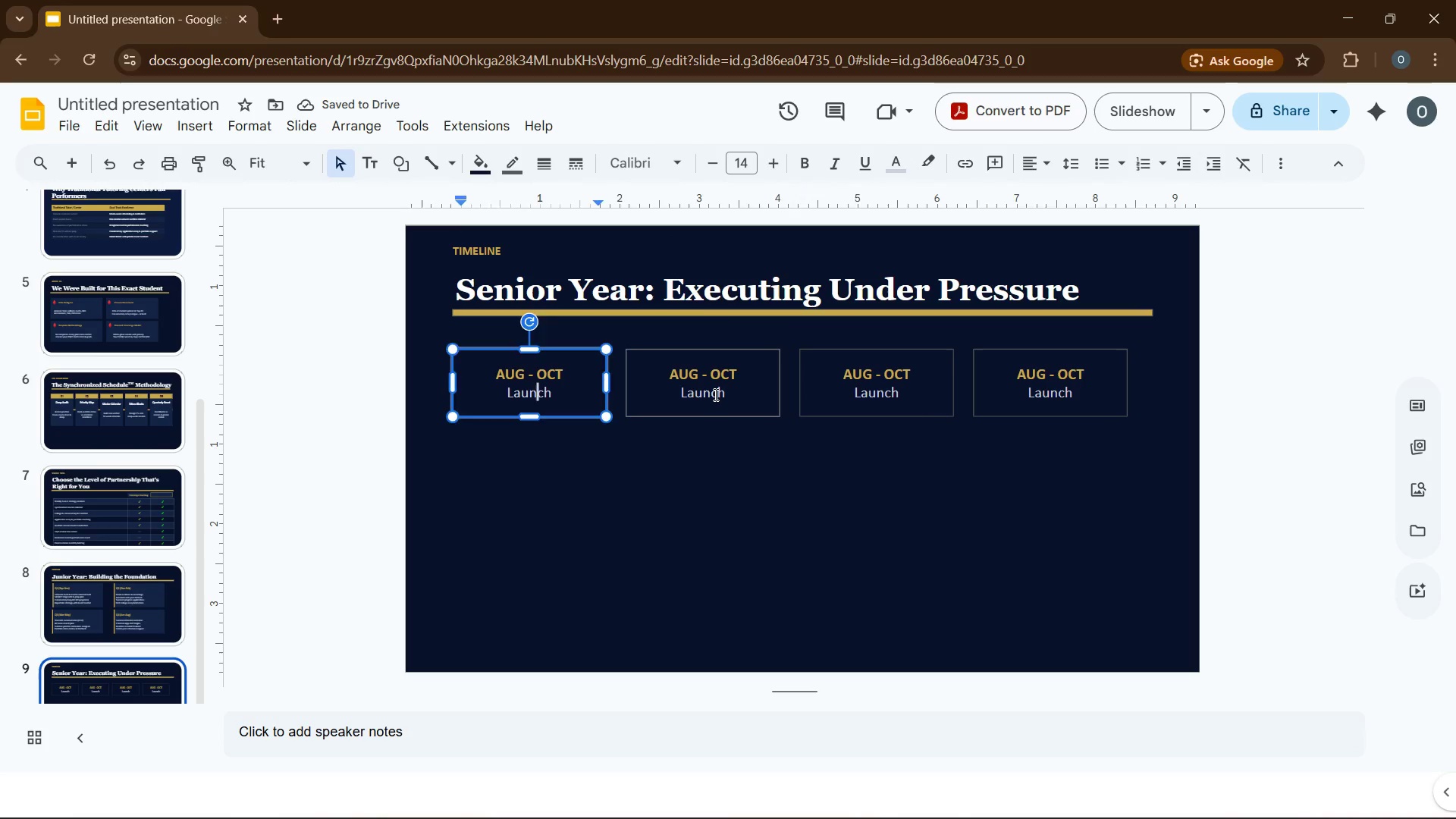 
double_click([714, 394])
 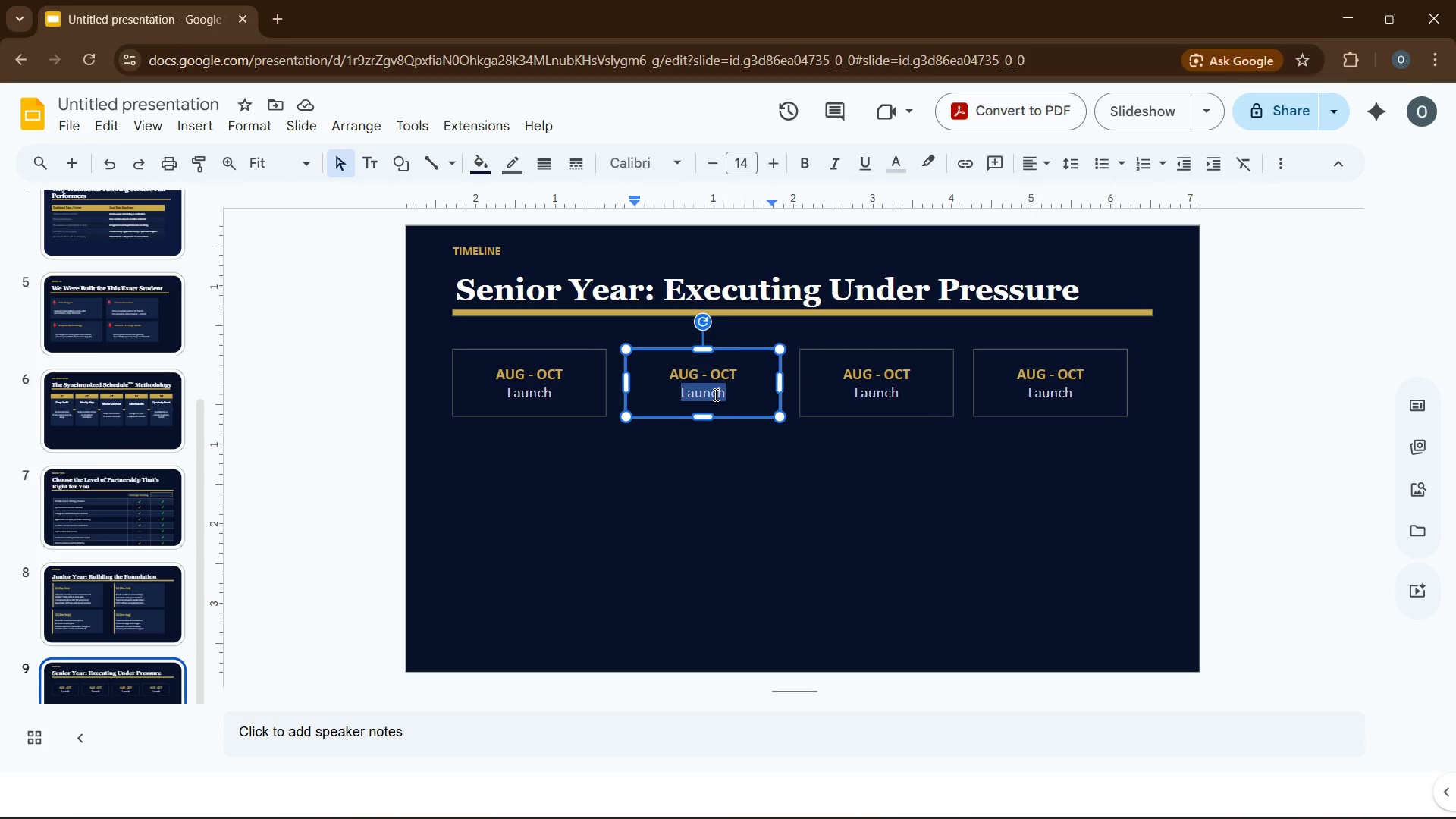 
type(Execute)
 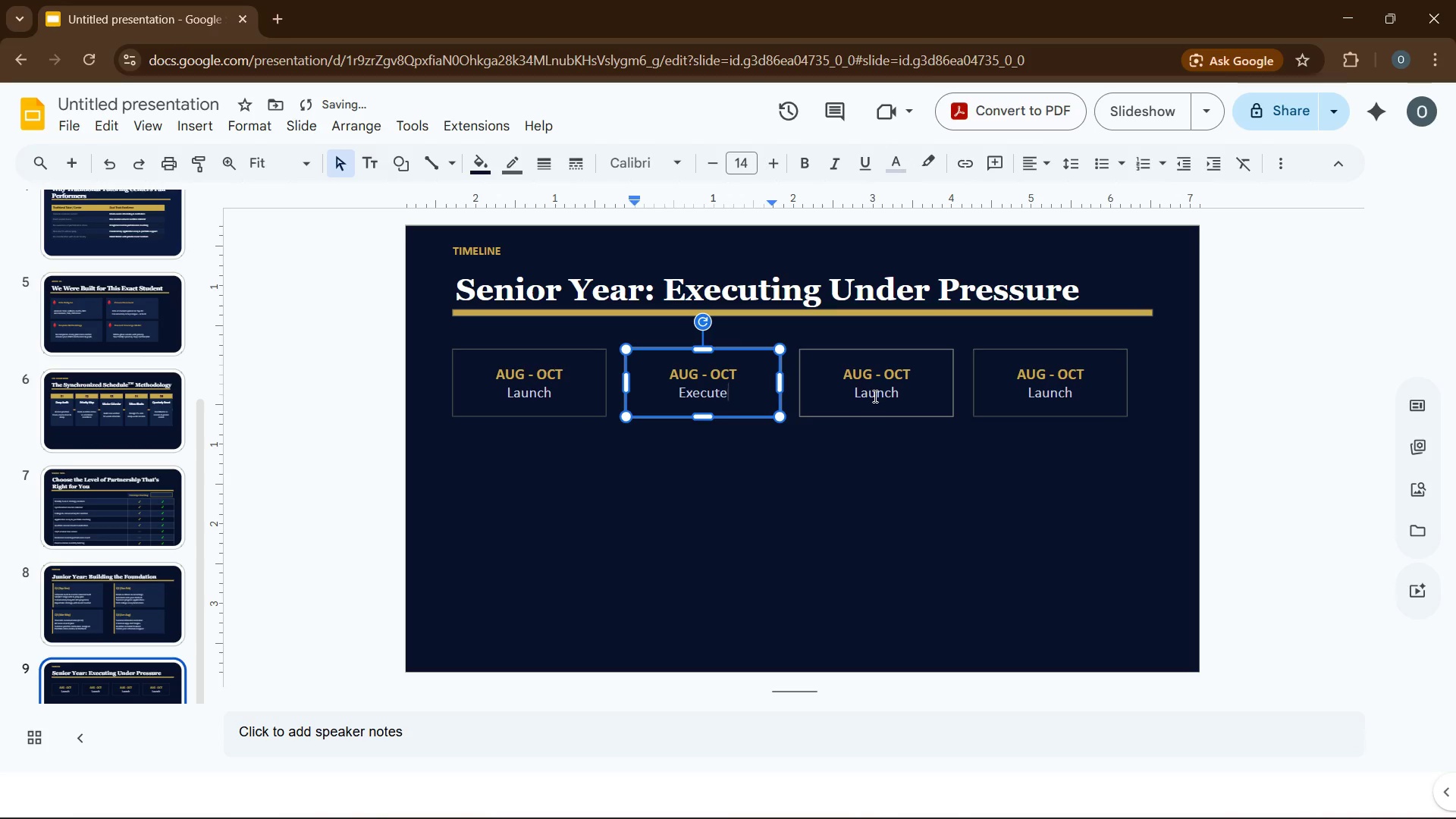 
double_click([874, 396])
 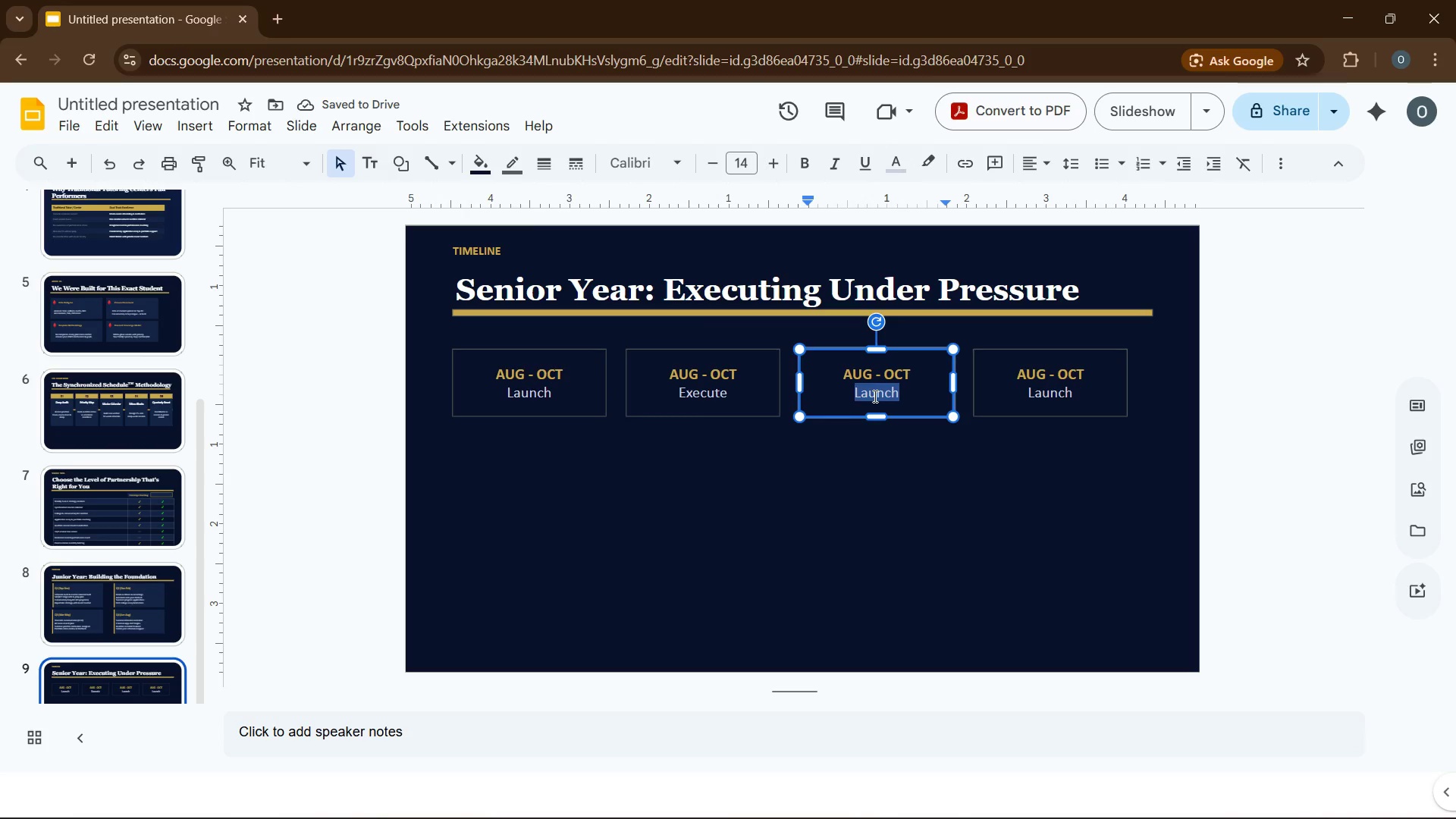 
type(Peak)
 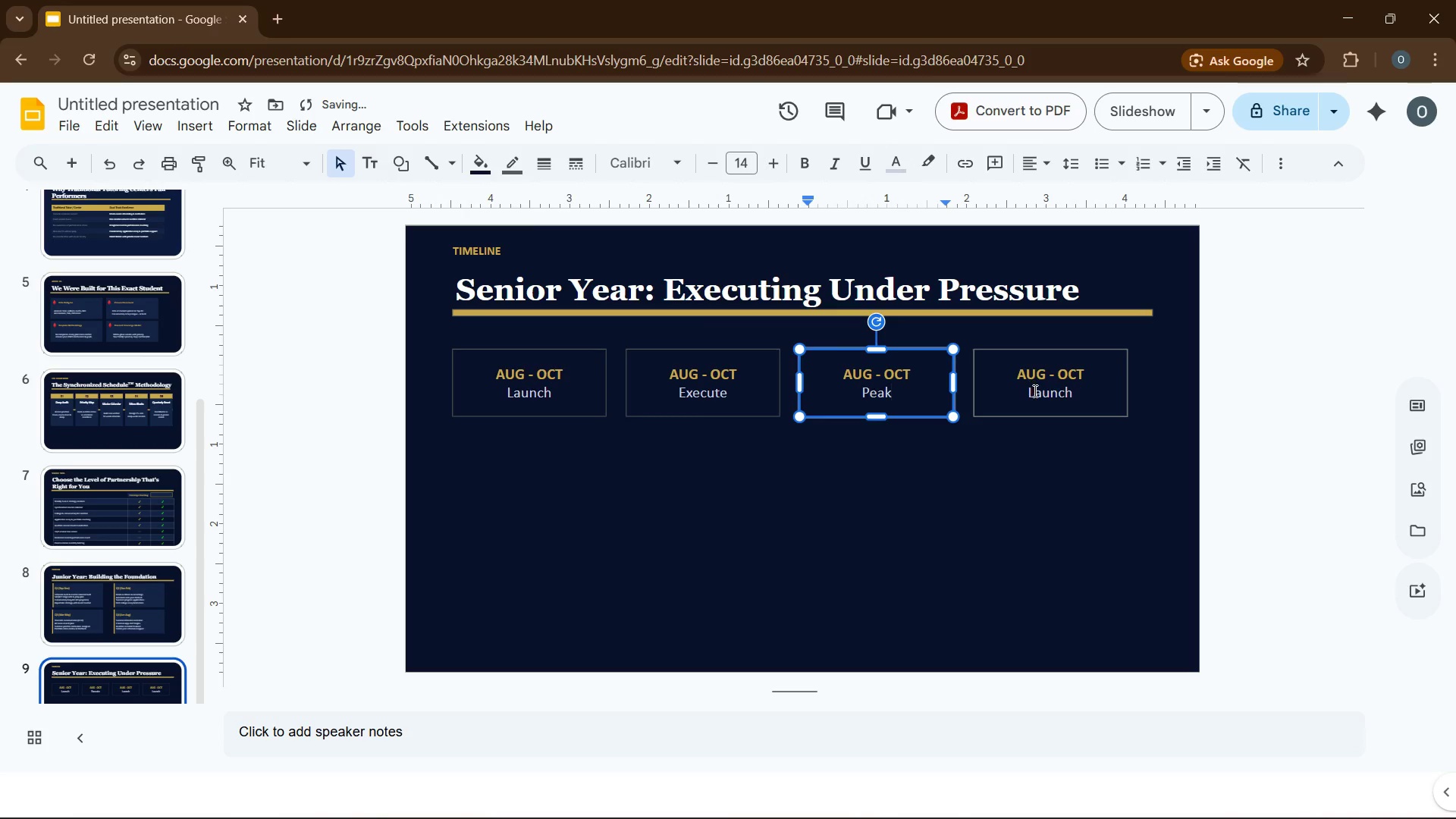 
double_click([1034, 391])
 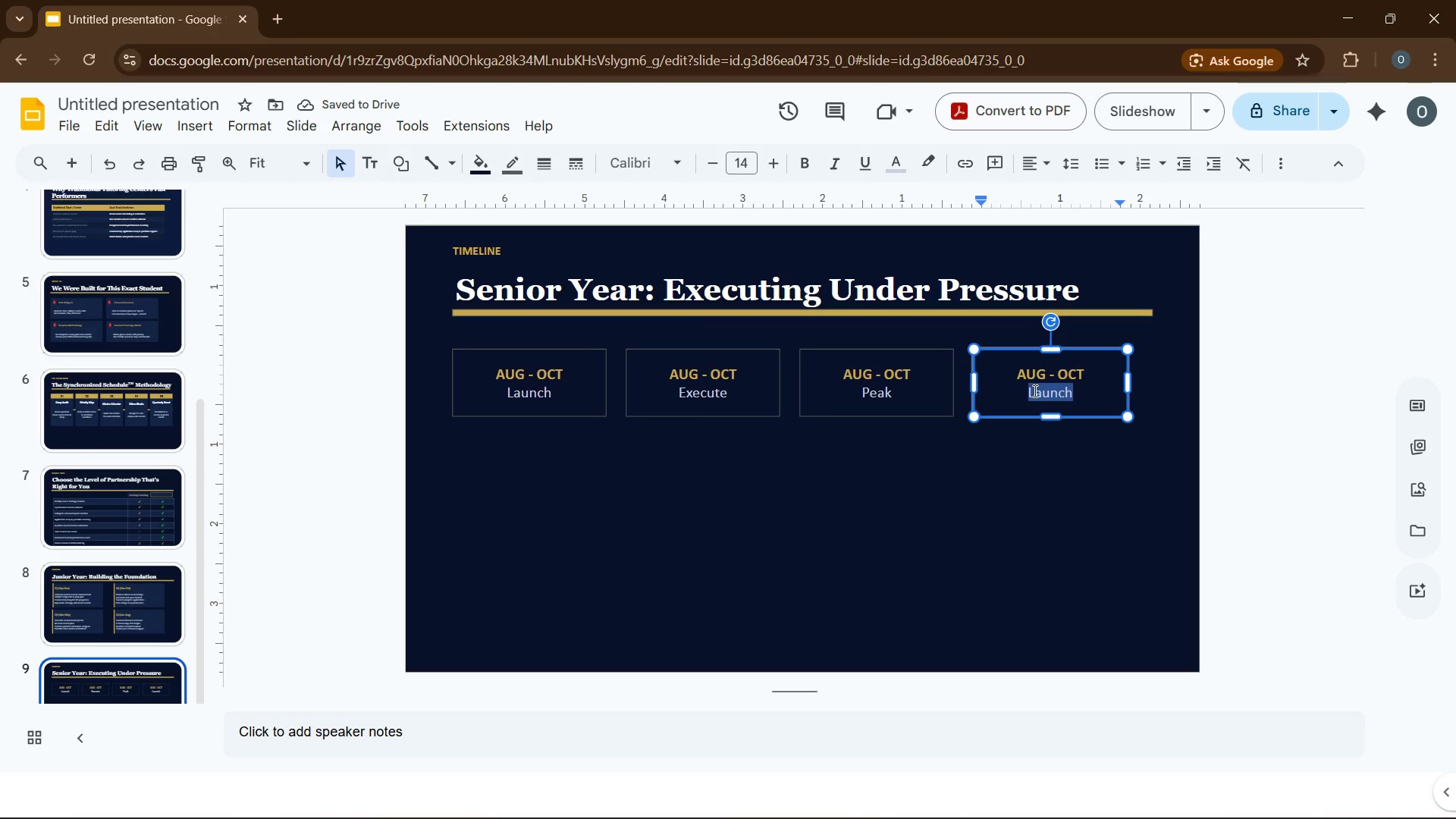 
type(Decision)
 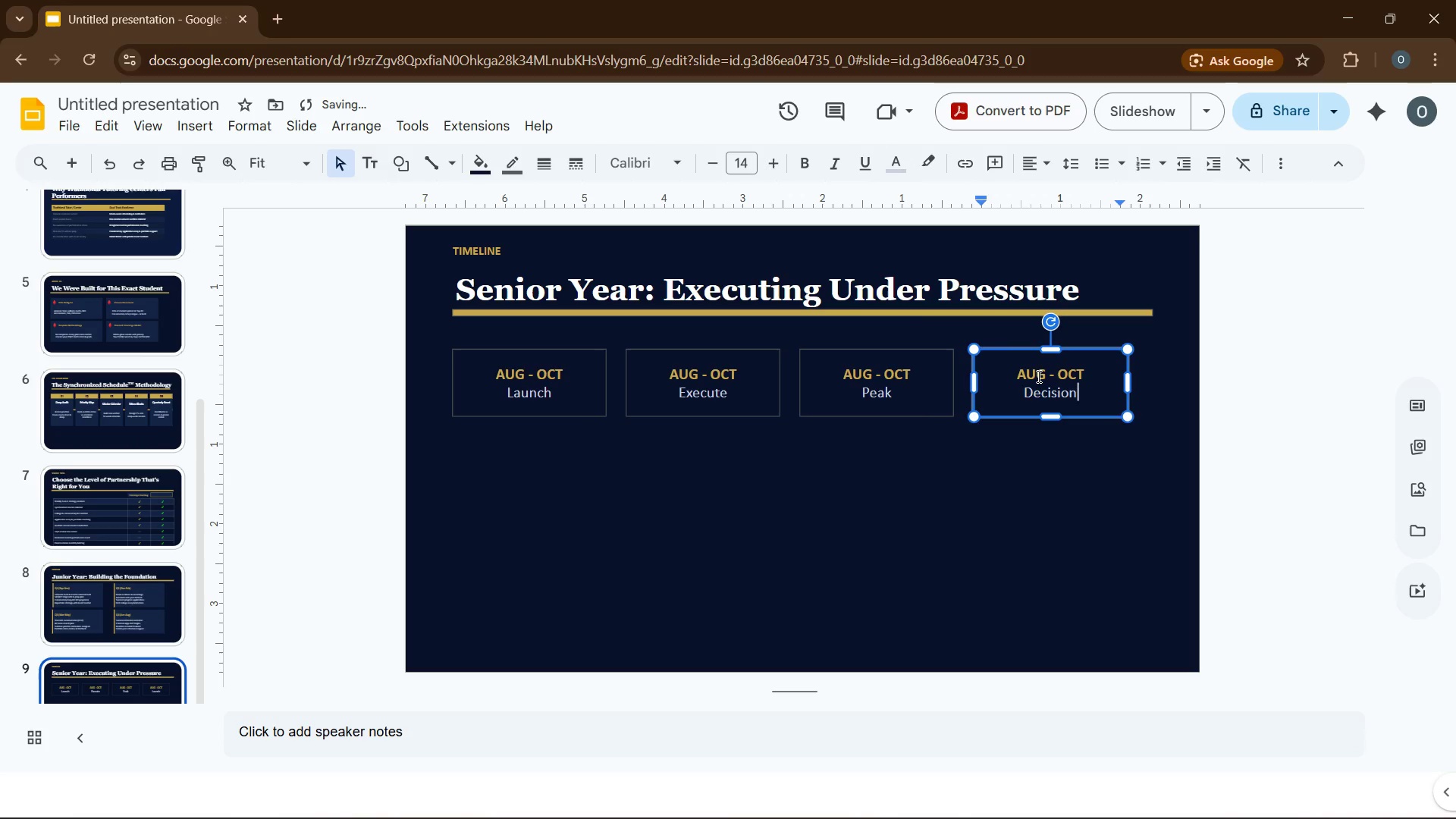 
double_click([1037, 376])
 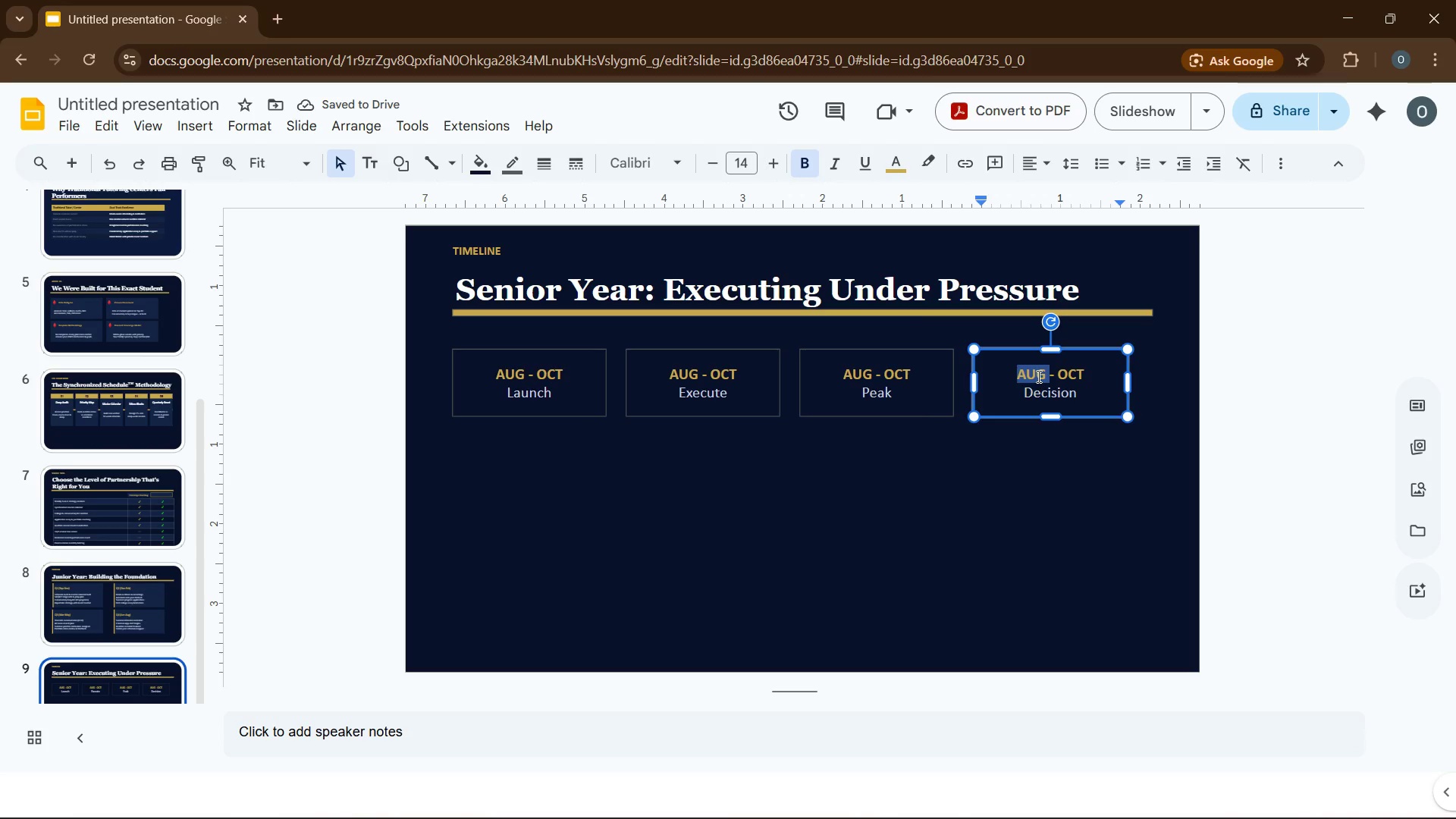 
type(APR)
 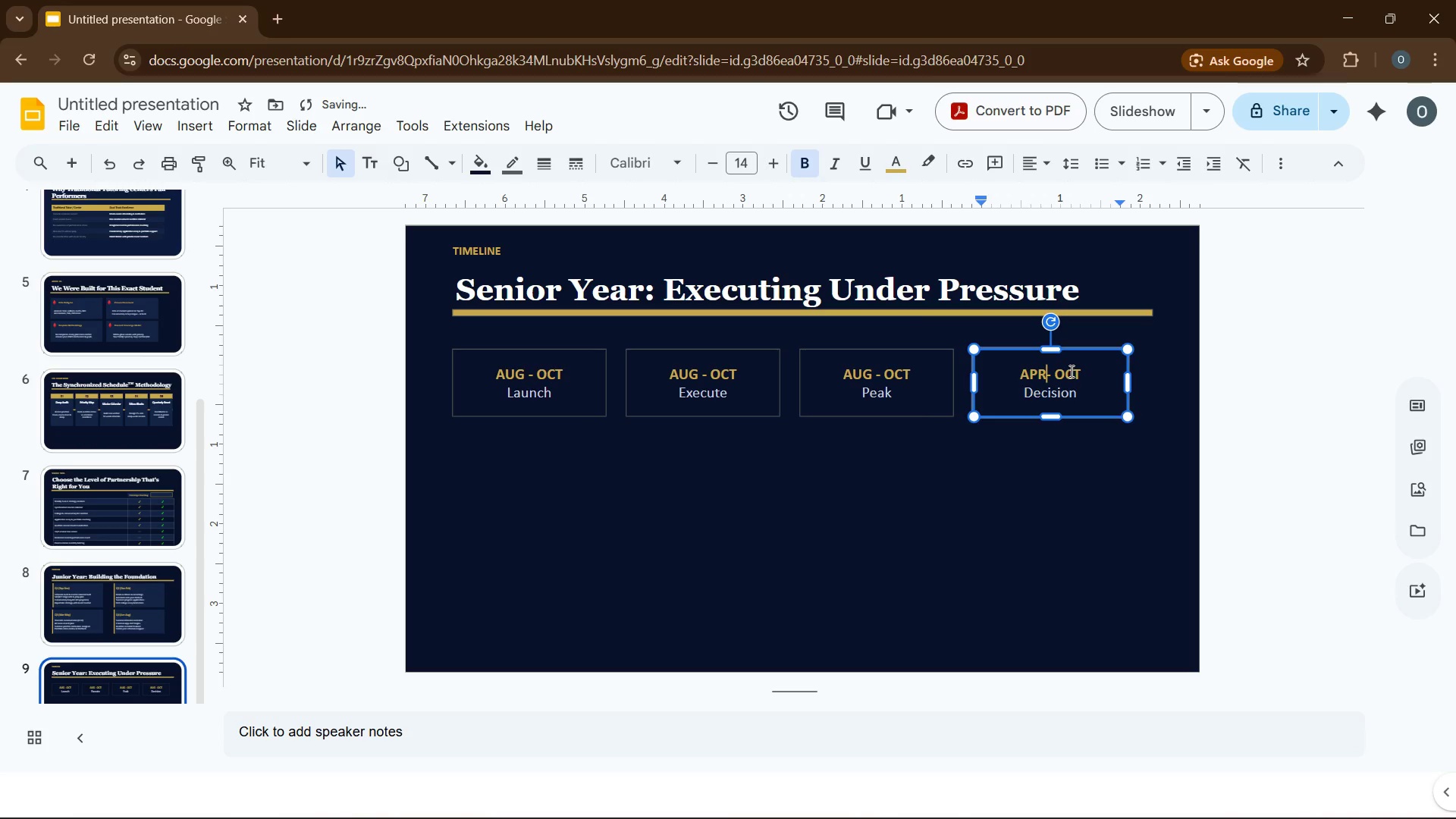 
double_click([1070, 371])
 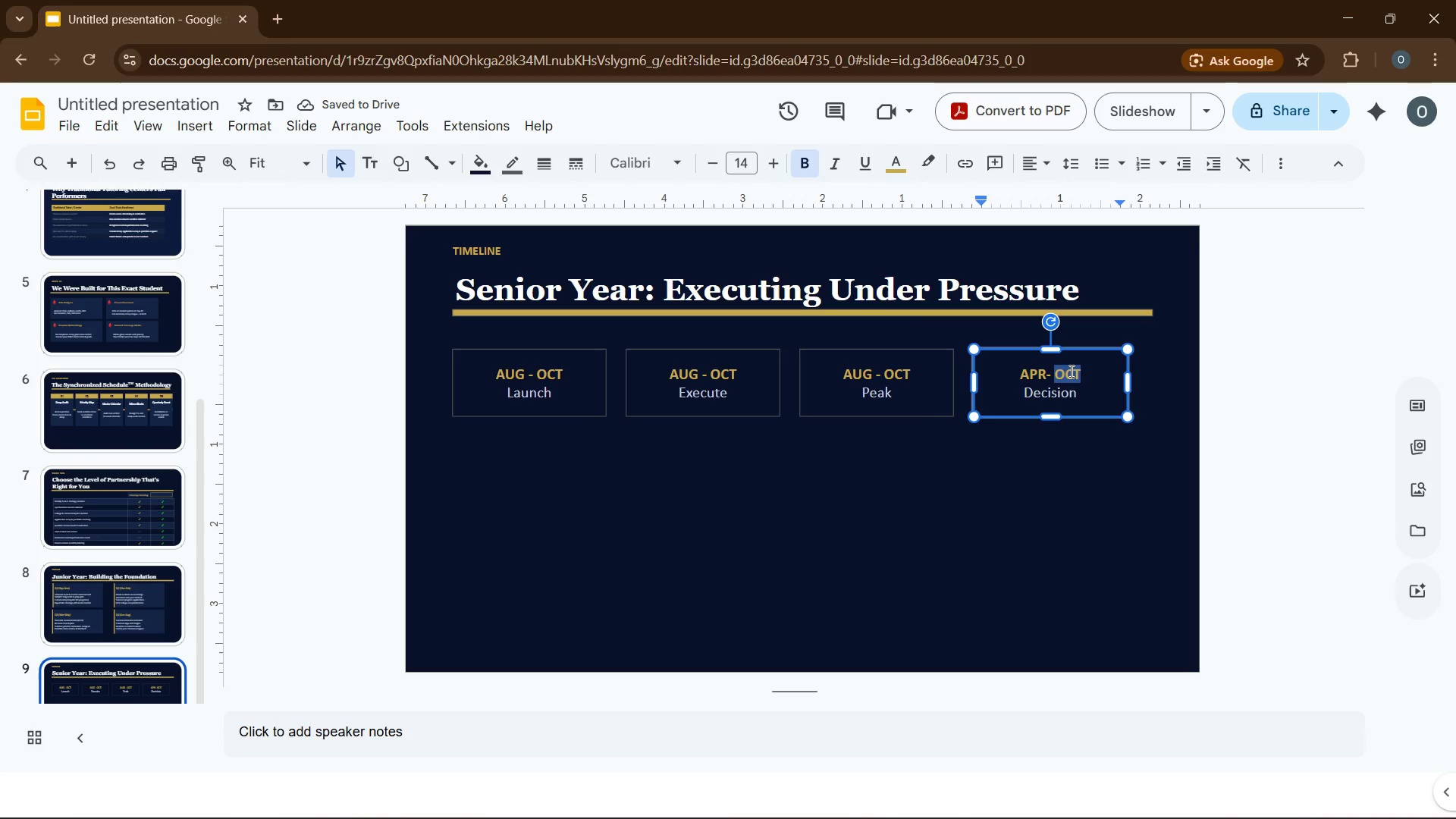 
type(MAY)
 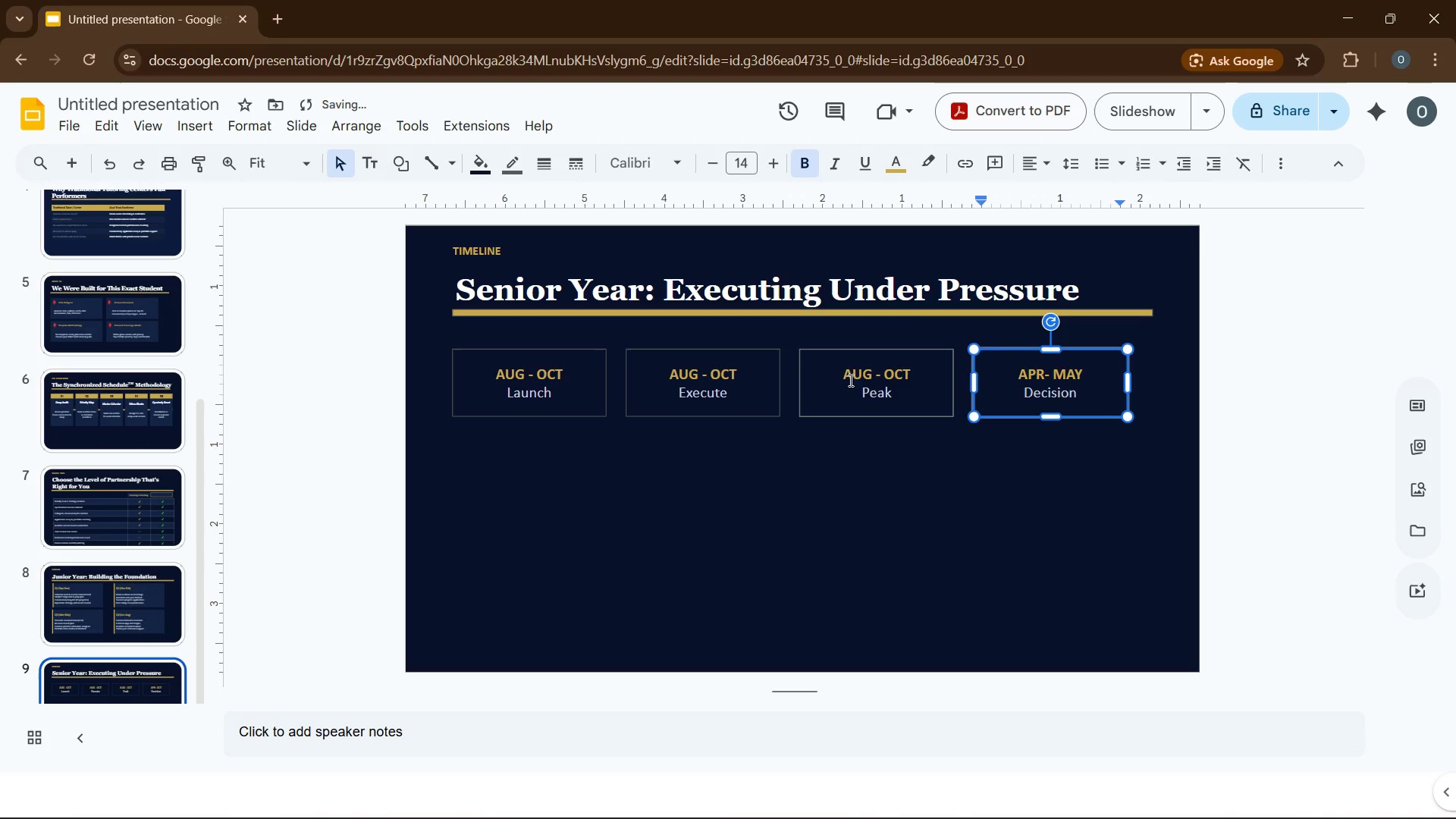 
double_click([858, 377])
 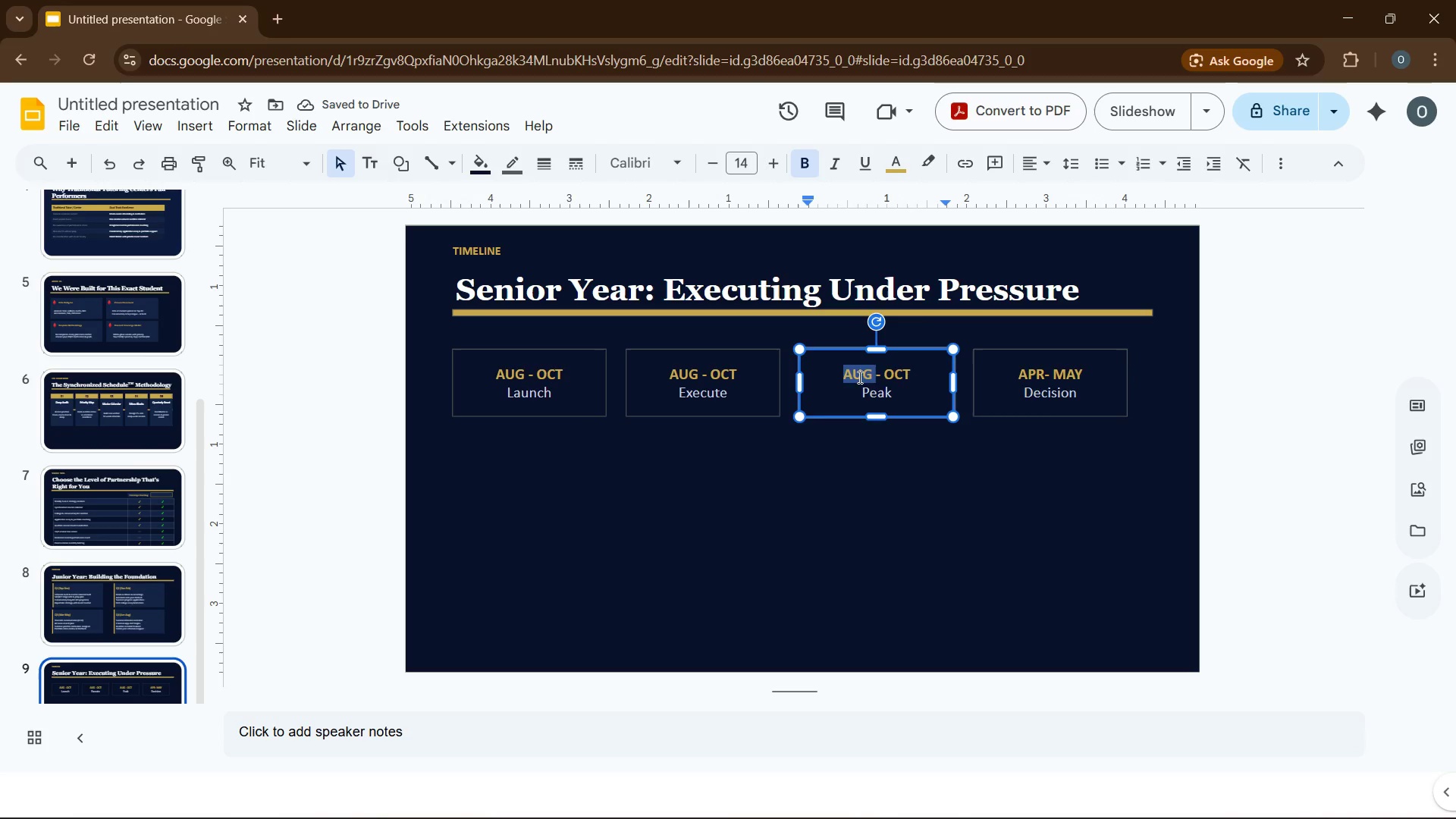 
type(FEB)
 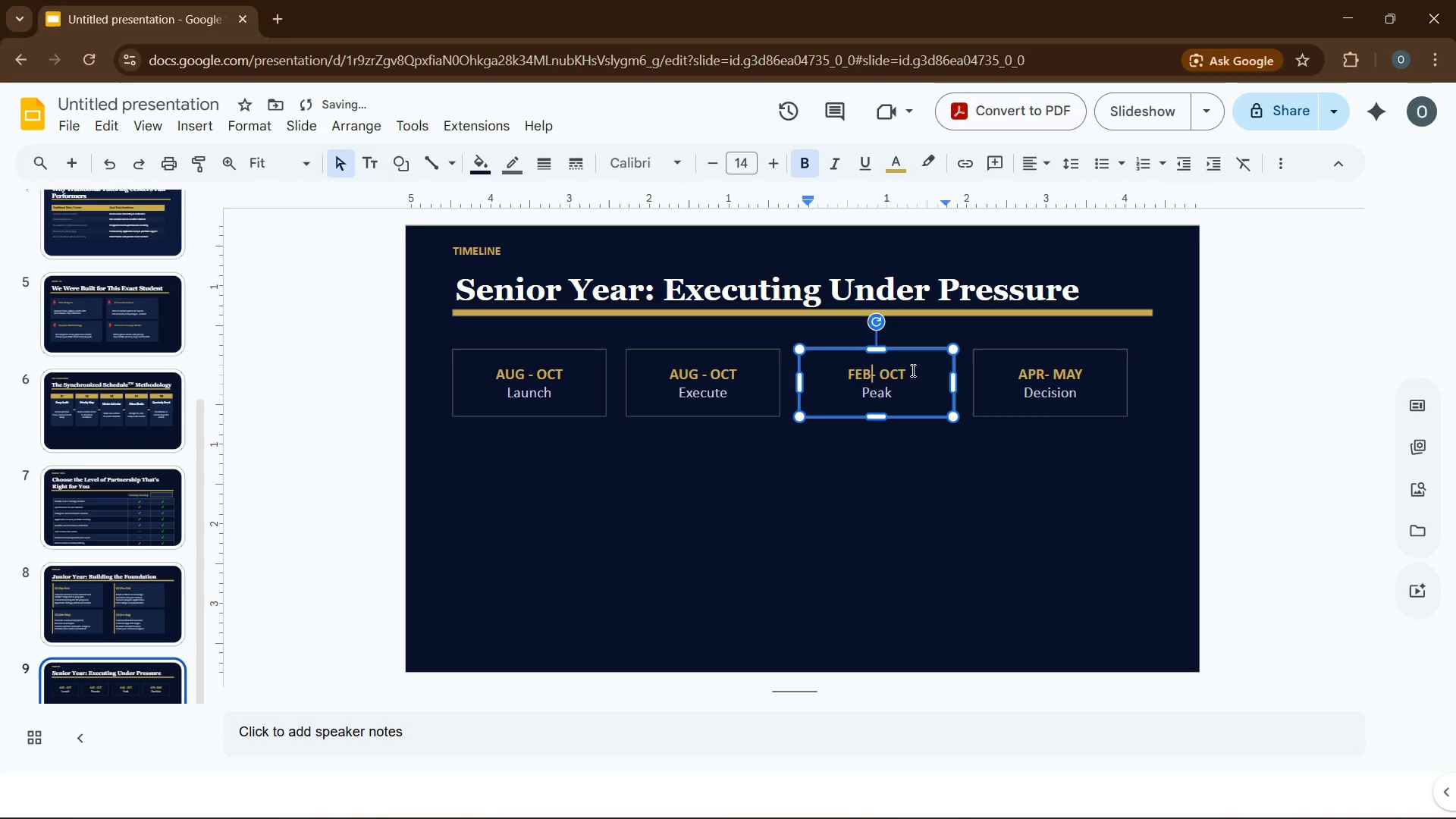 
key(Space)
 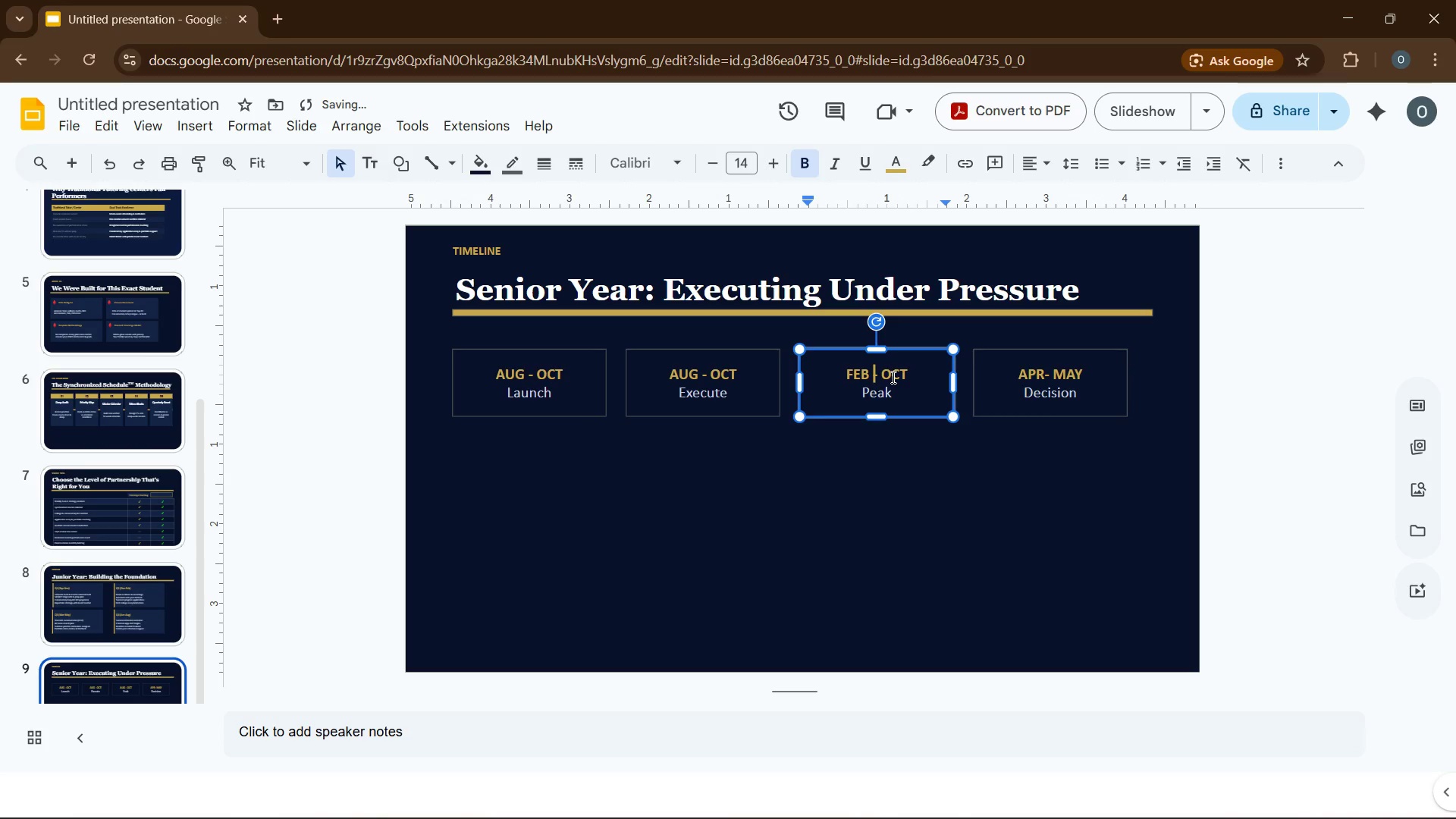 
double_click([892, 377])
 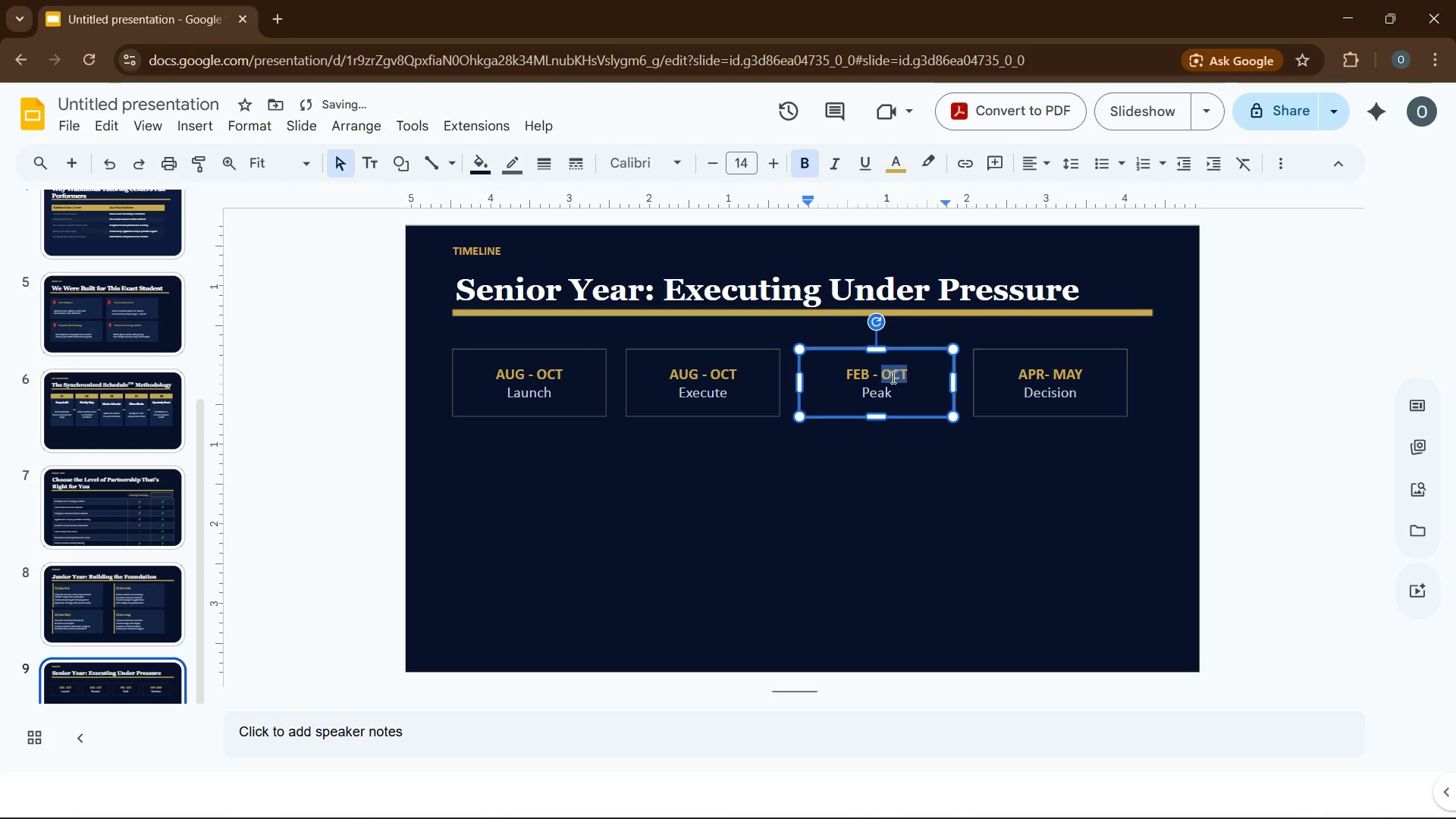 
type(MAR)
 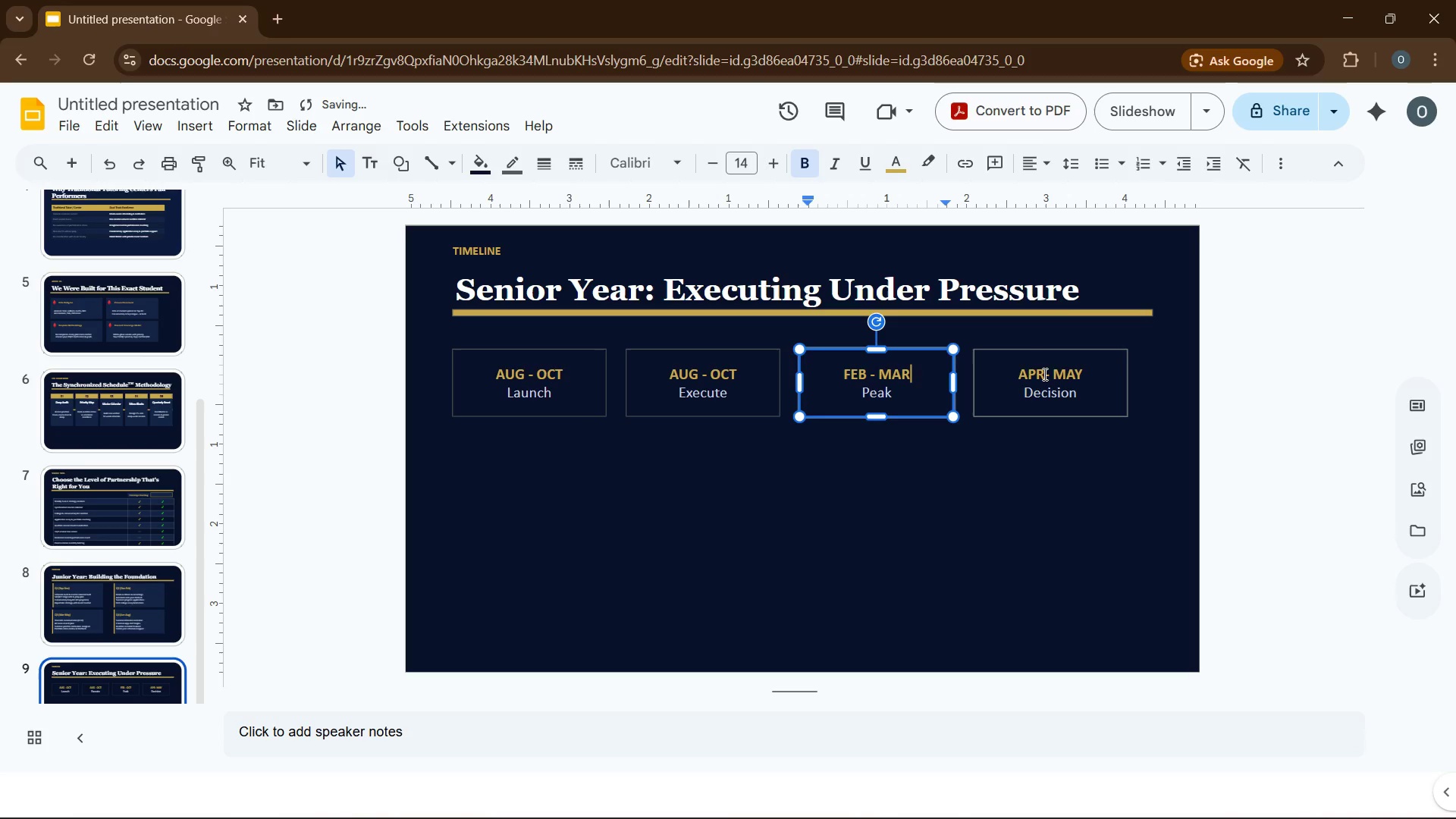 
left_click([1046, 376])
 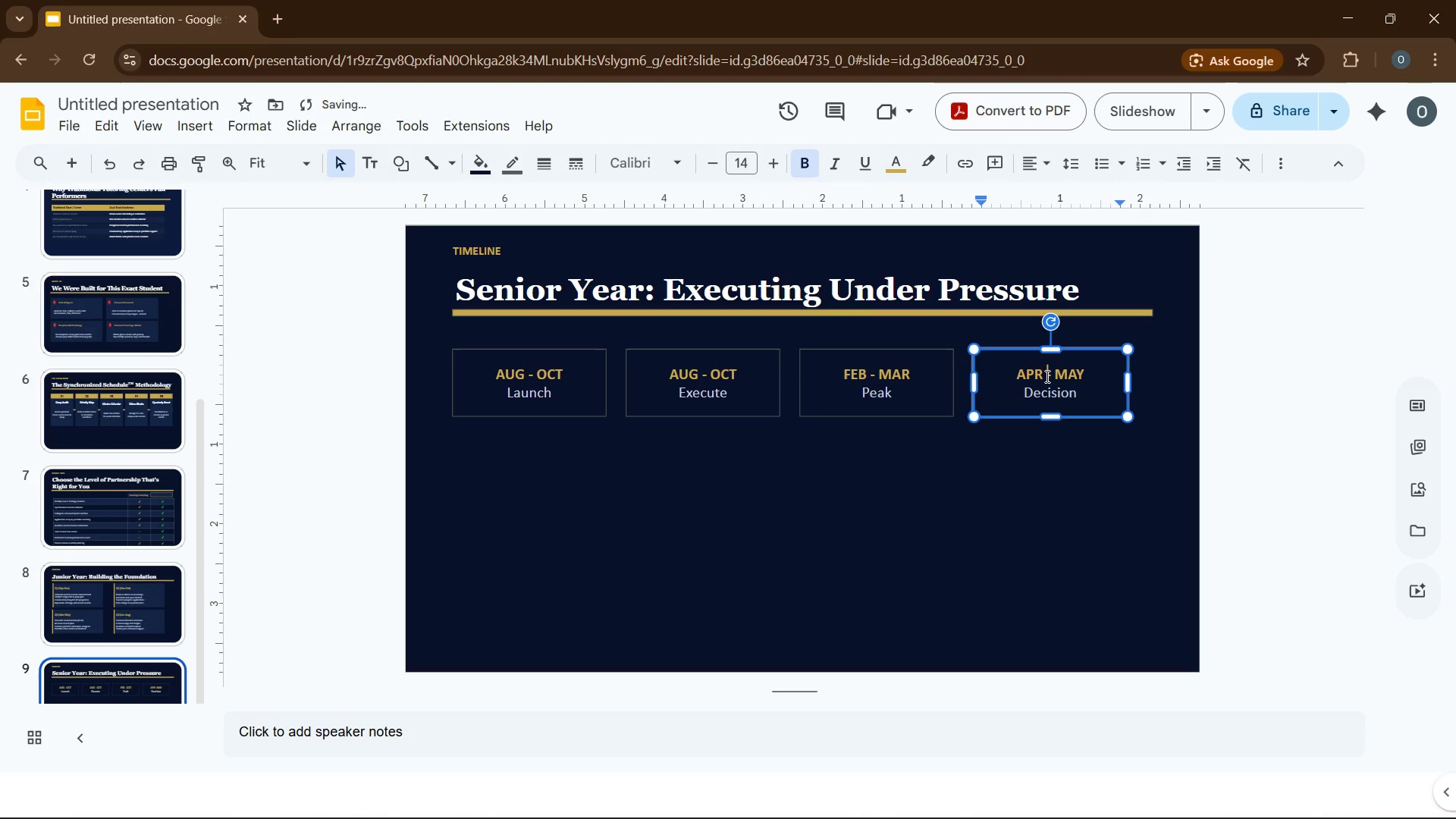 
key(Space)
 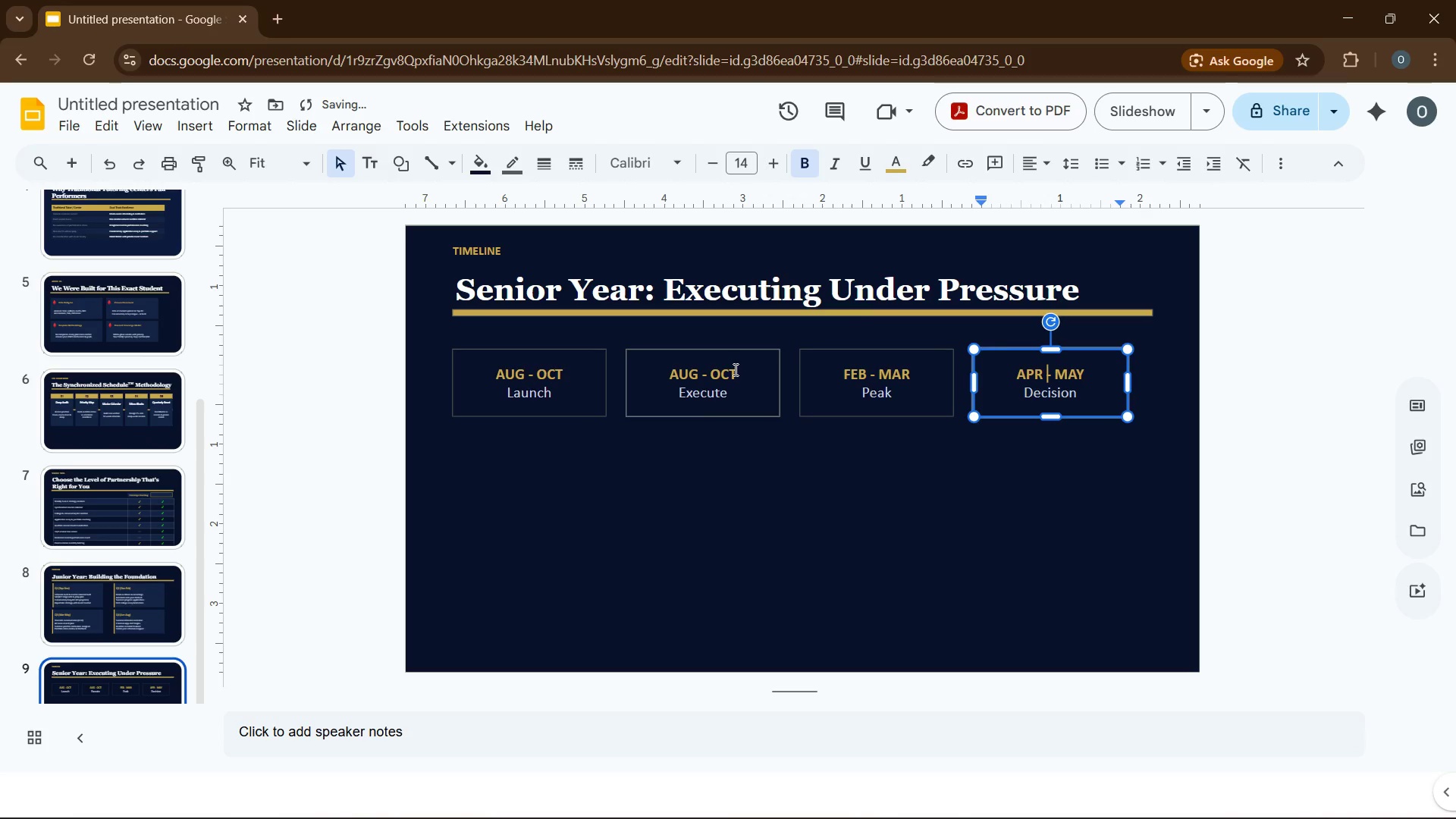 
double_click([726, 373])
 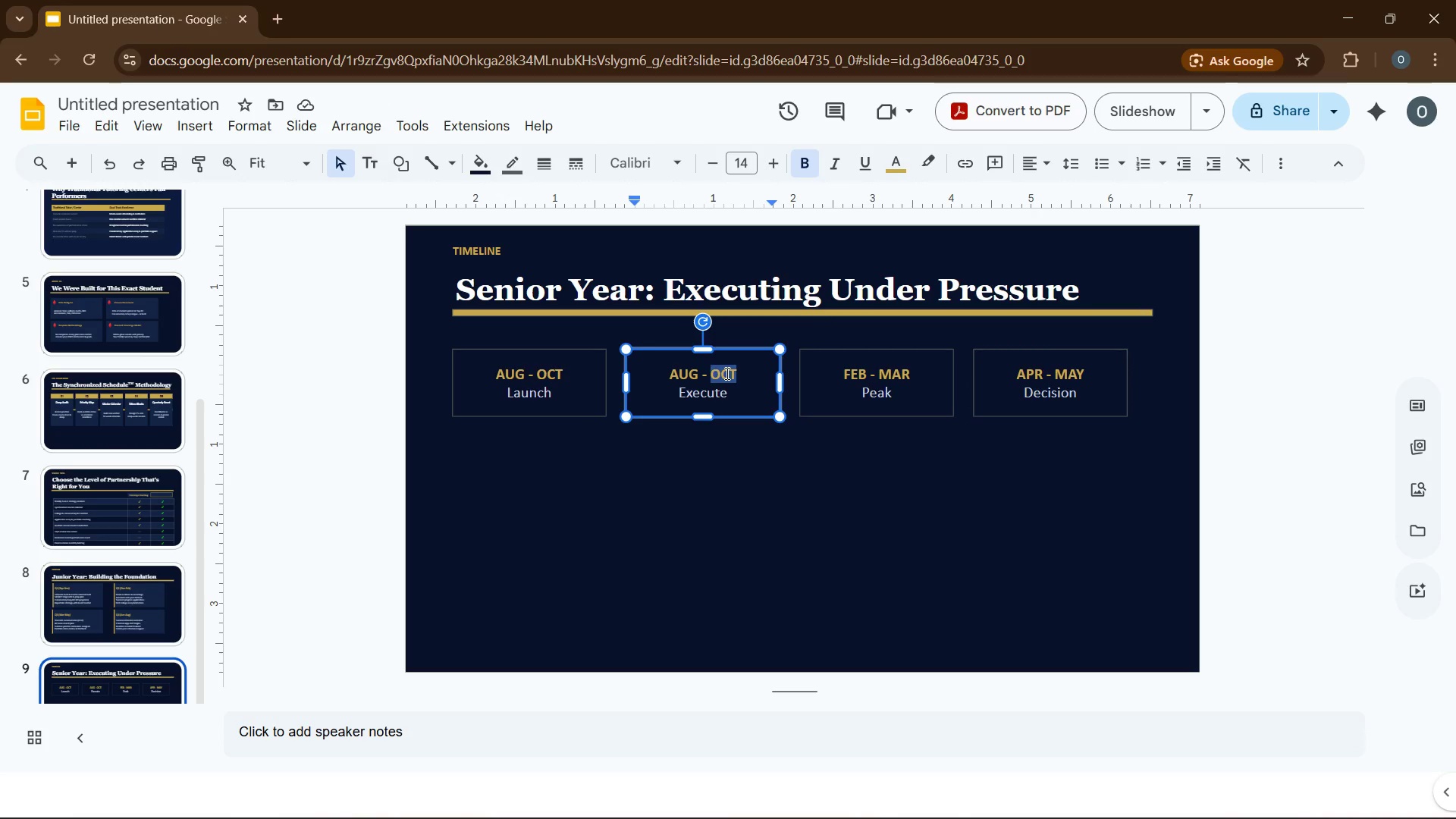 
type(JAN)
 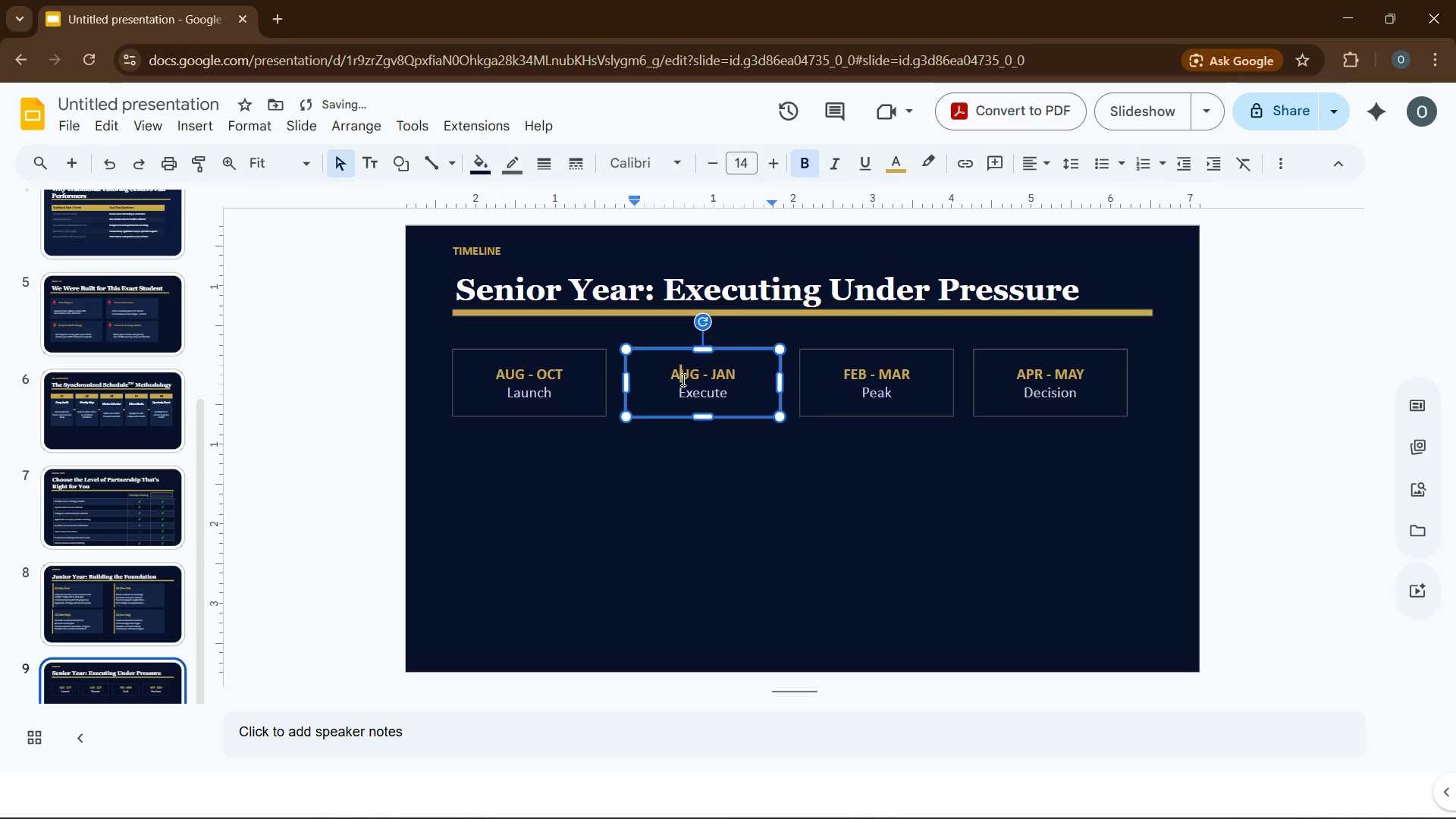 
double_click([682, 379])
 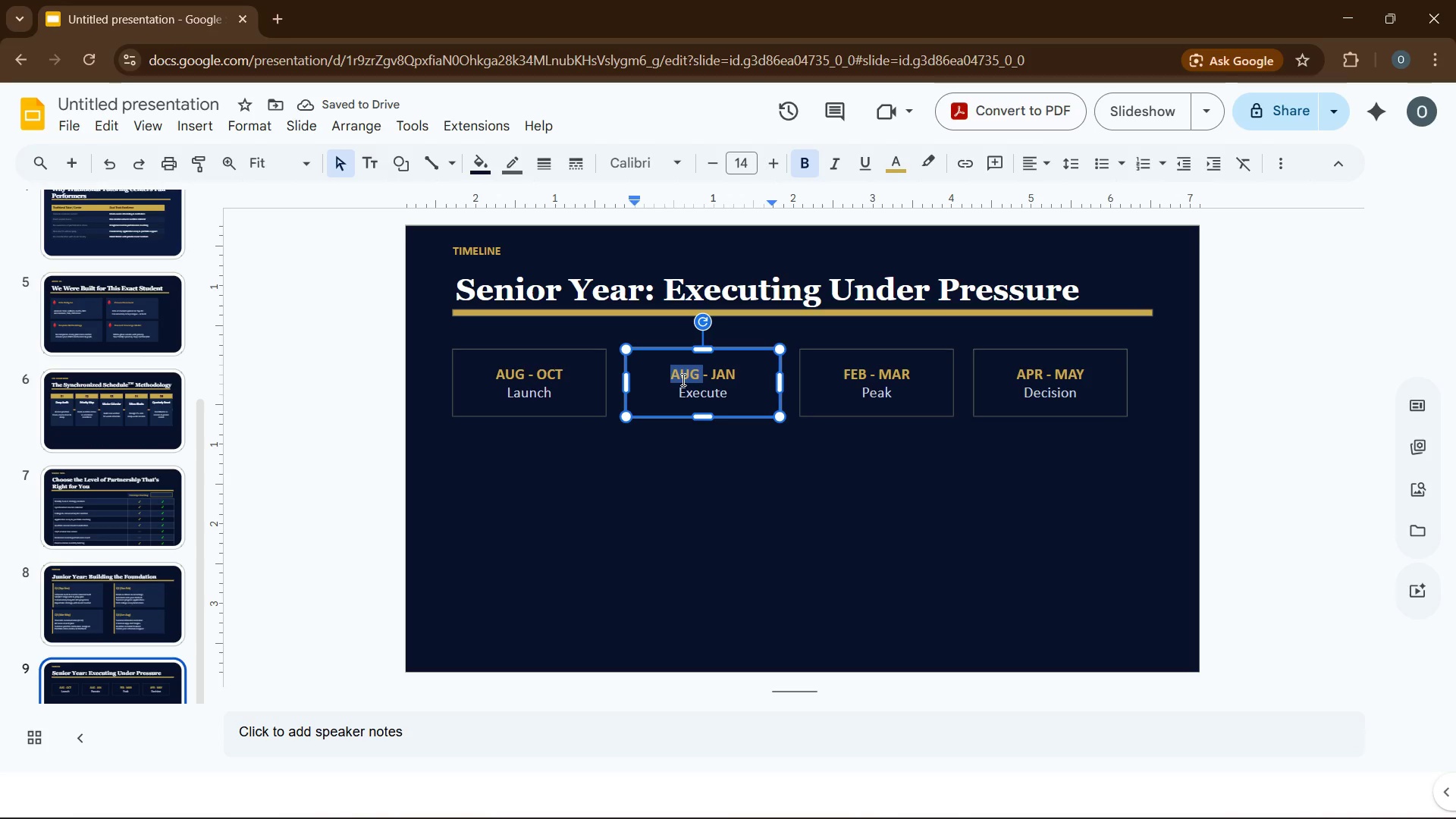 
type(NOV)
 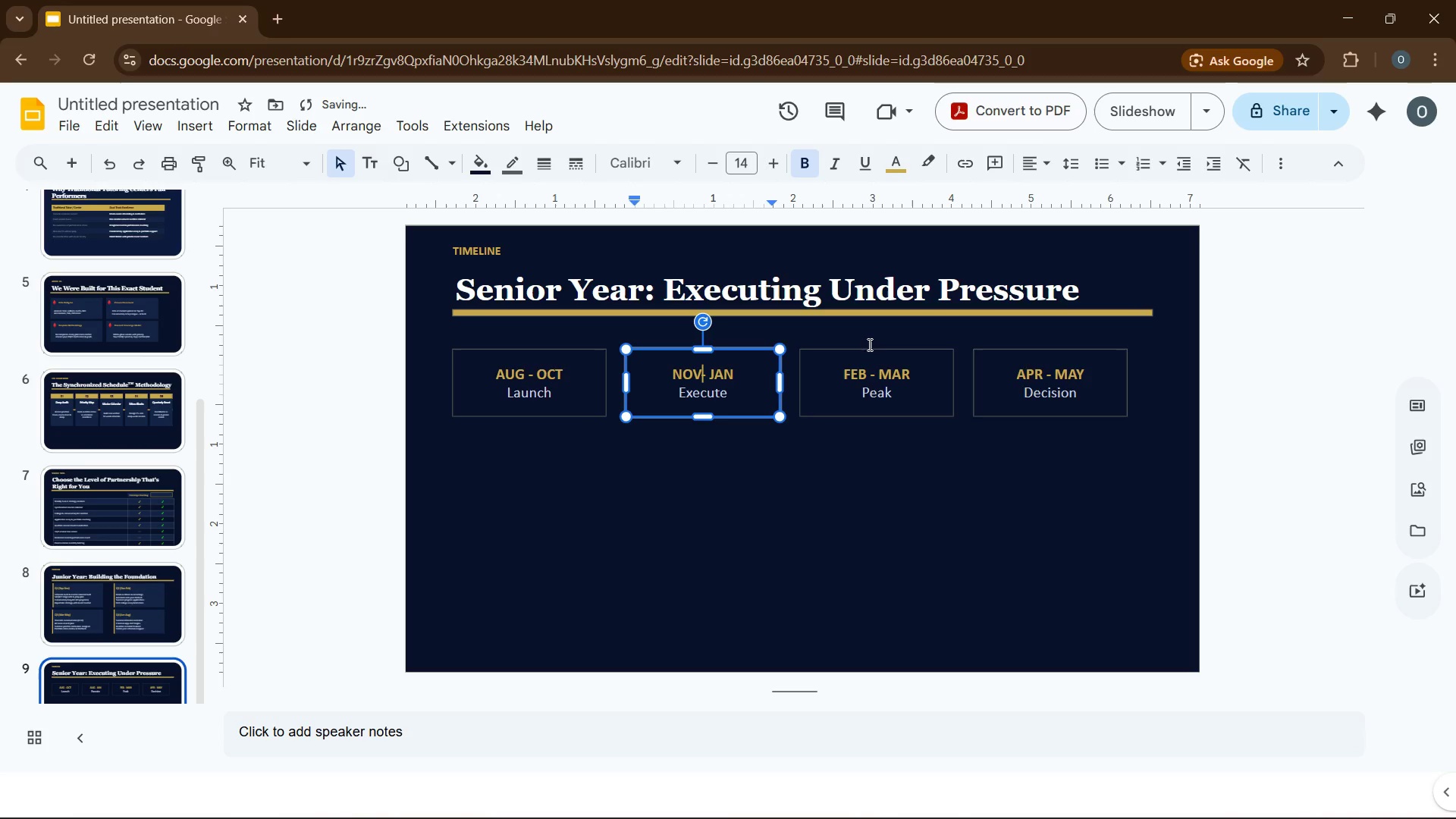 
key(Space)
 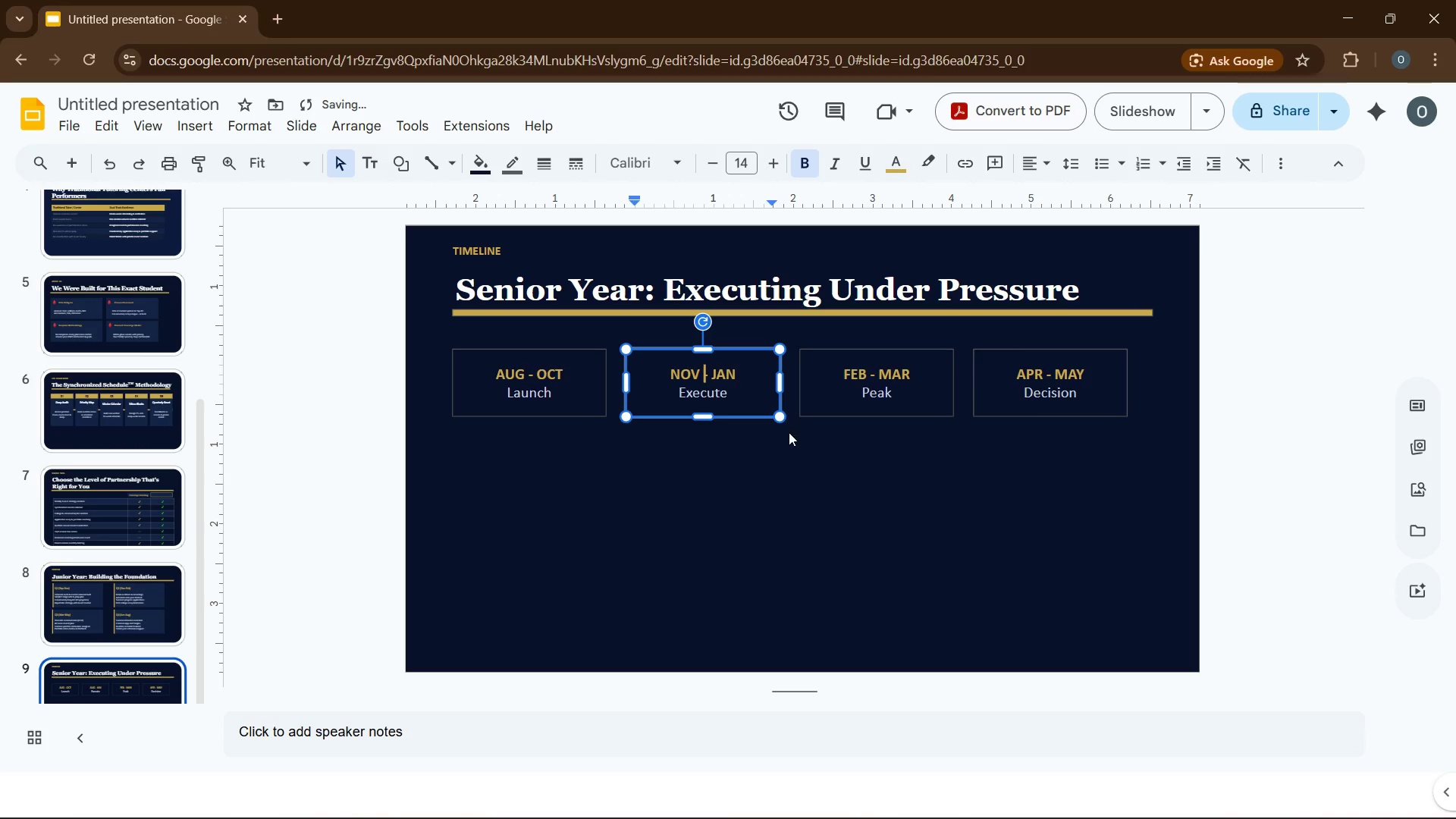 
left_click([781, 453])
 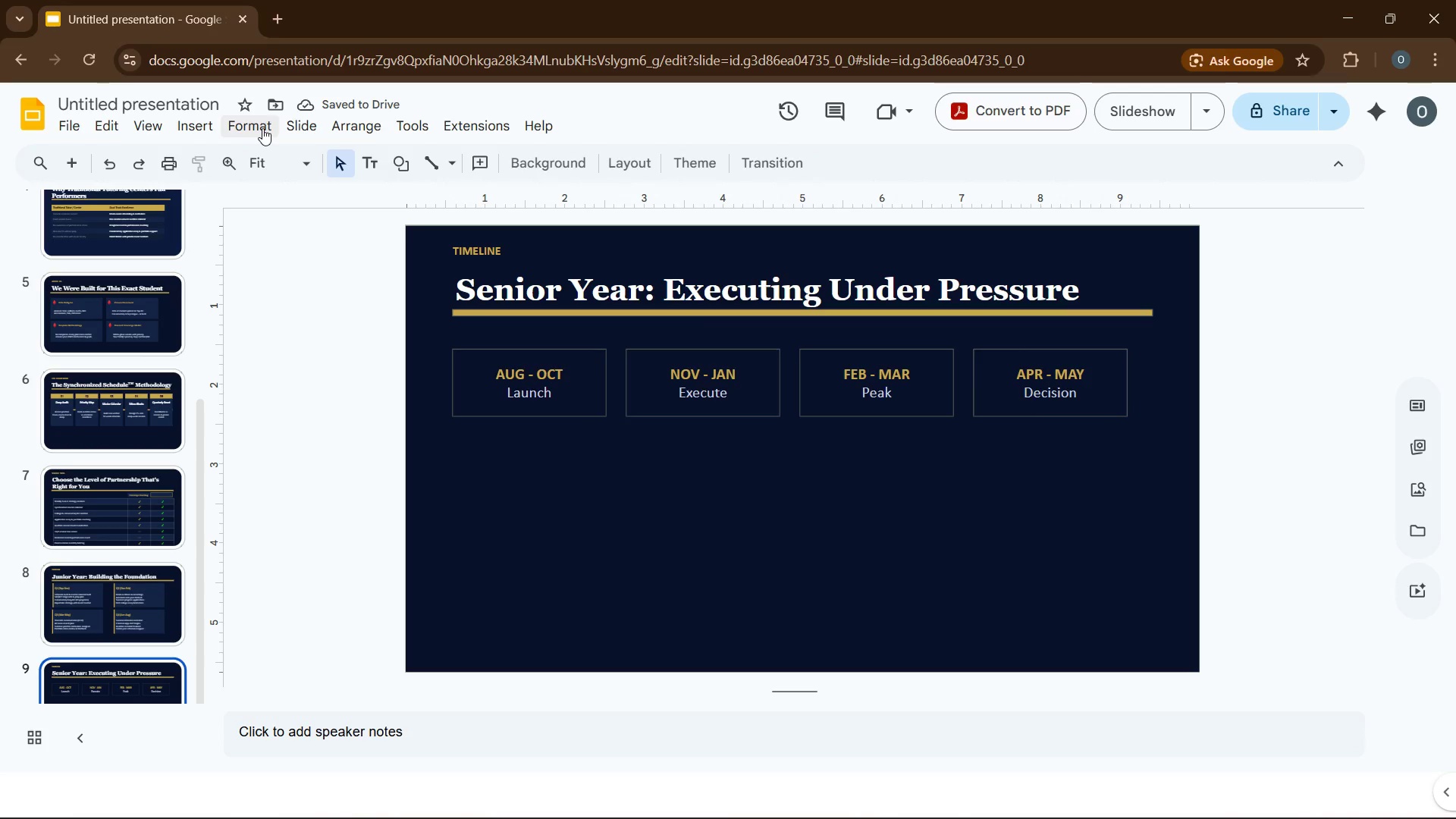 
left_click([206, 128])
 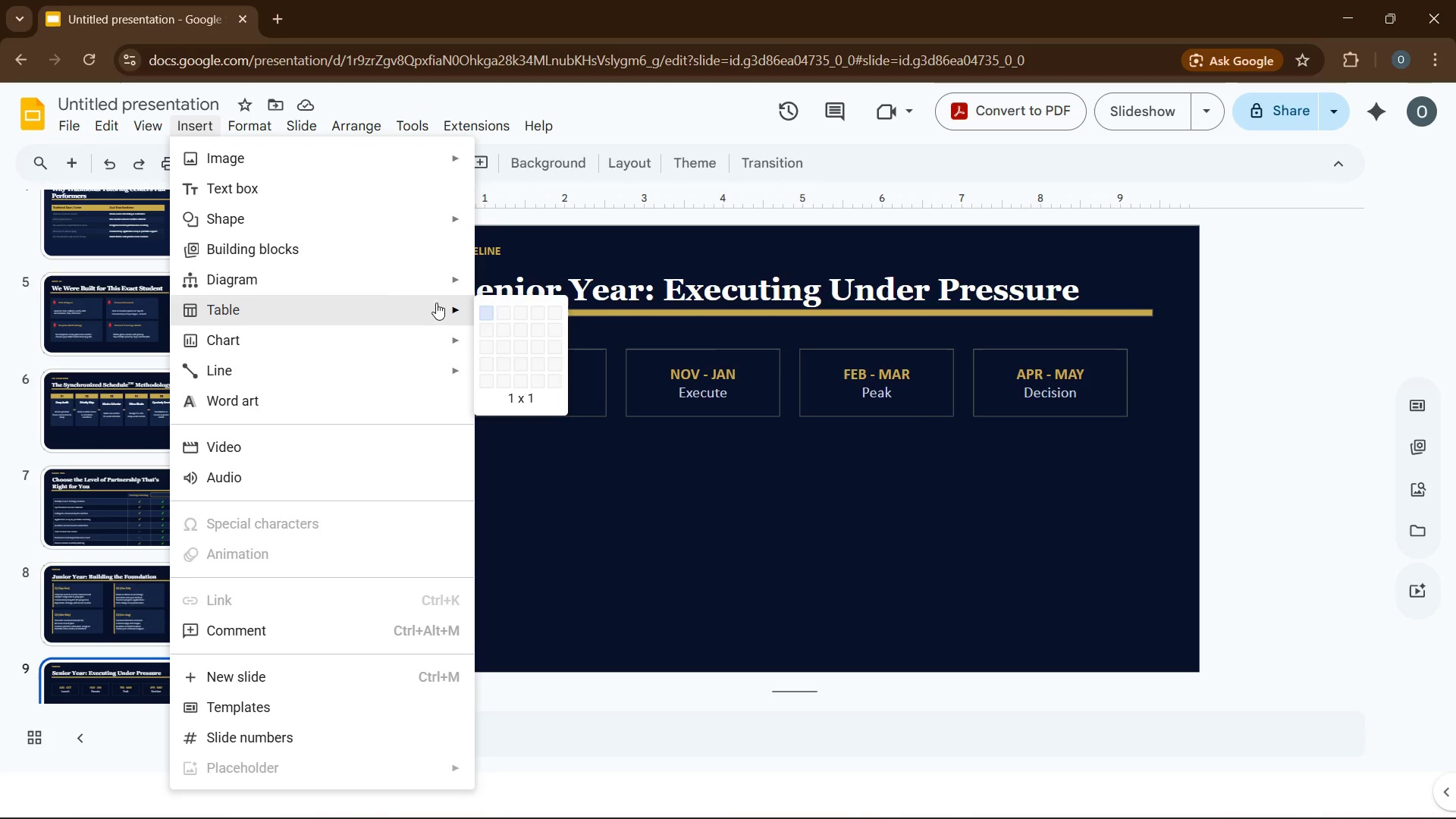 
mouse_move([453, 344])
 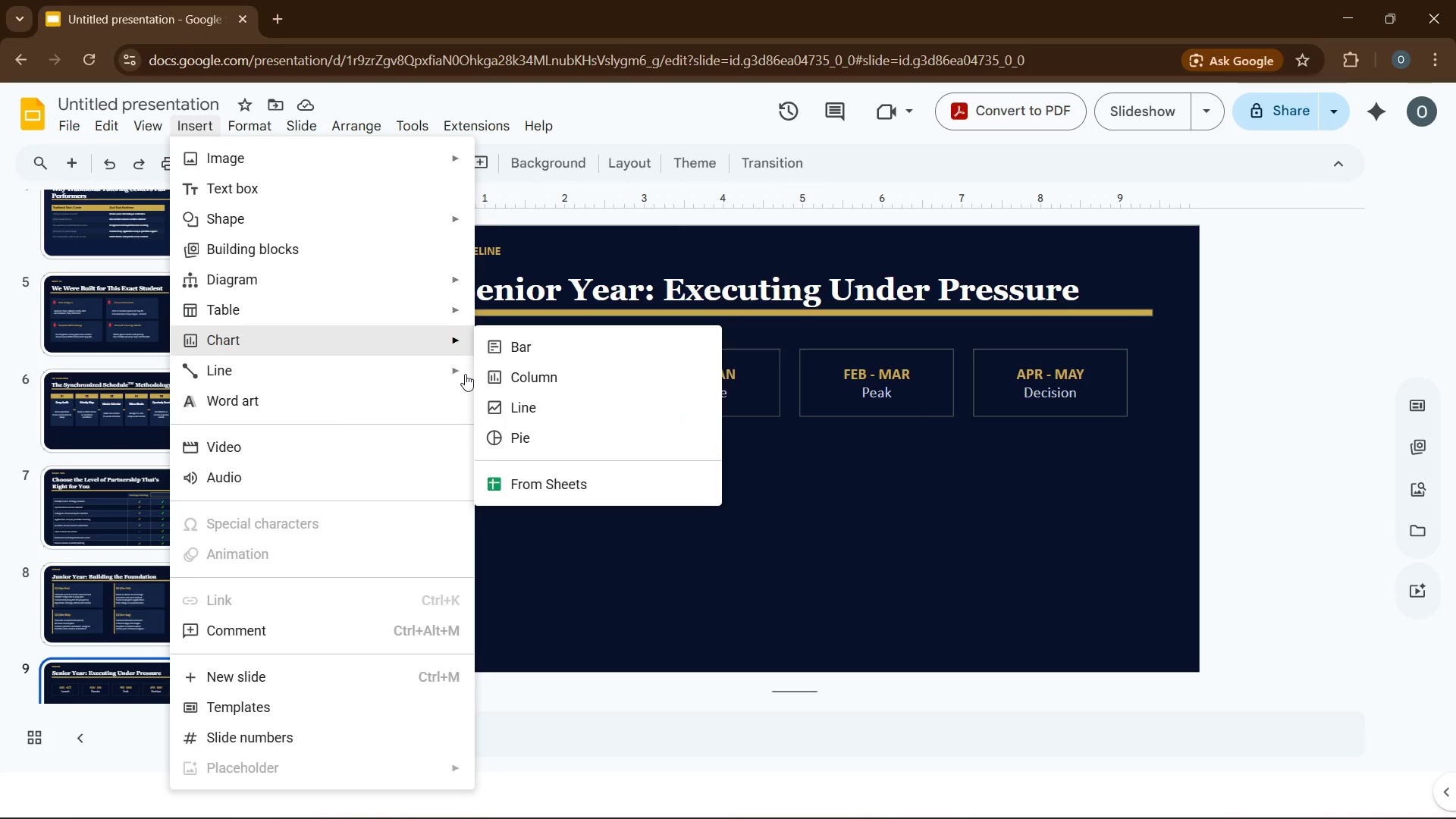 
left_click([509, 379])
 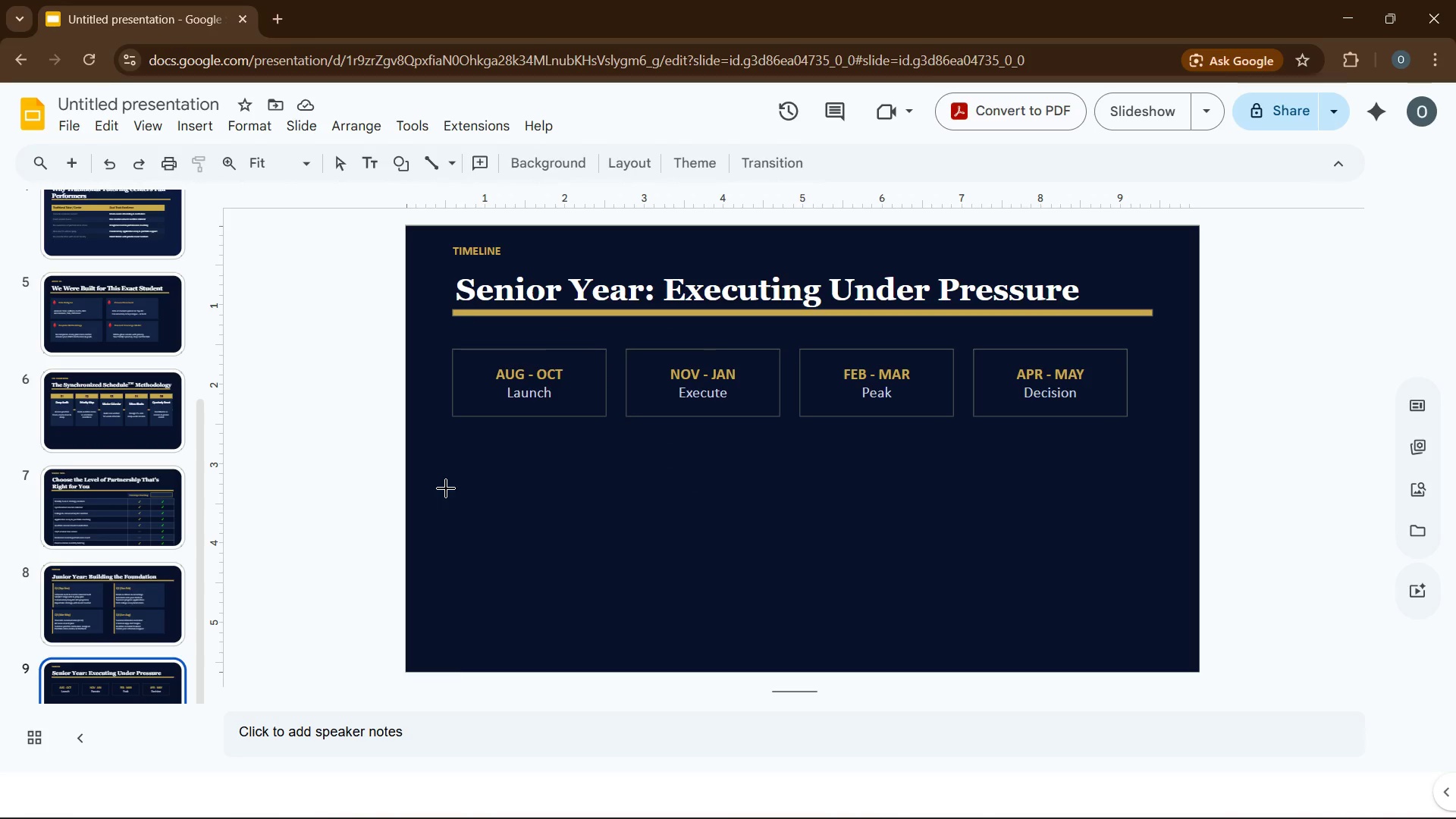 
left_click_drag(start_coordinate=[454, 488], to_coordinate=[1125, 487])
 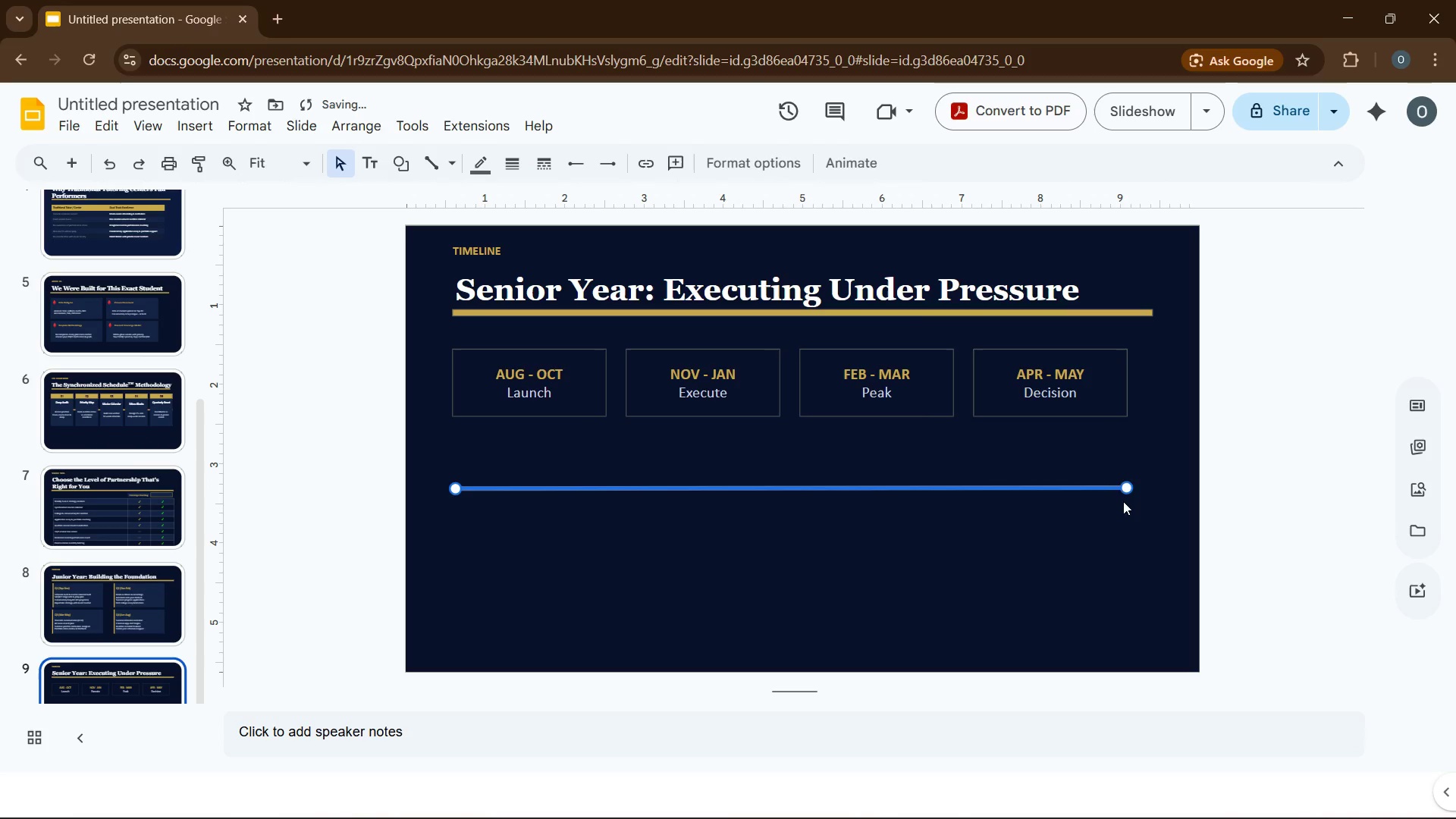 
left_click_drag(start_coordinate=[1127, 486], to_coordinate=[1130, 491])
 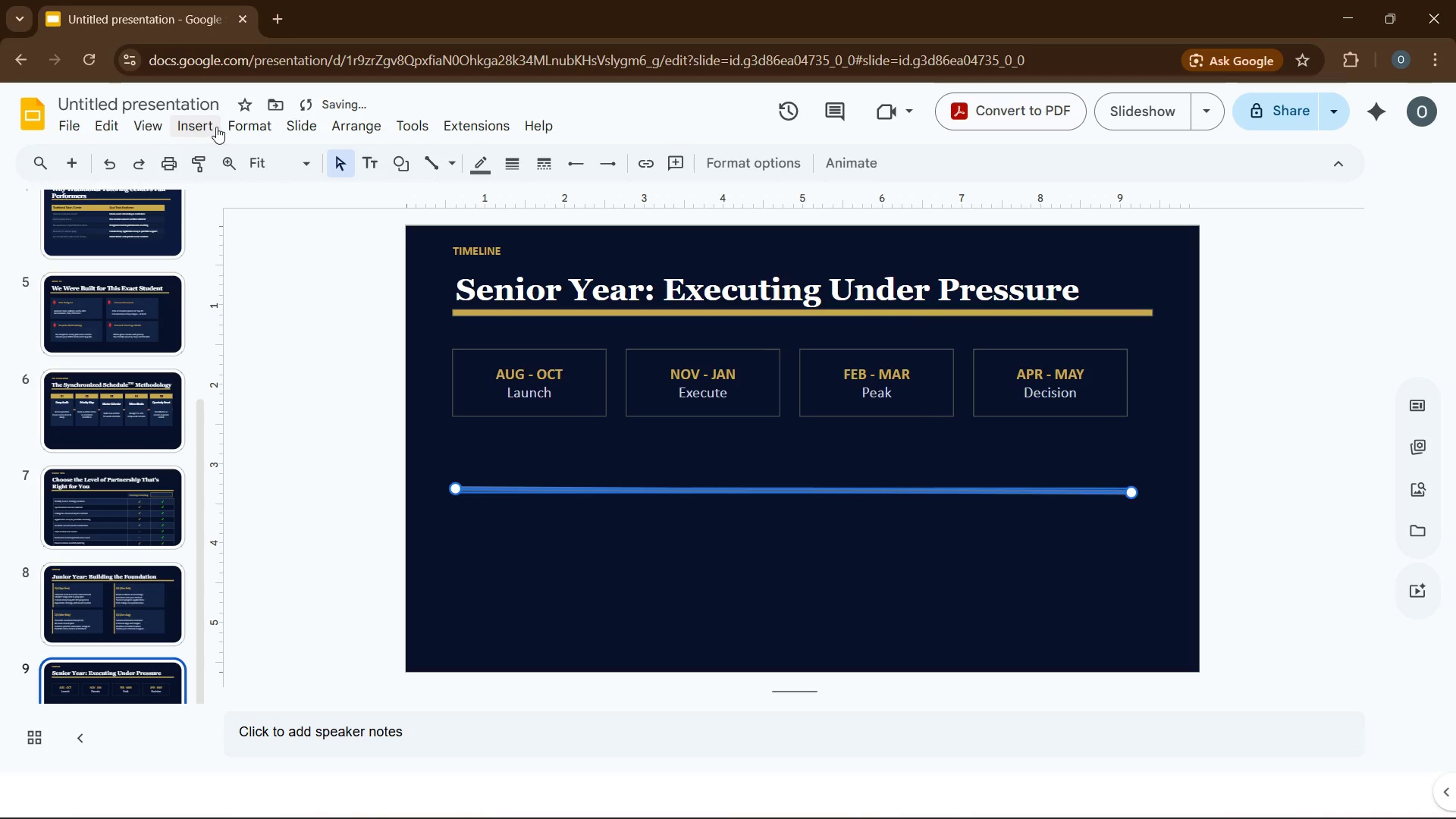 
left_click([229, 127])
 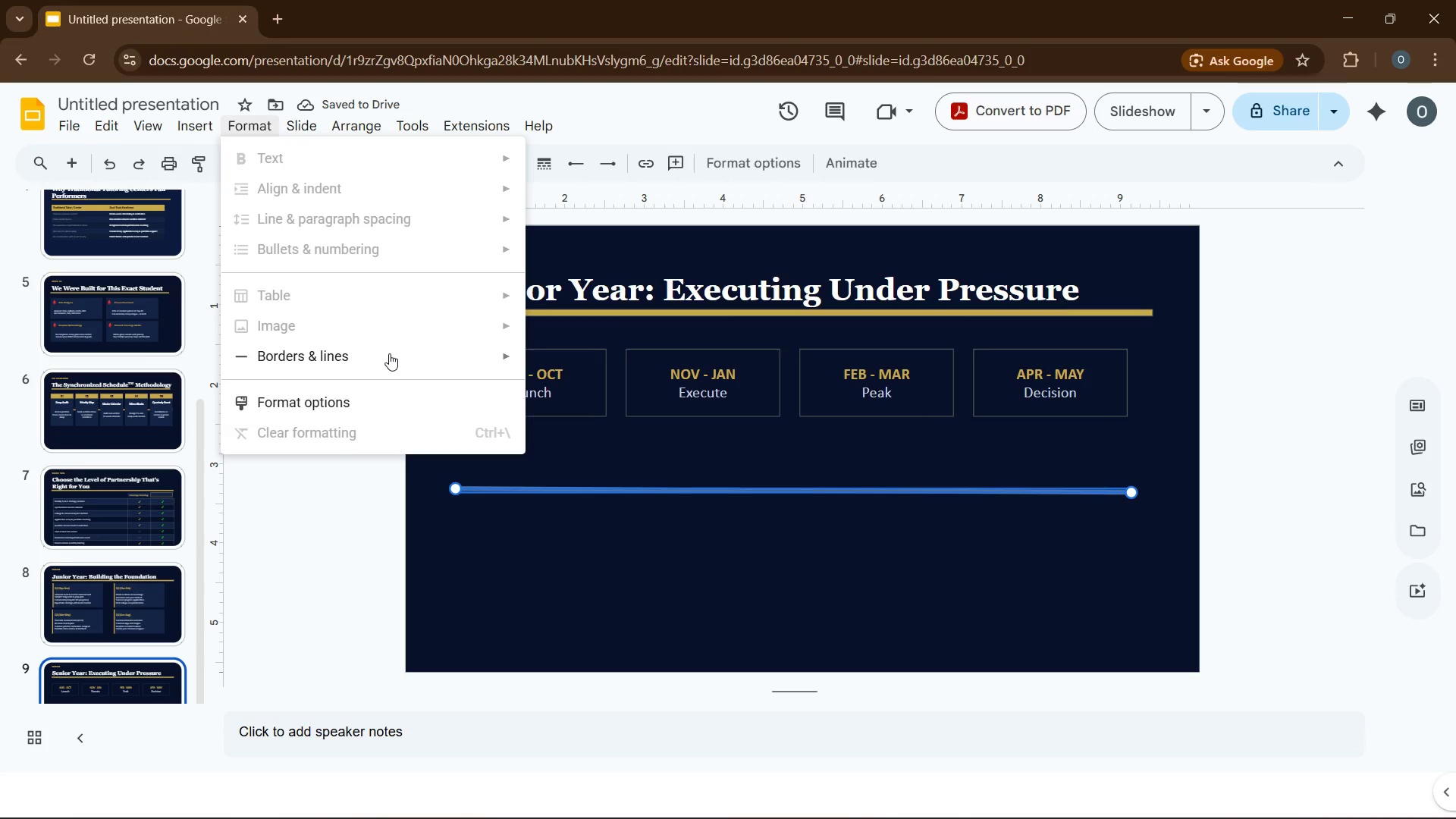 
mouse_move([424, 356])
 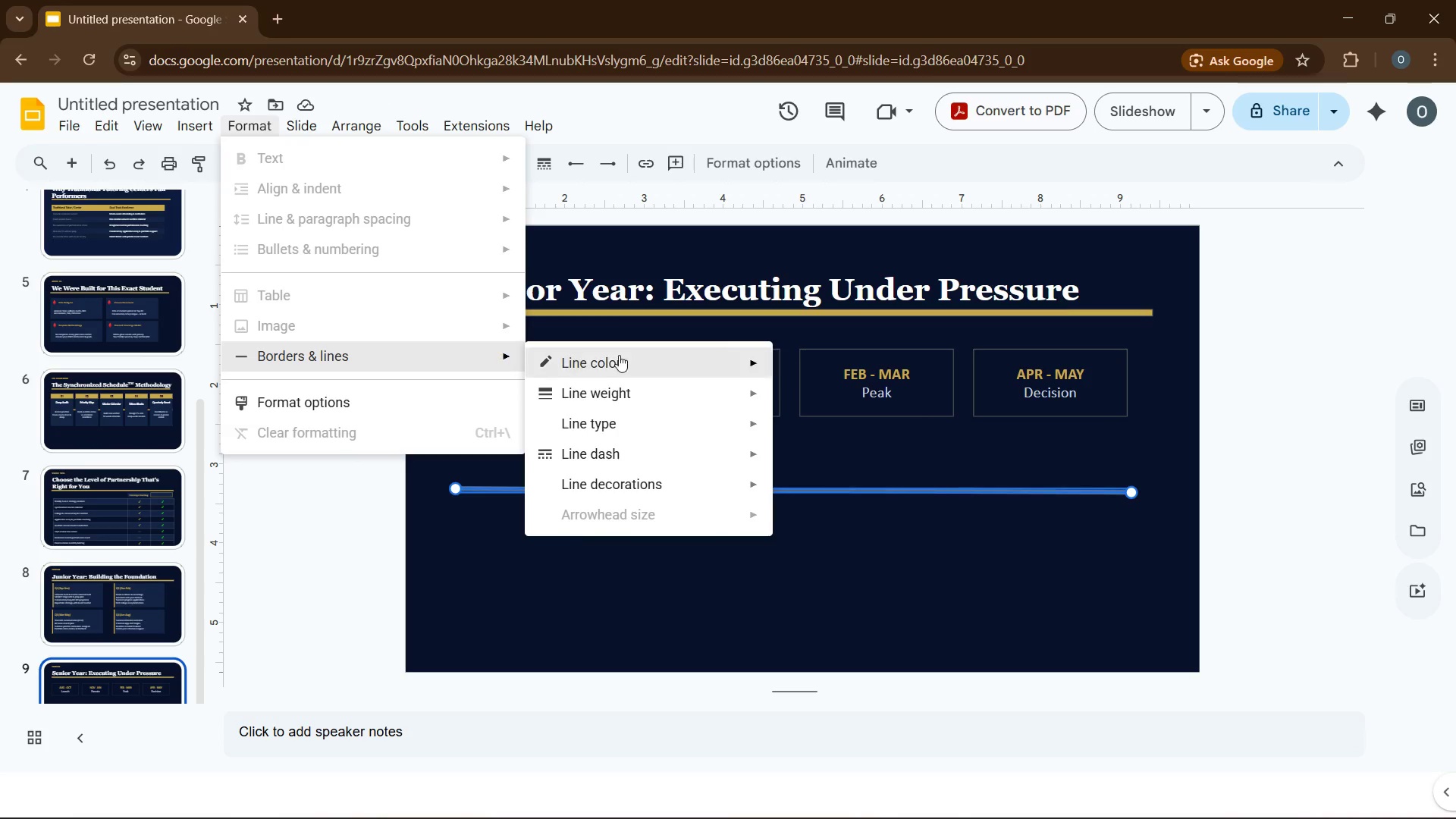 
mouse_move([645, 356])
 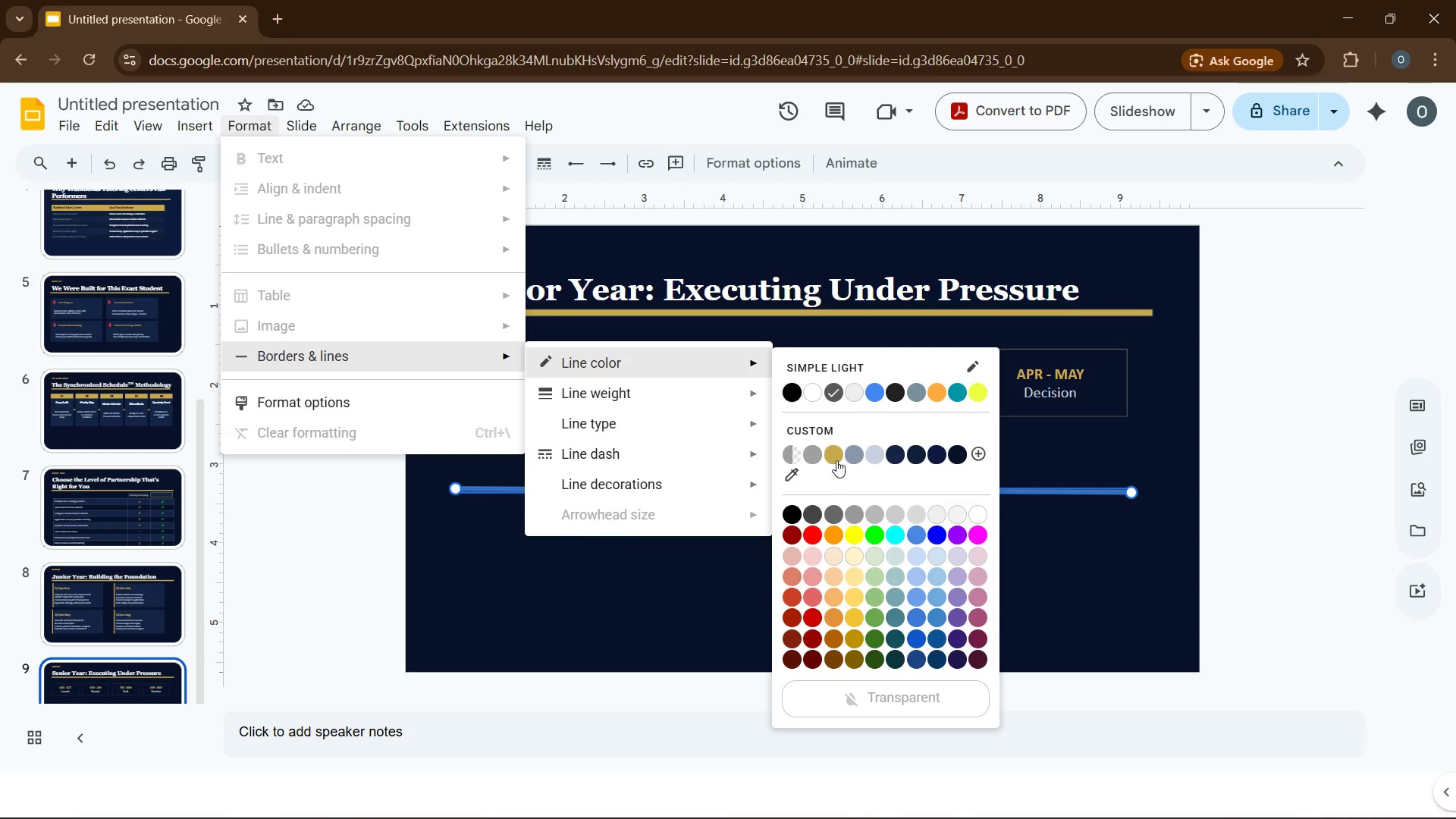 
left_click([836, 460])
 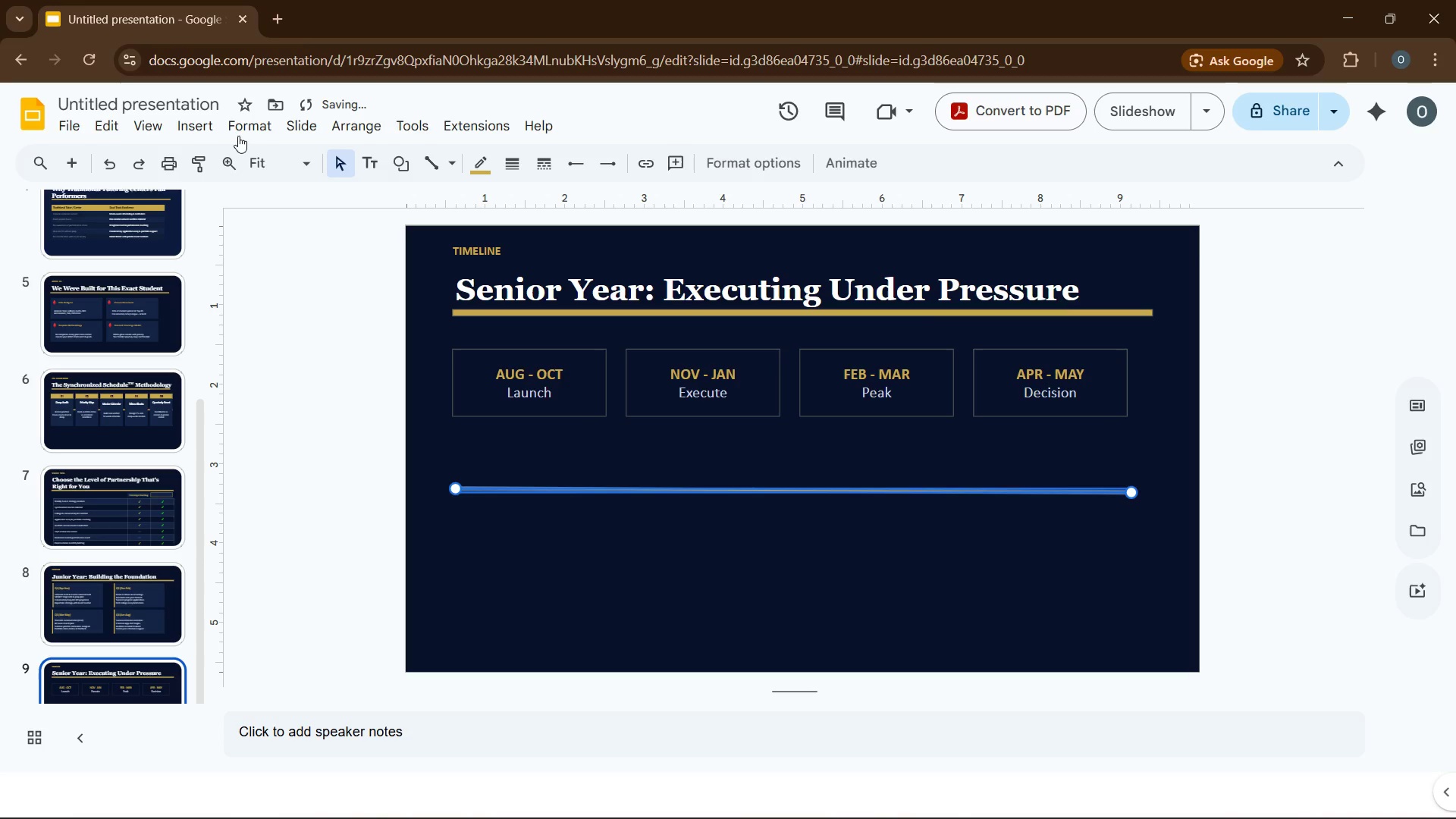 
left_click([240, 133])
 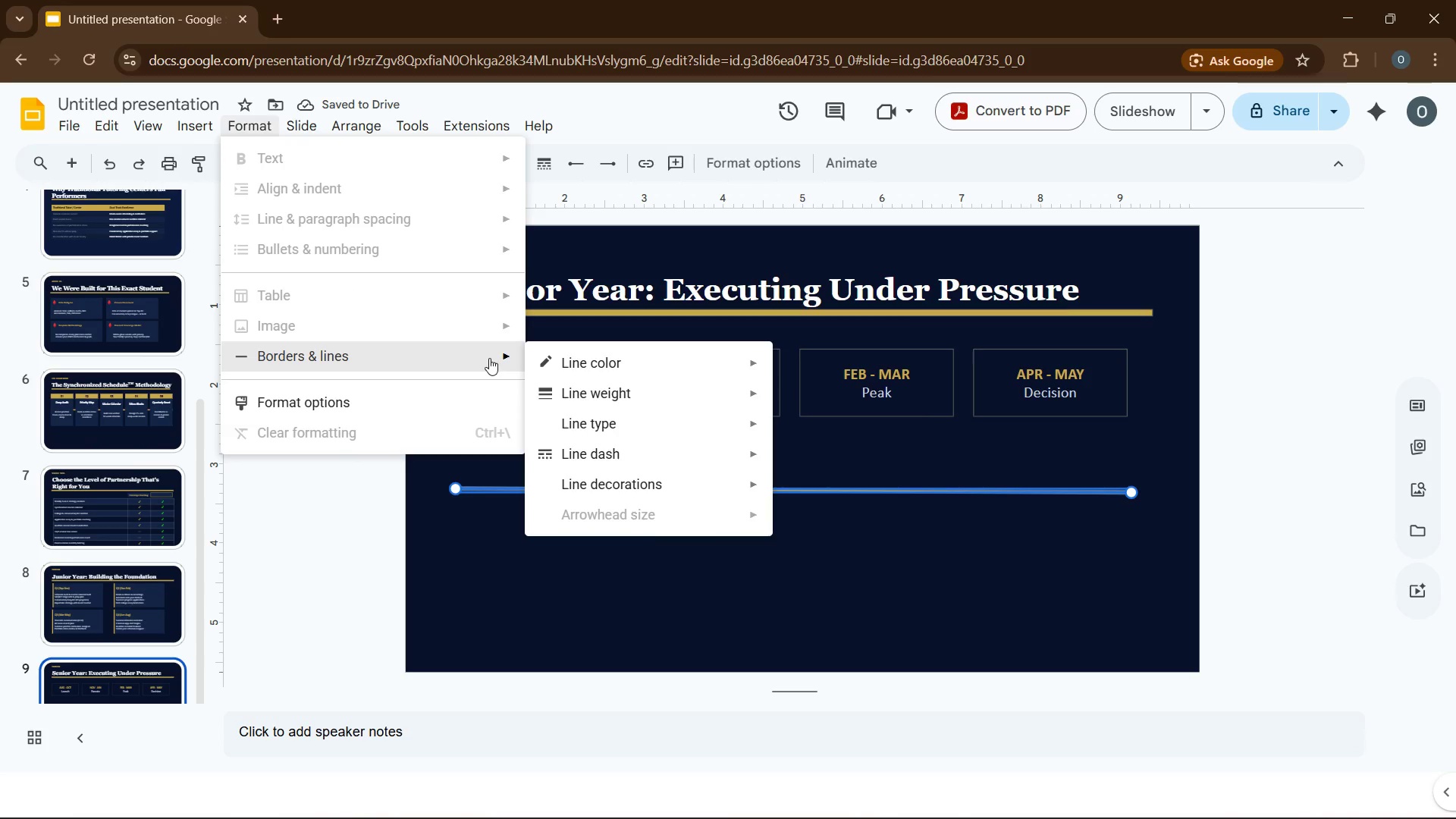 
mouse_move([699, 401])
 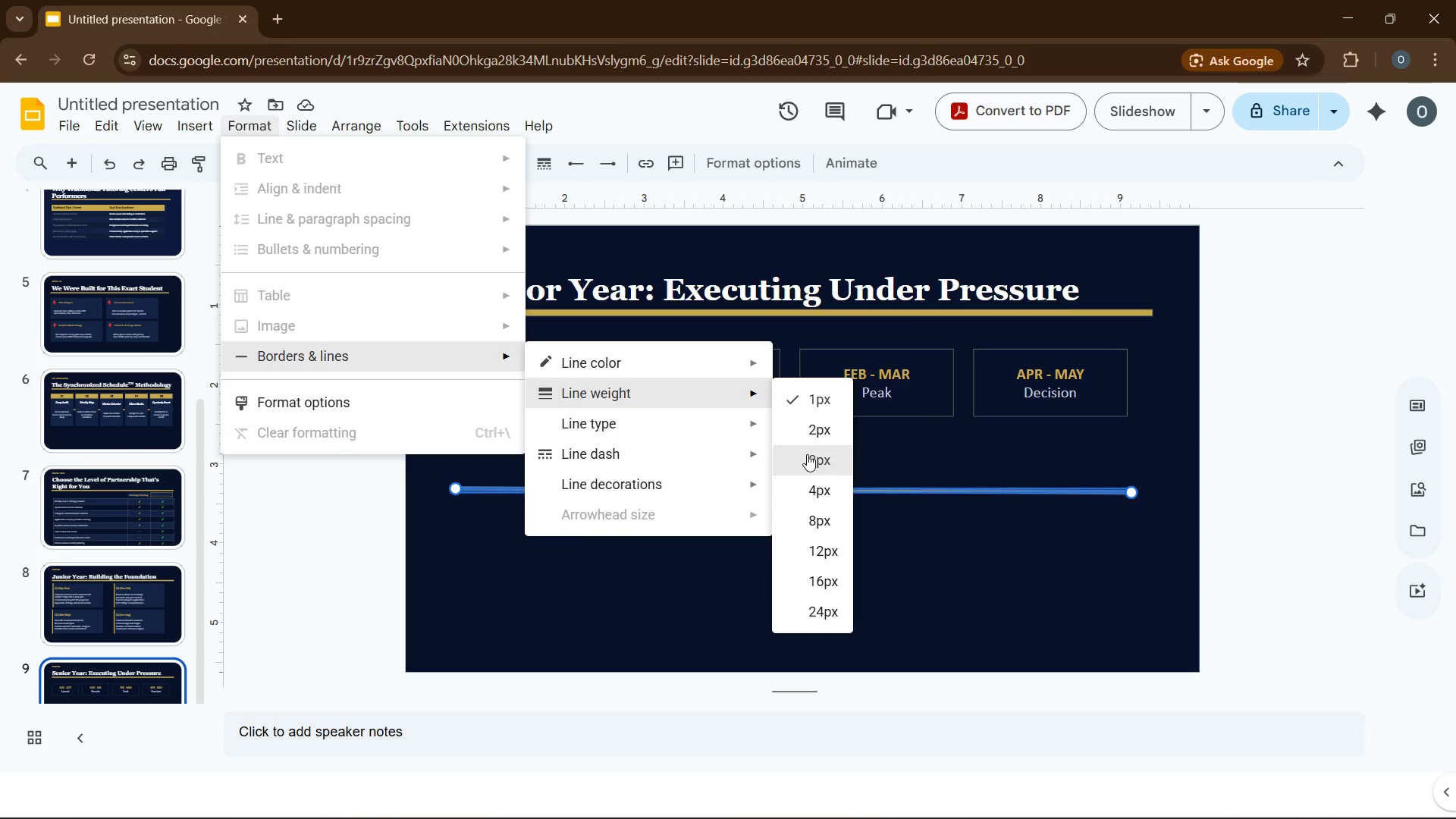 
left_click([807, 454])
 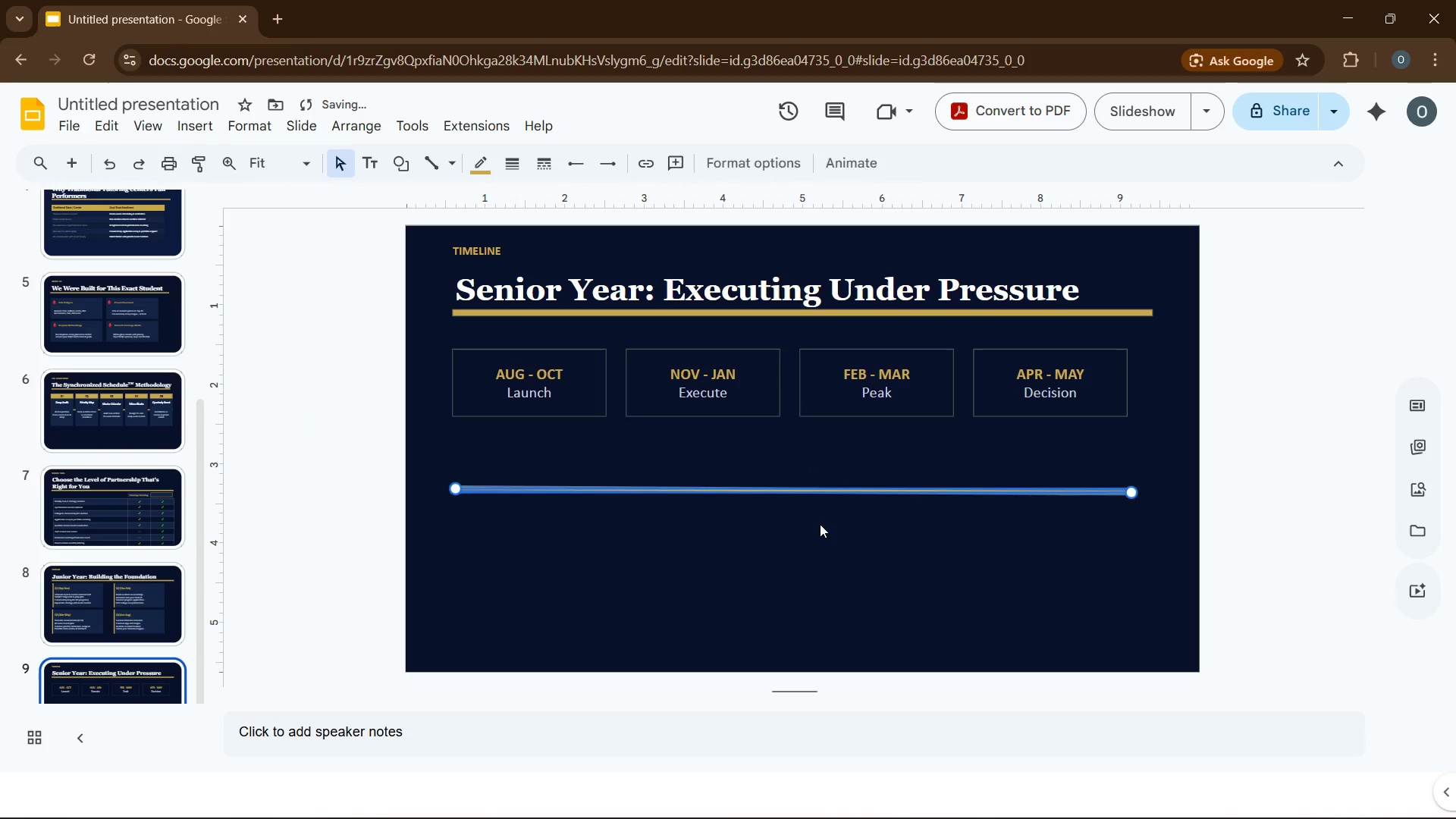 
left_click([820, 524])
 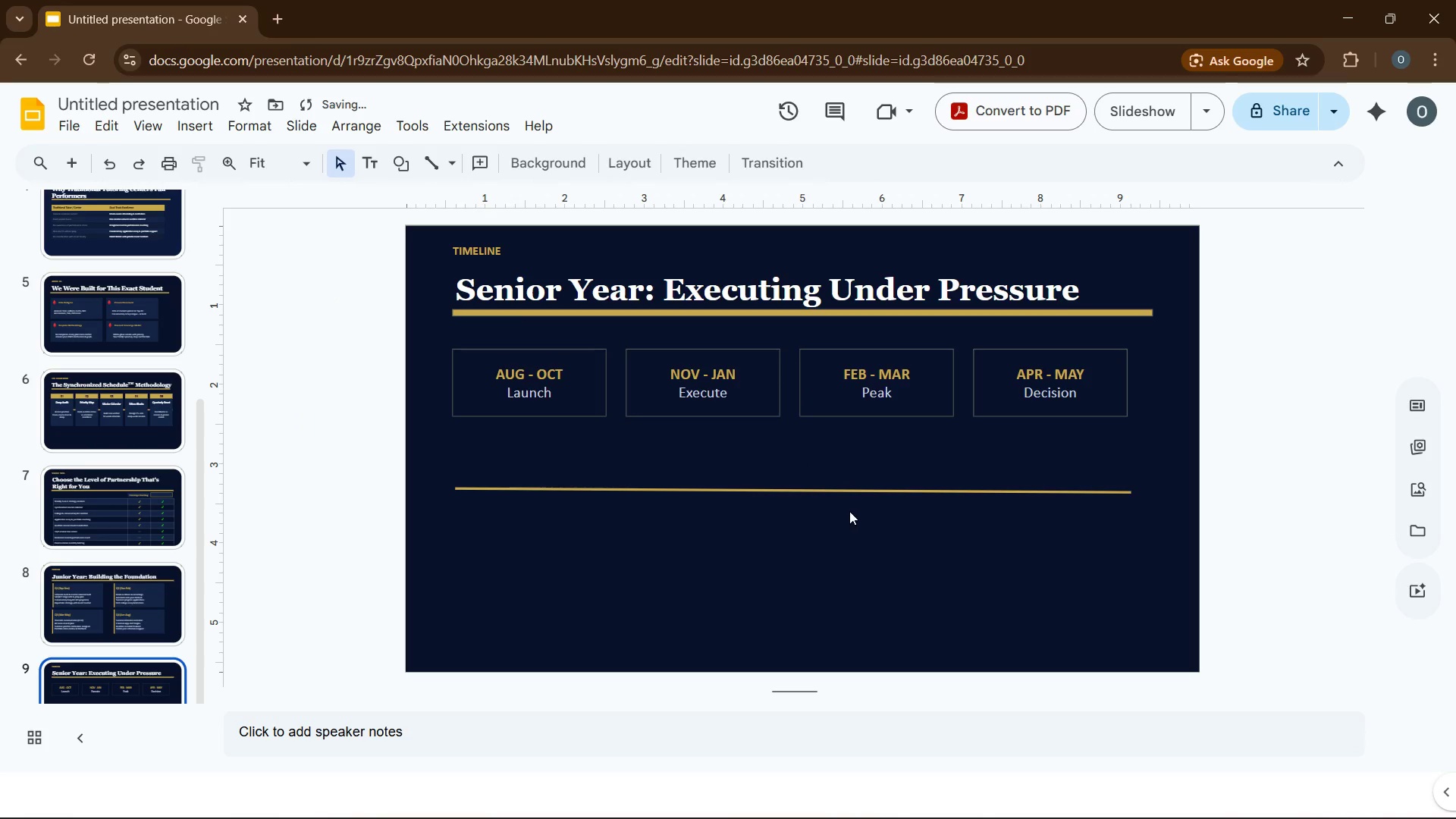 
left_click([864, 491])
 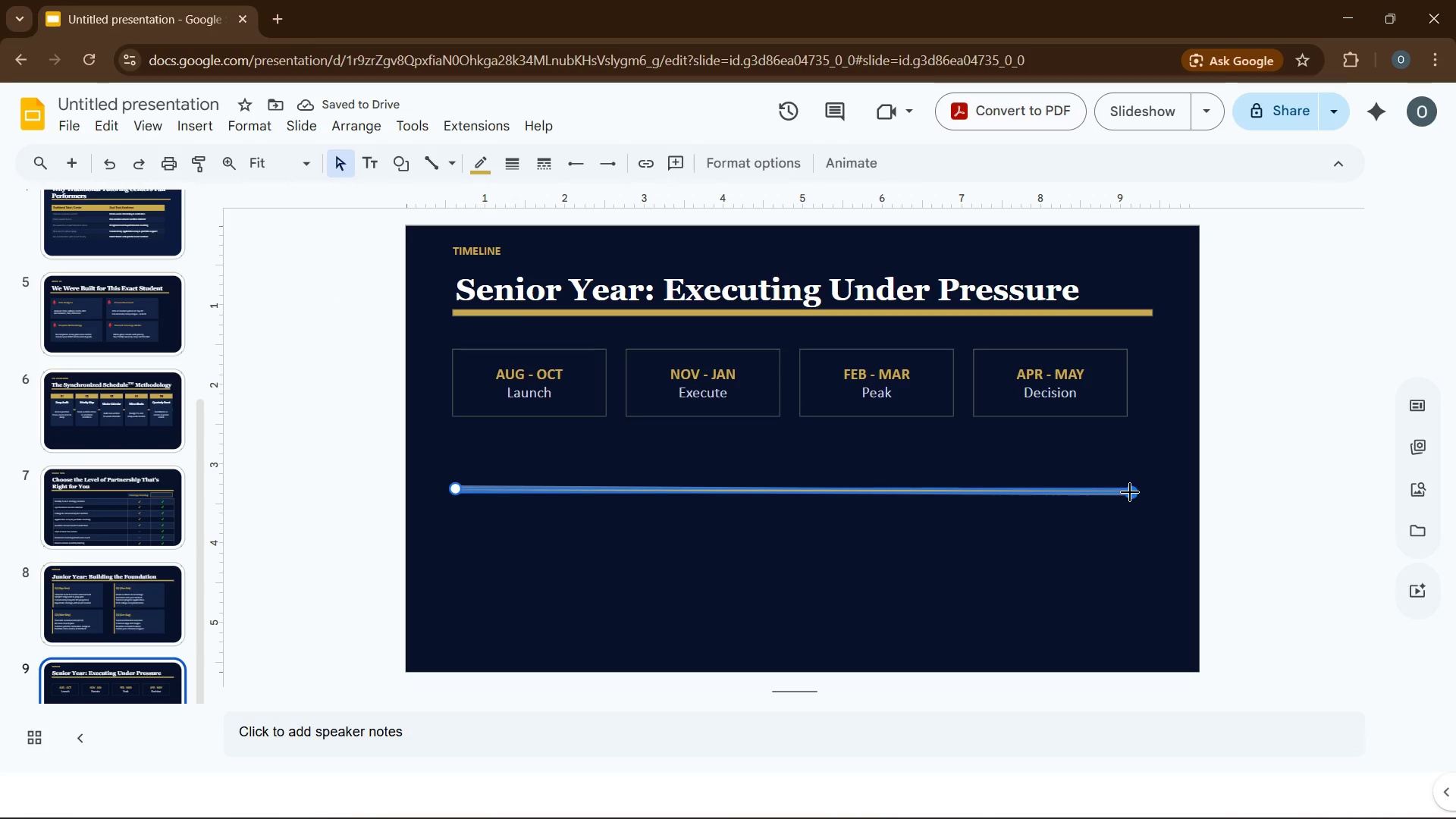 
left_click_drag(start_coordinate=[1131, 492], to_coordinate=[1131, 485])
 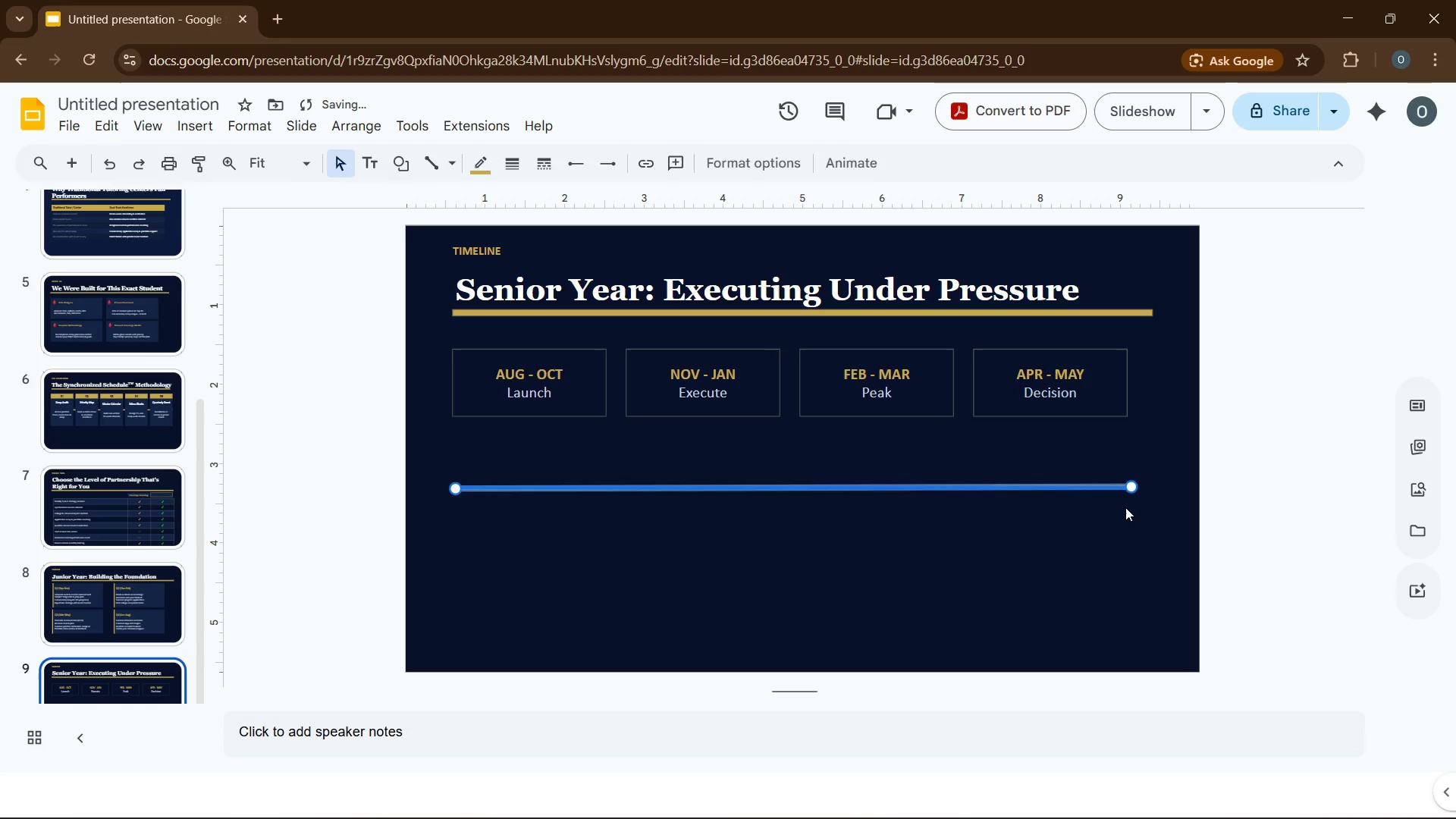 
left_click([1125, 507])
 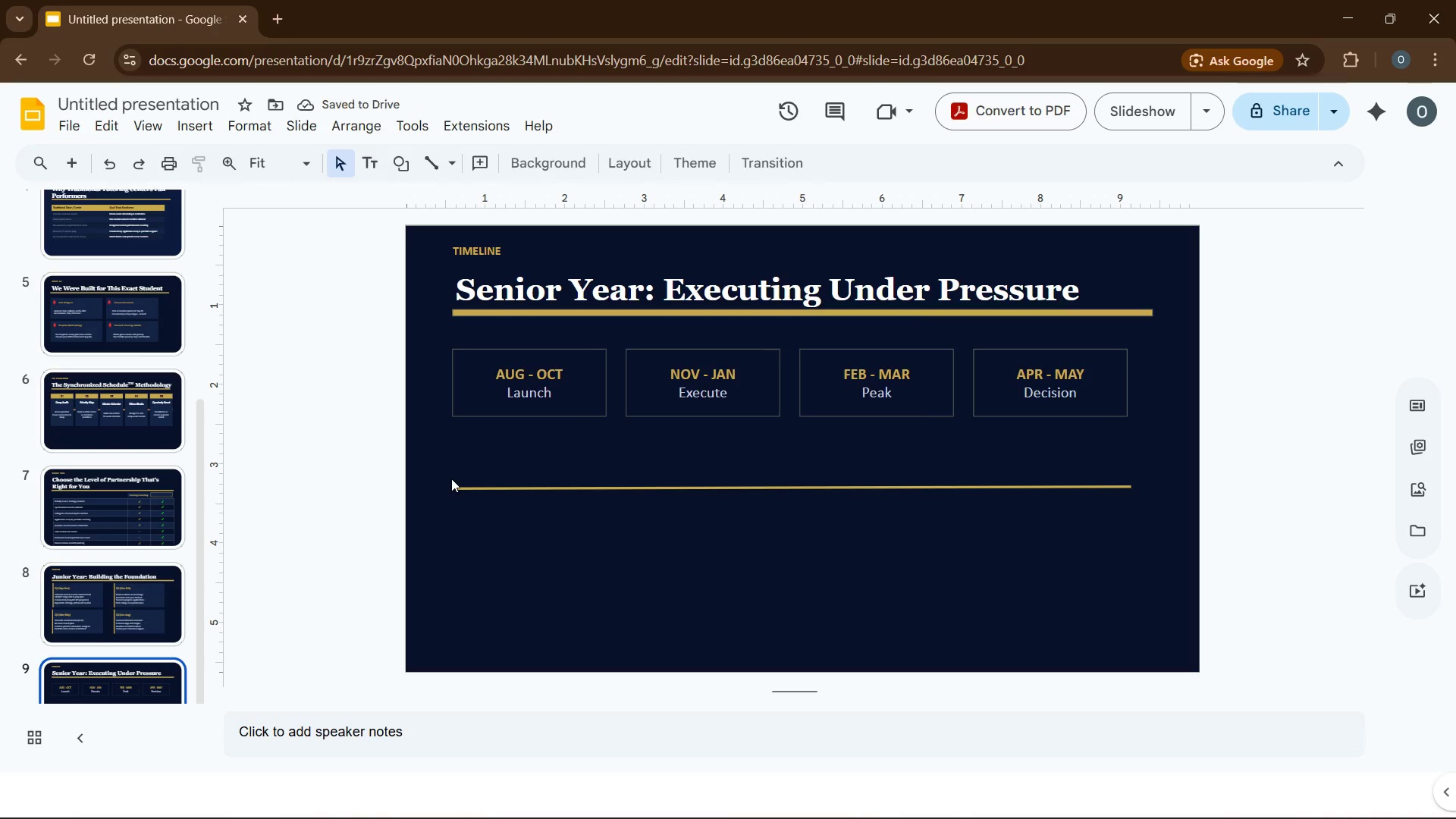 
left_click([463, 484])
 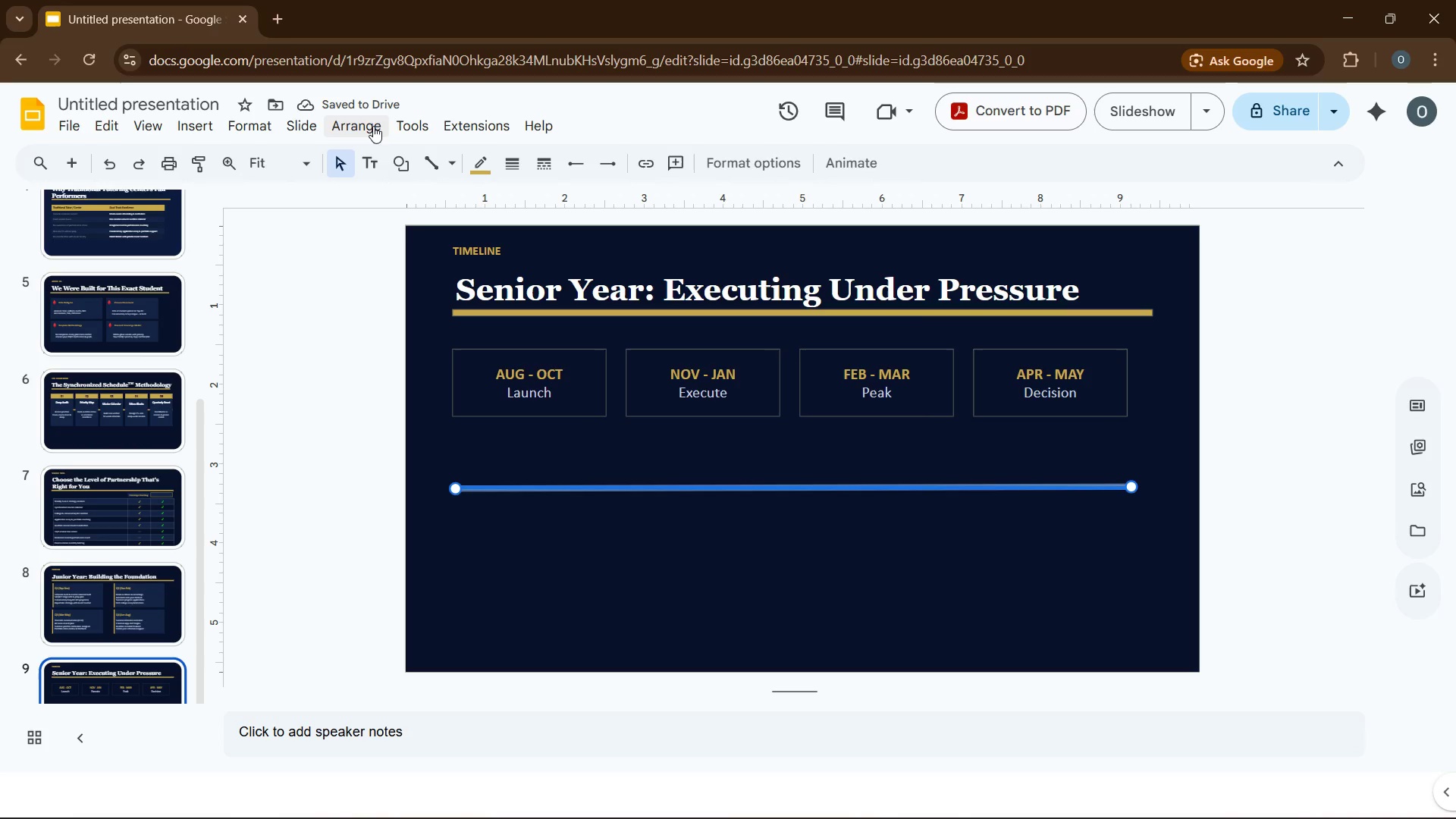 
left_click([373, 126])
 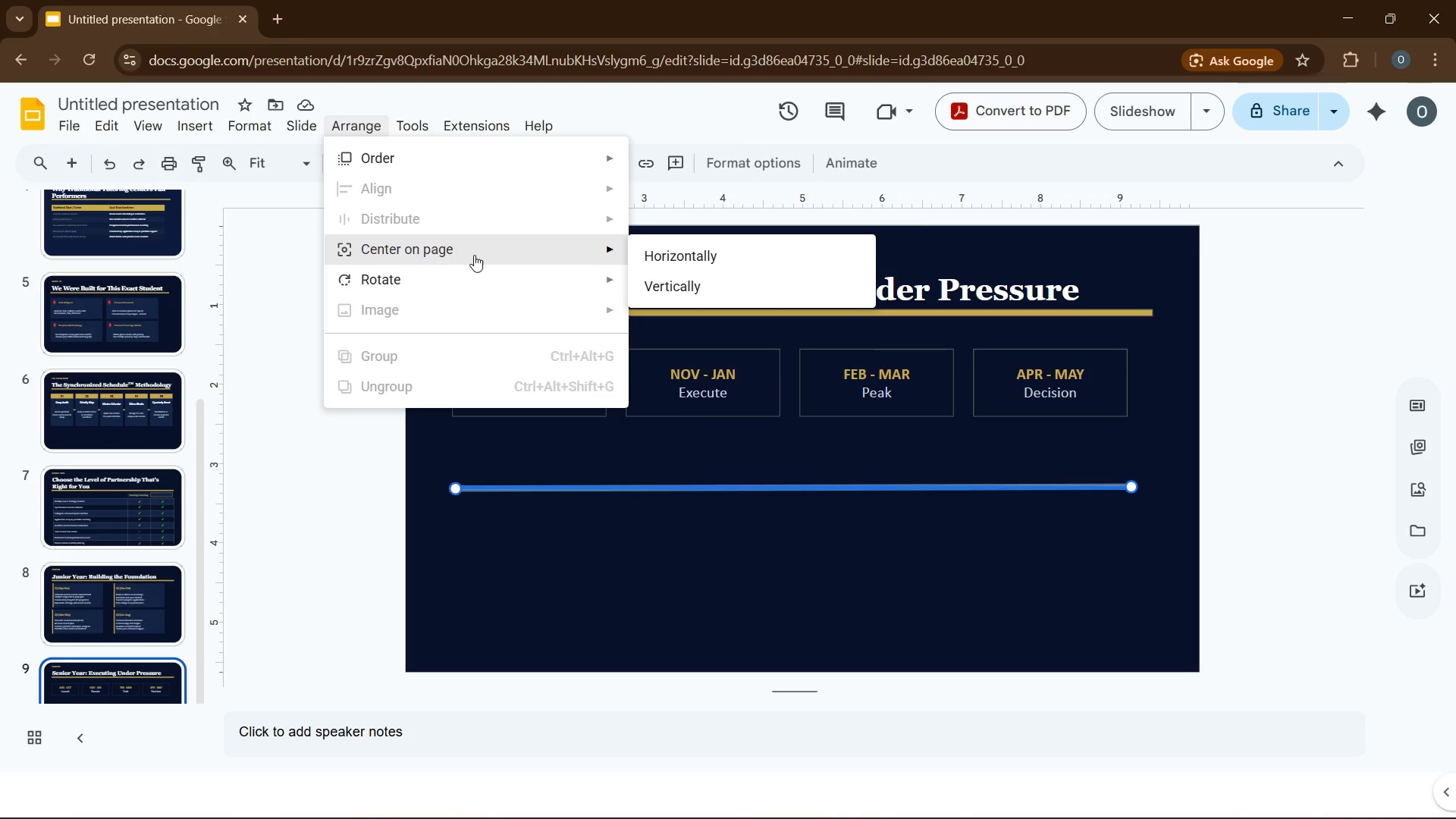 
wait(7.59)
 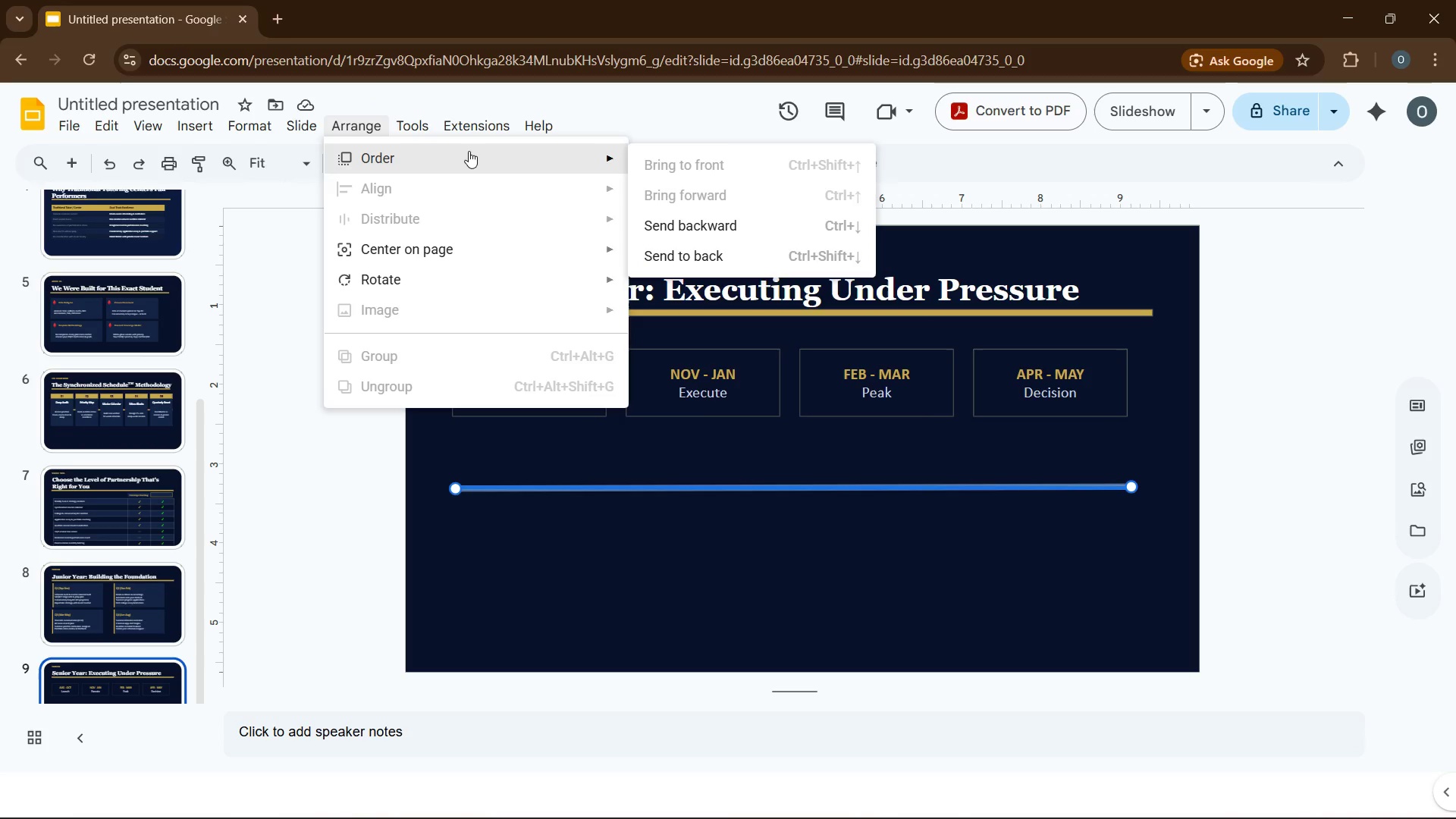 
left_click([659, 250])
 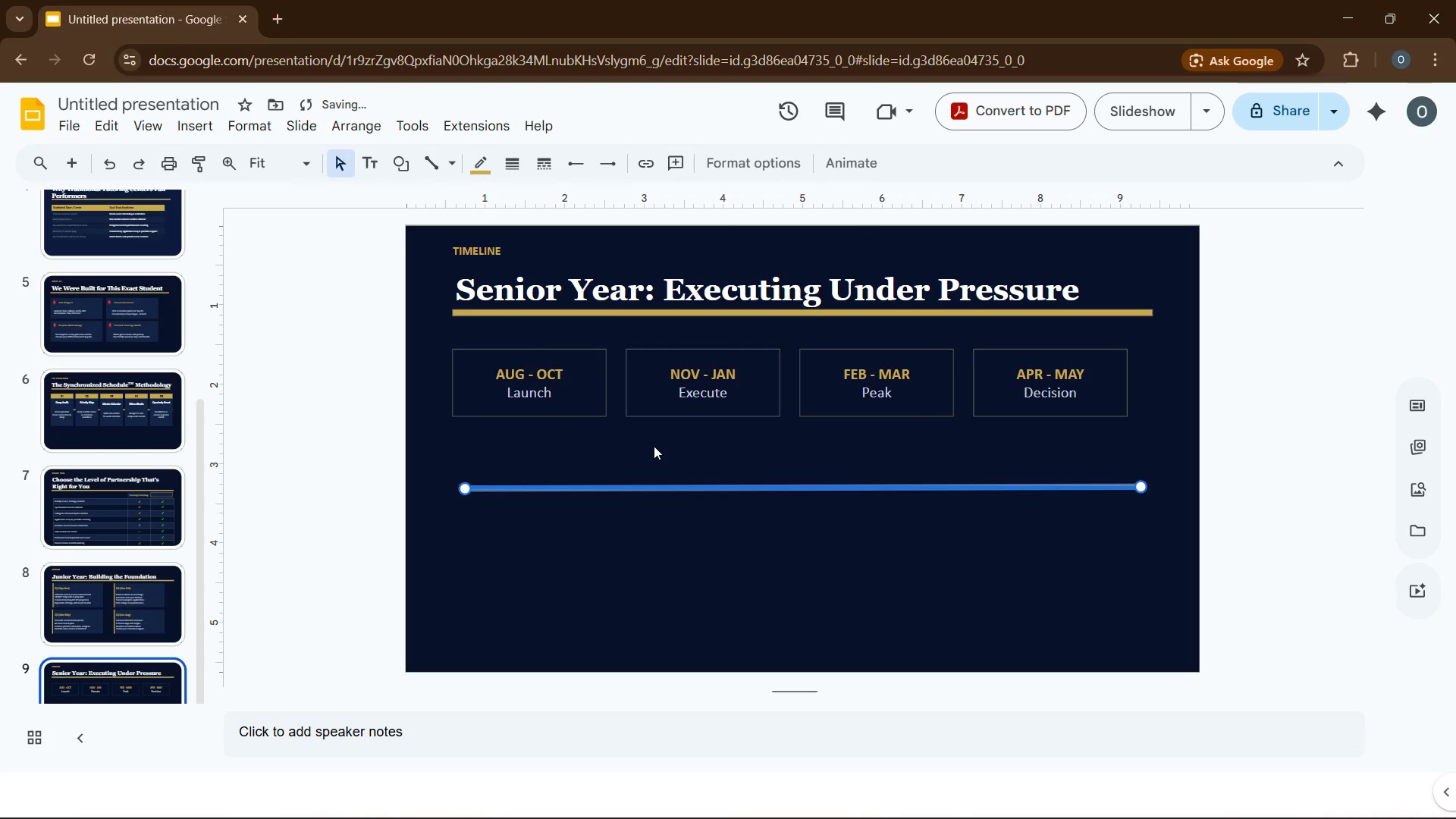 
left_click([659, 523])
 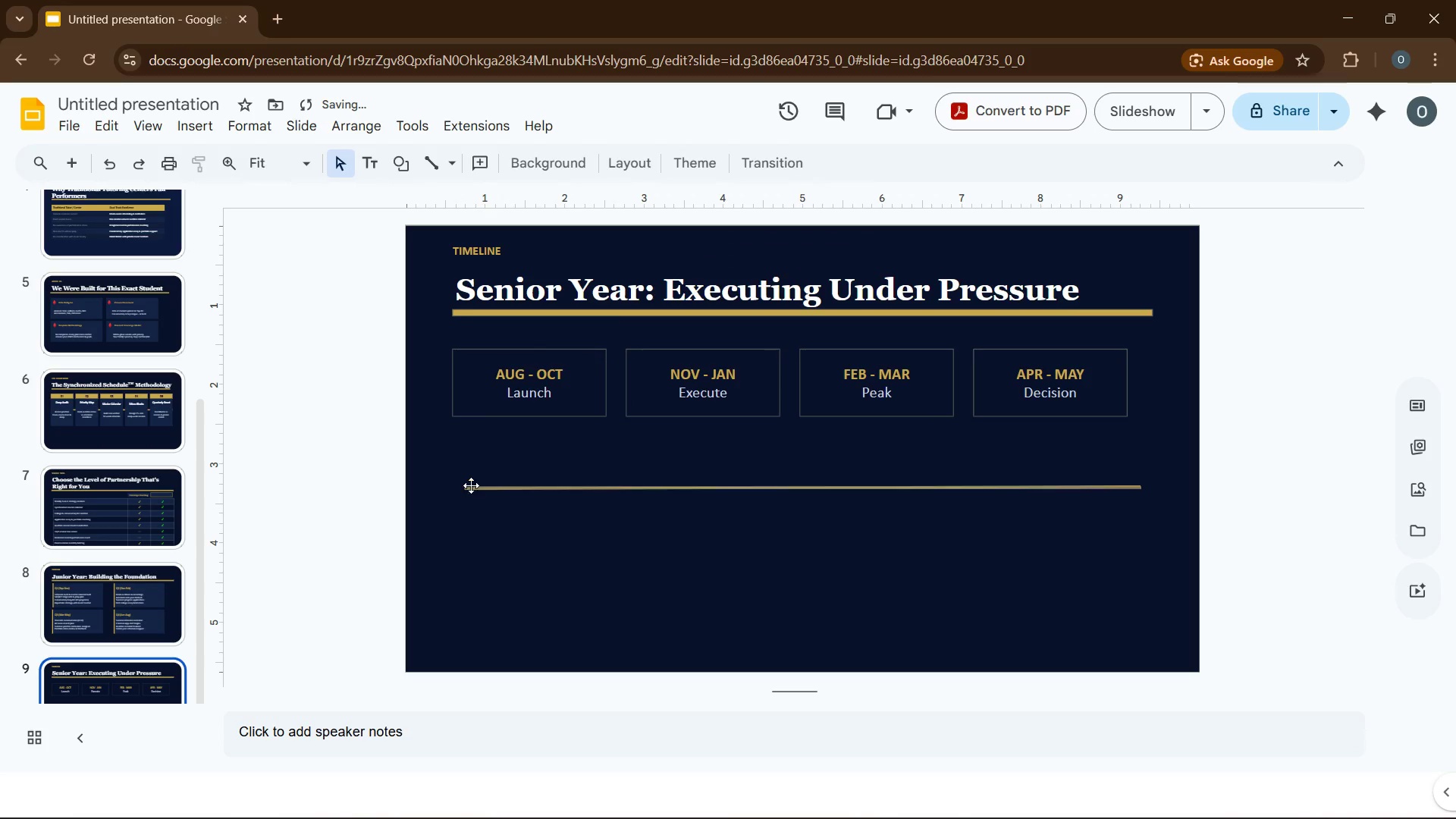 
left_click([471, 485])
 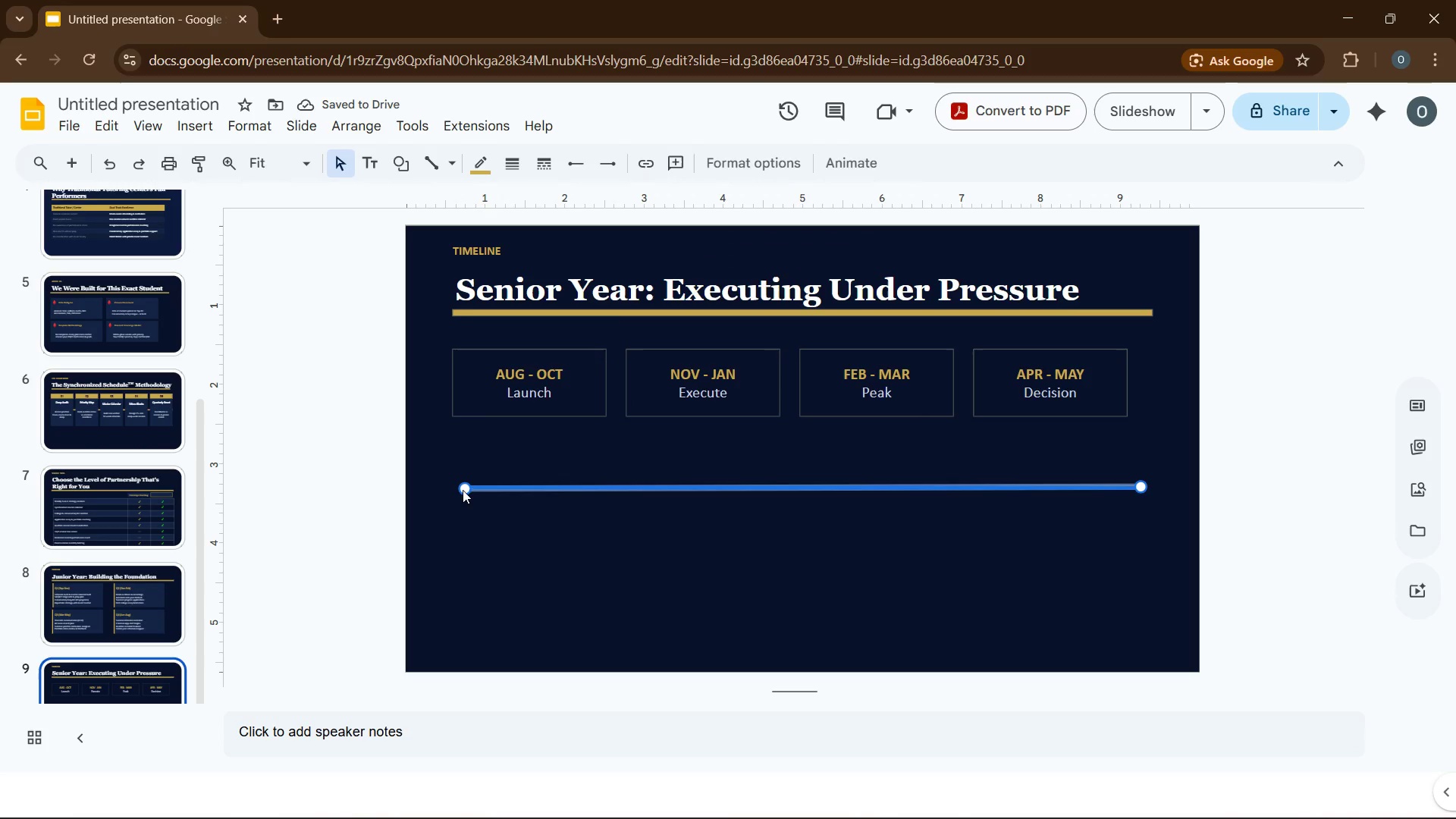 
left_click([468, 490])
 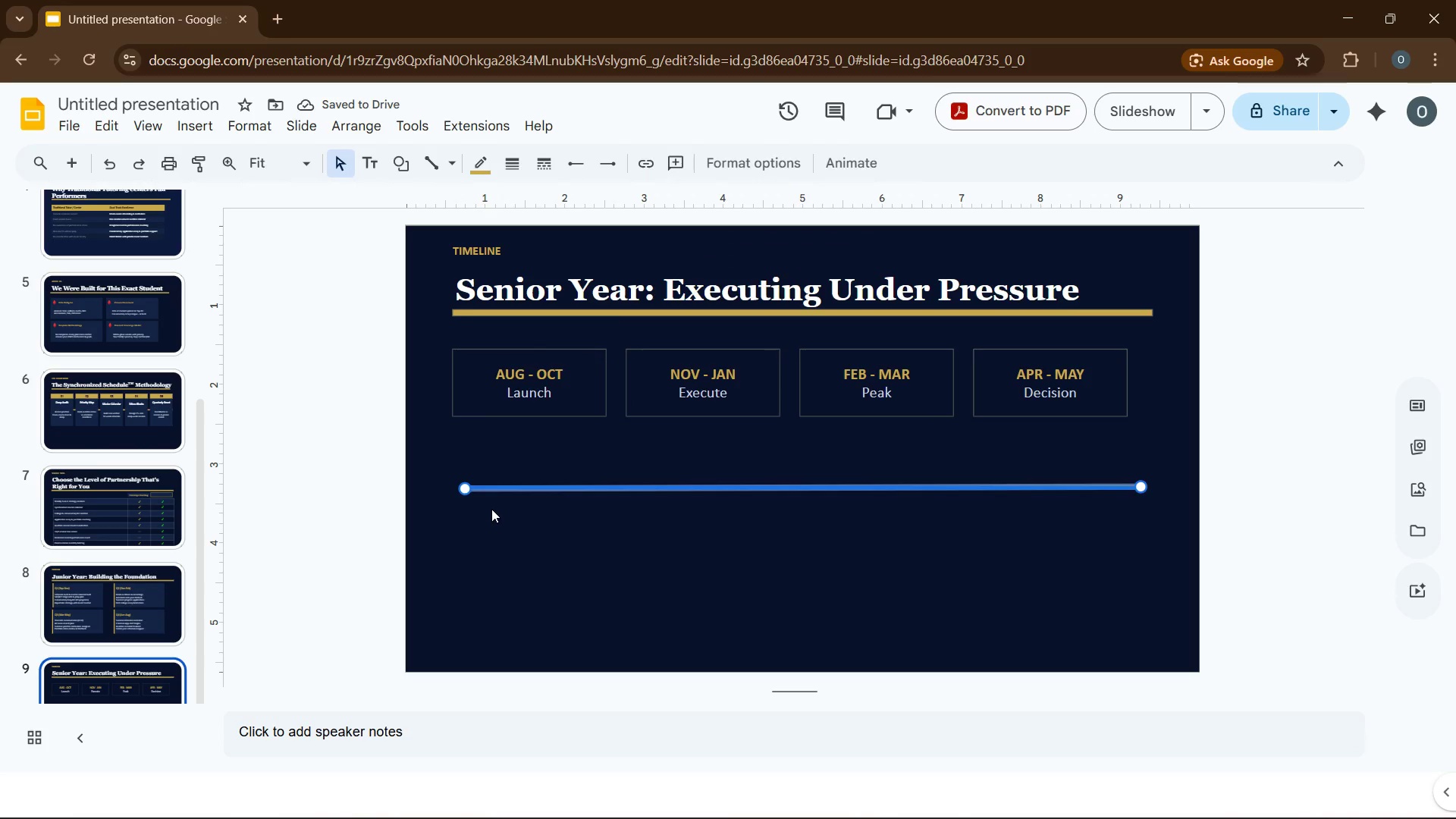 
left_click([491, 509])
 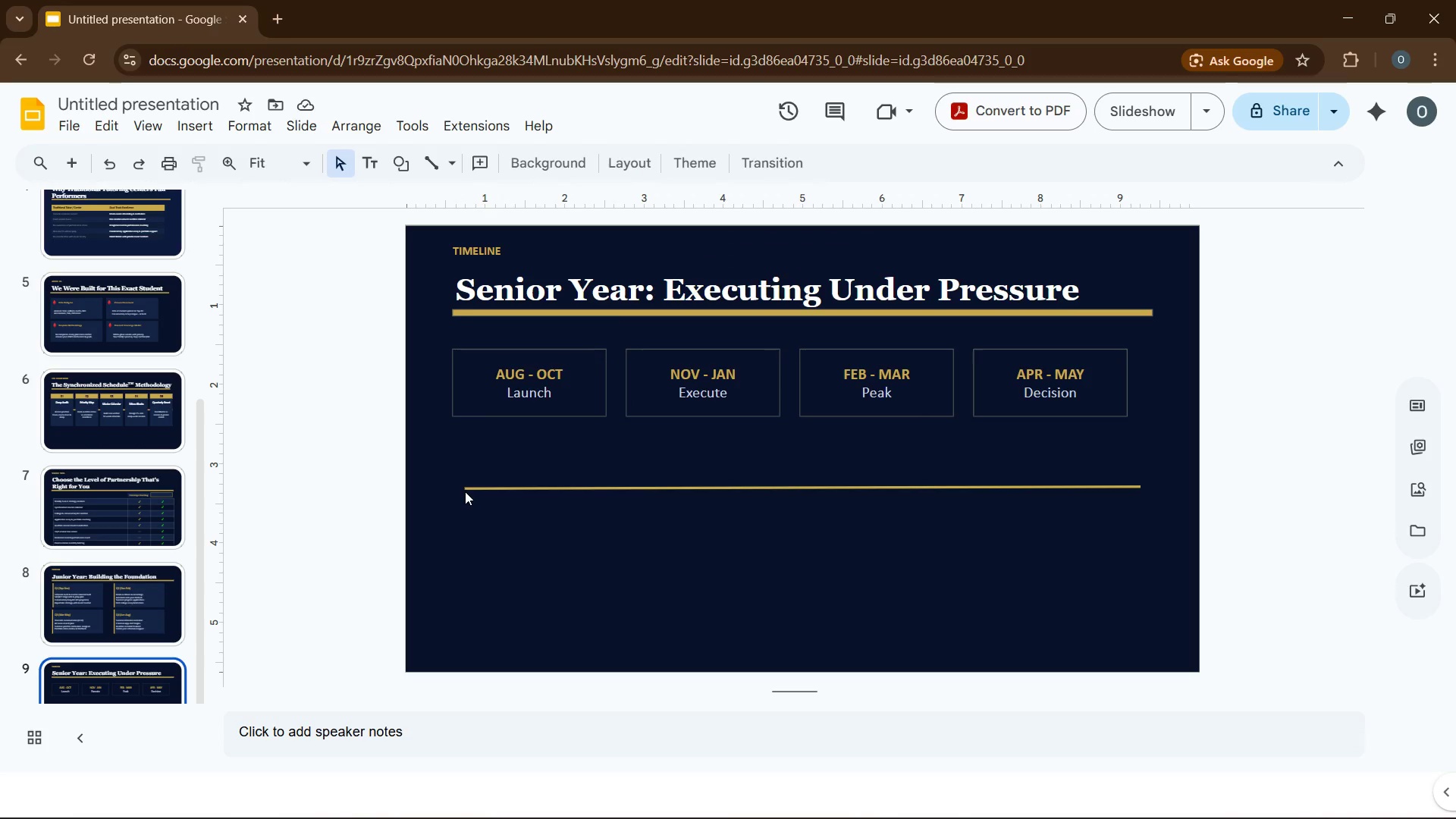 
left_click([465, 491])
 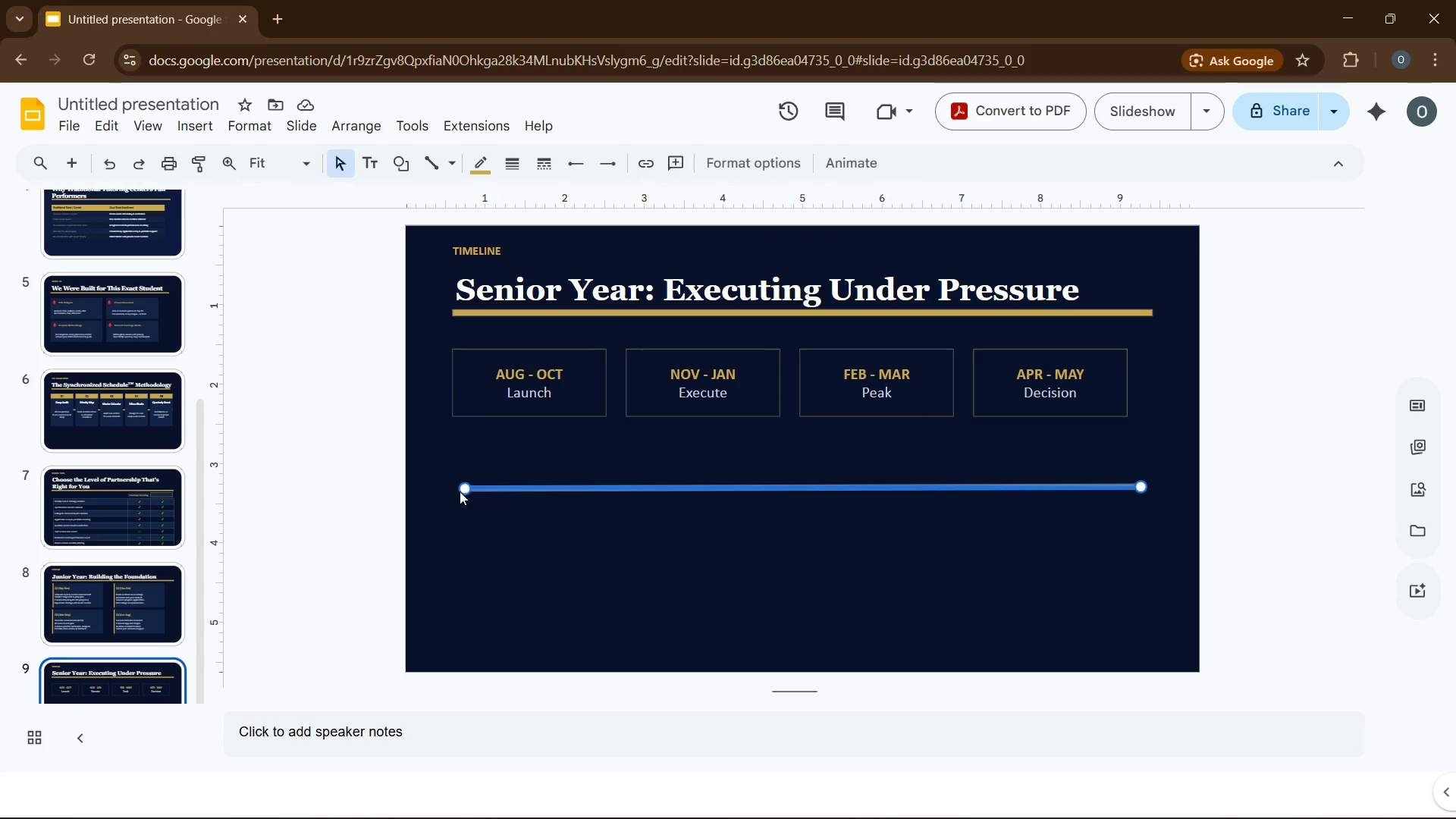 
left_click([460, 491])
 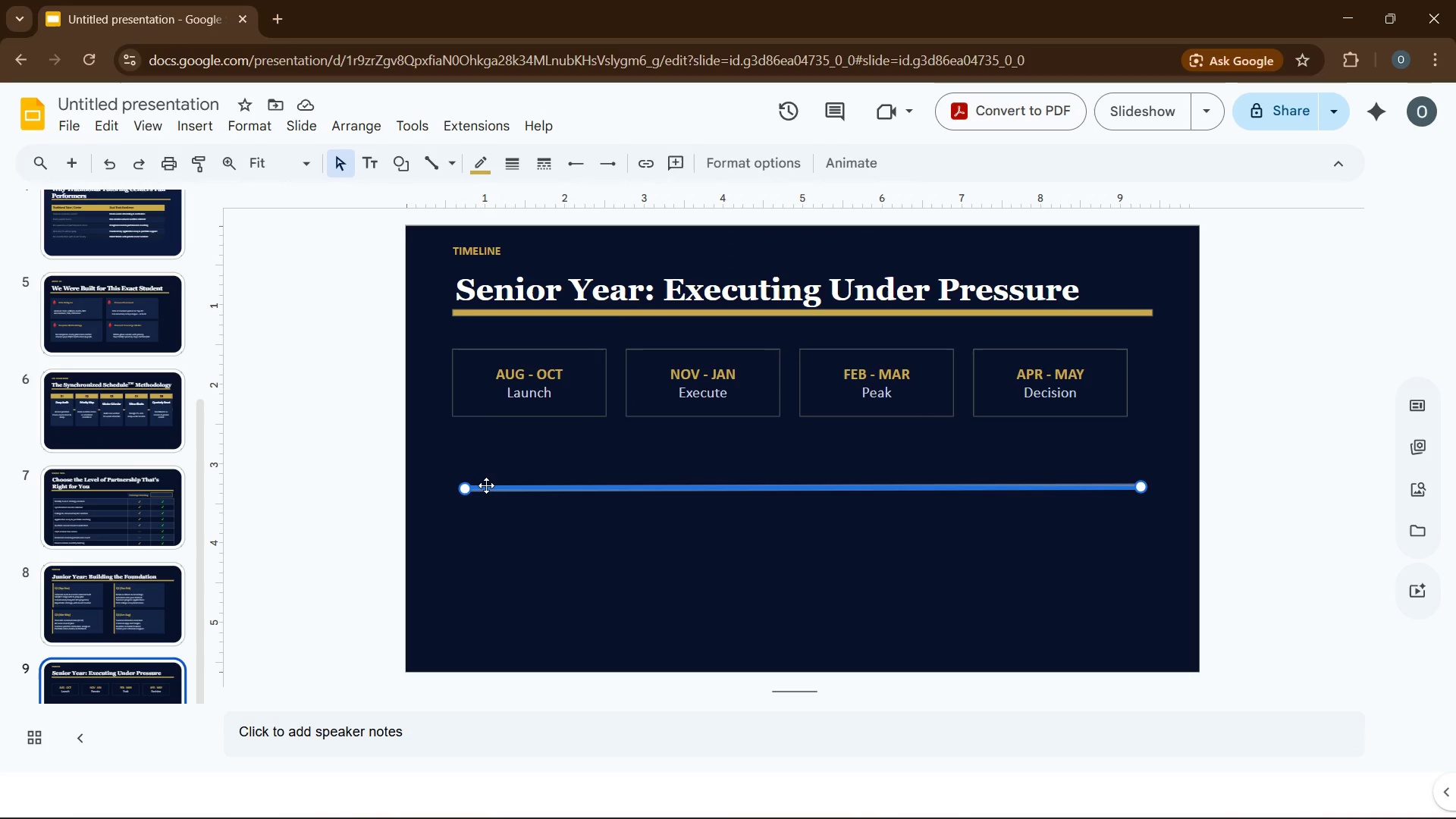 
left_click([488, 485])
 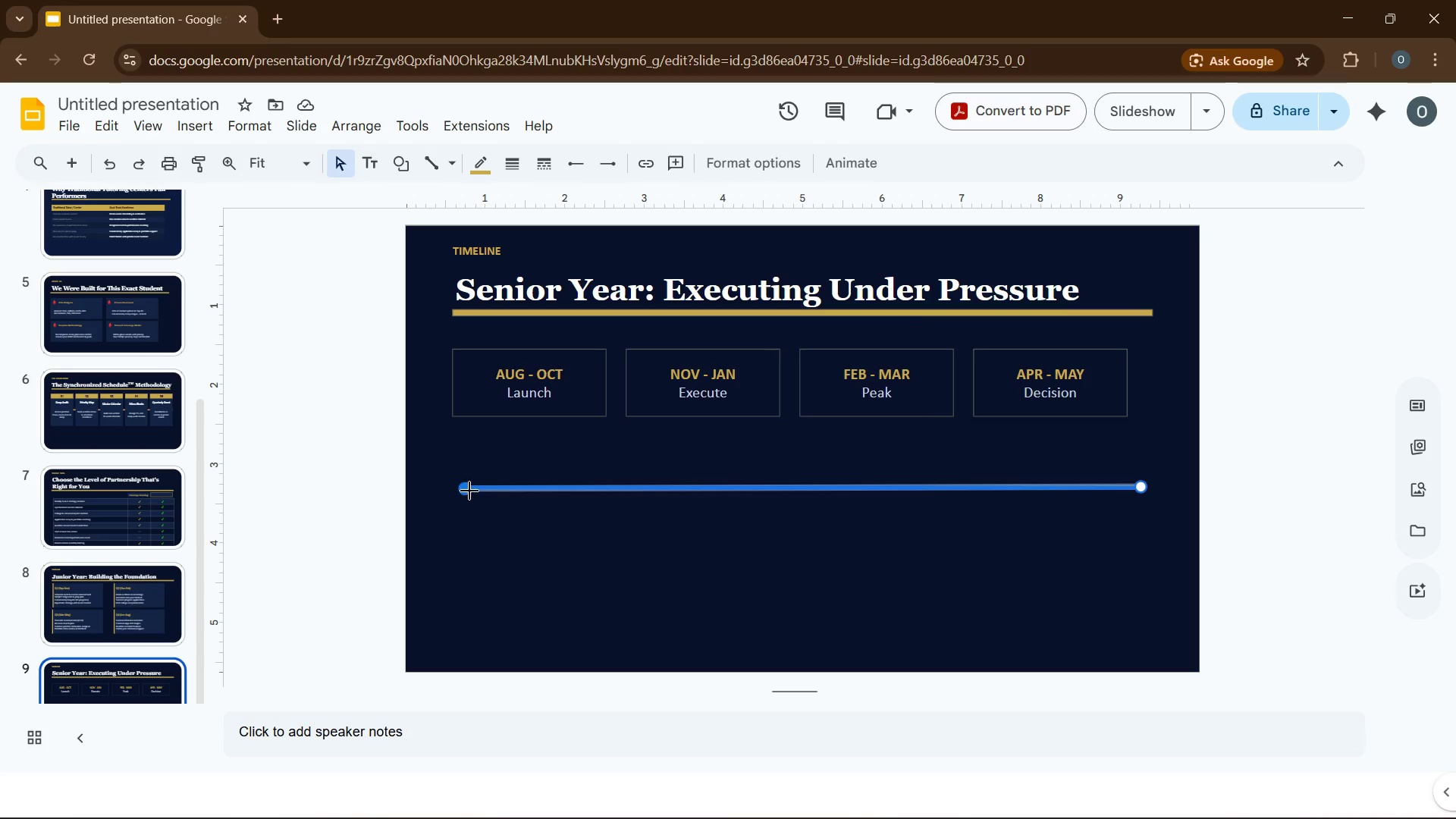 
left_click_drag(start_coordinate=[463, 489], to_coordinate=[444, 486])
 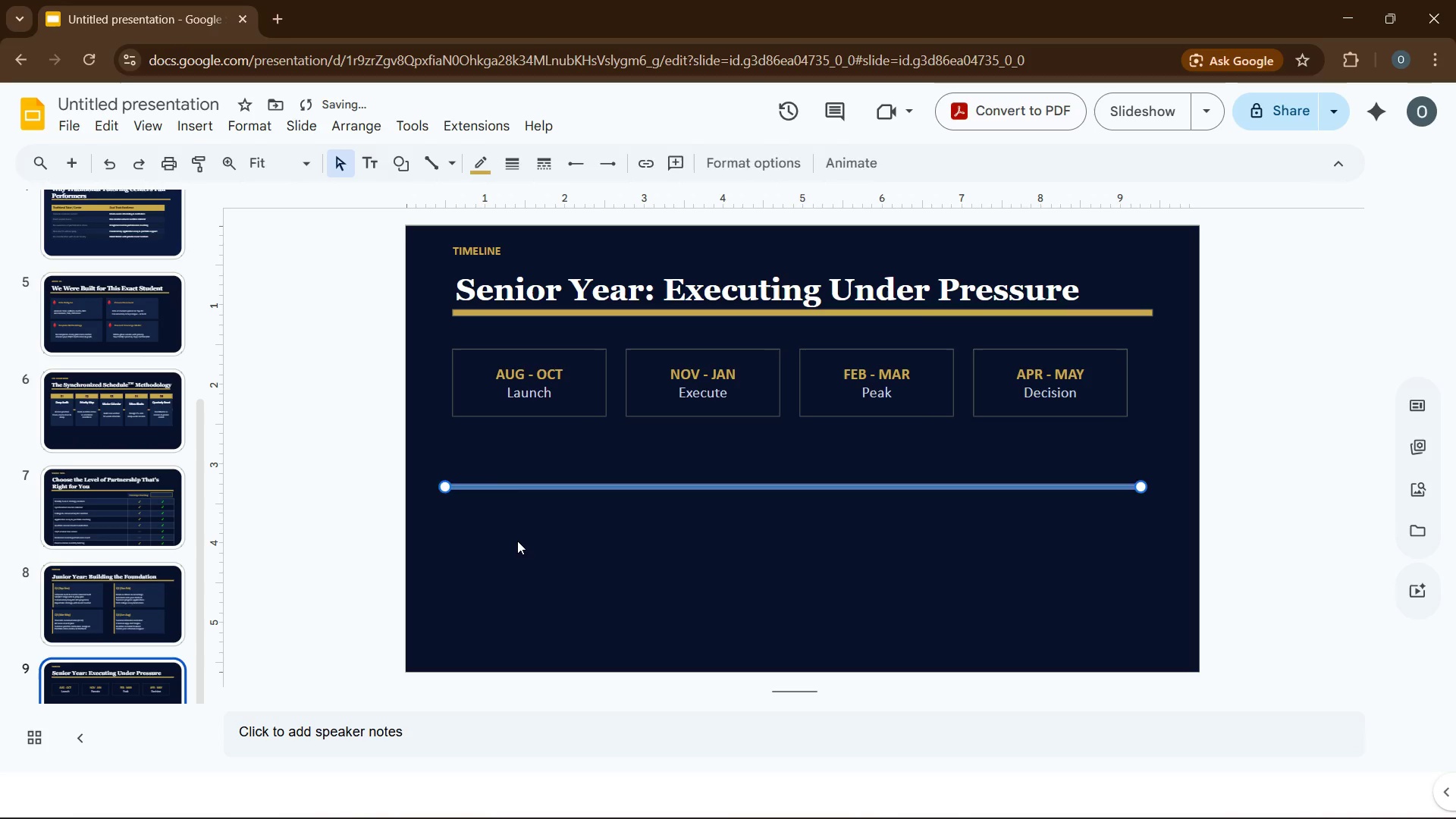 
left_click([517, 541])
 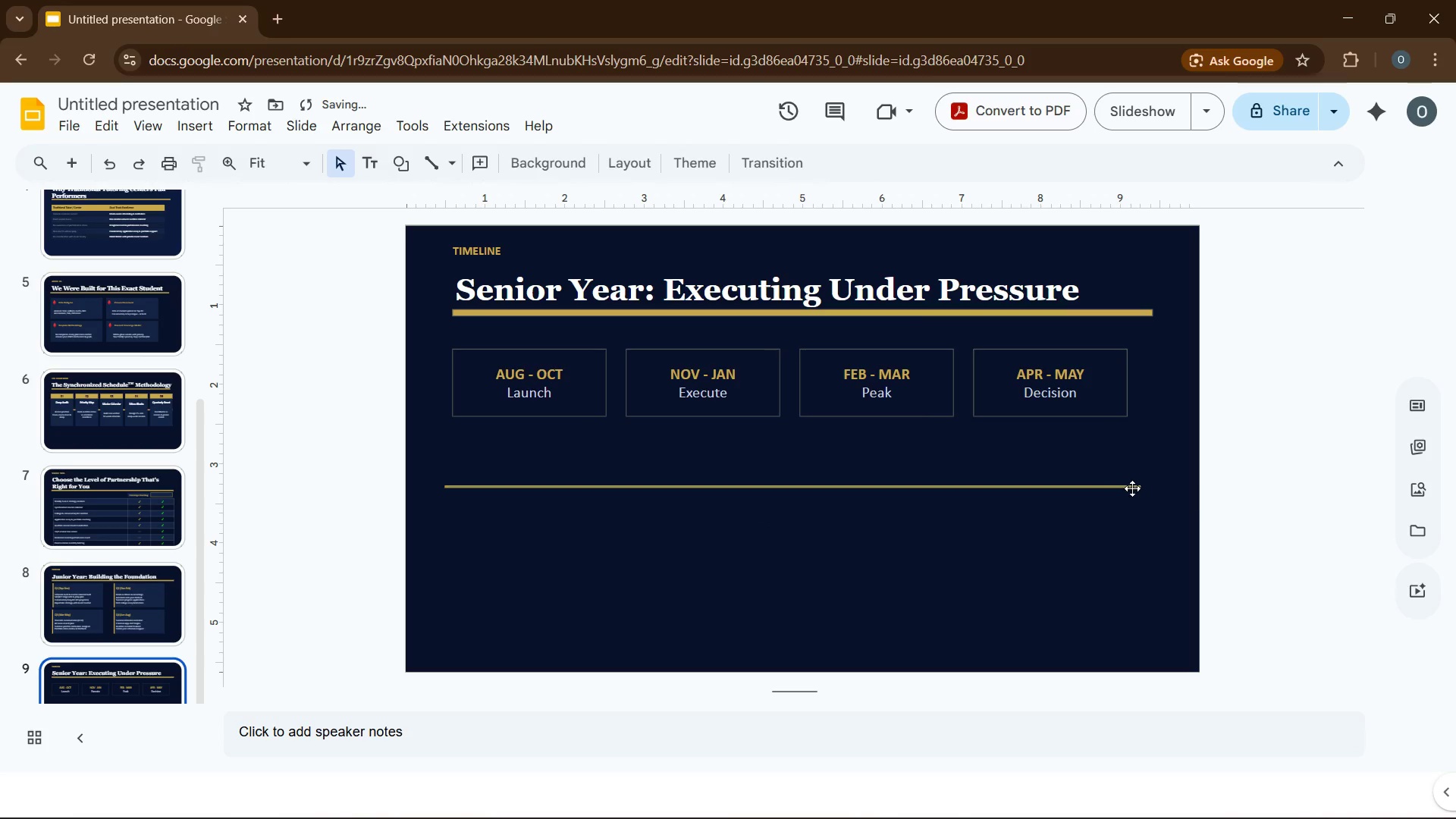 
left_click([1131, 488])
 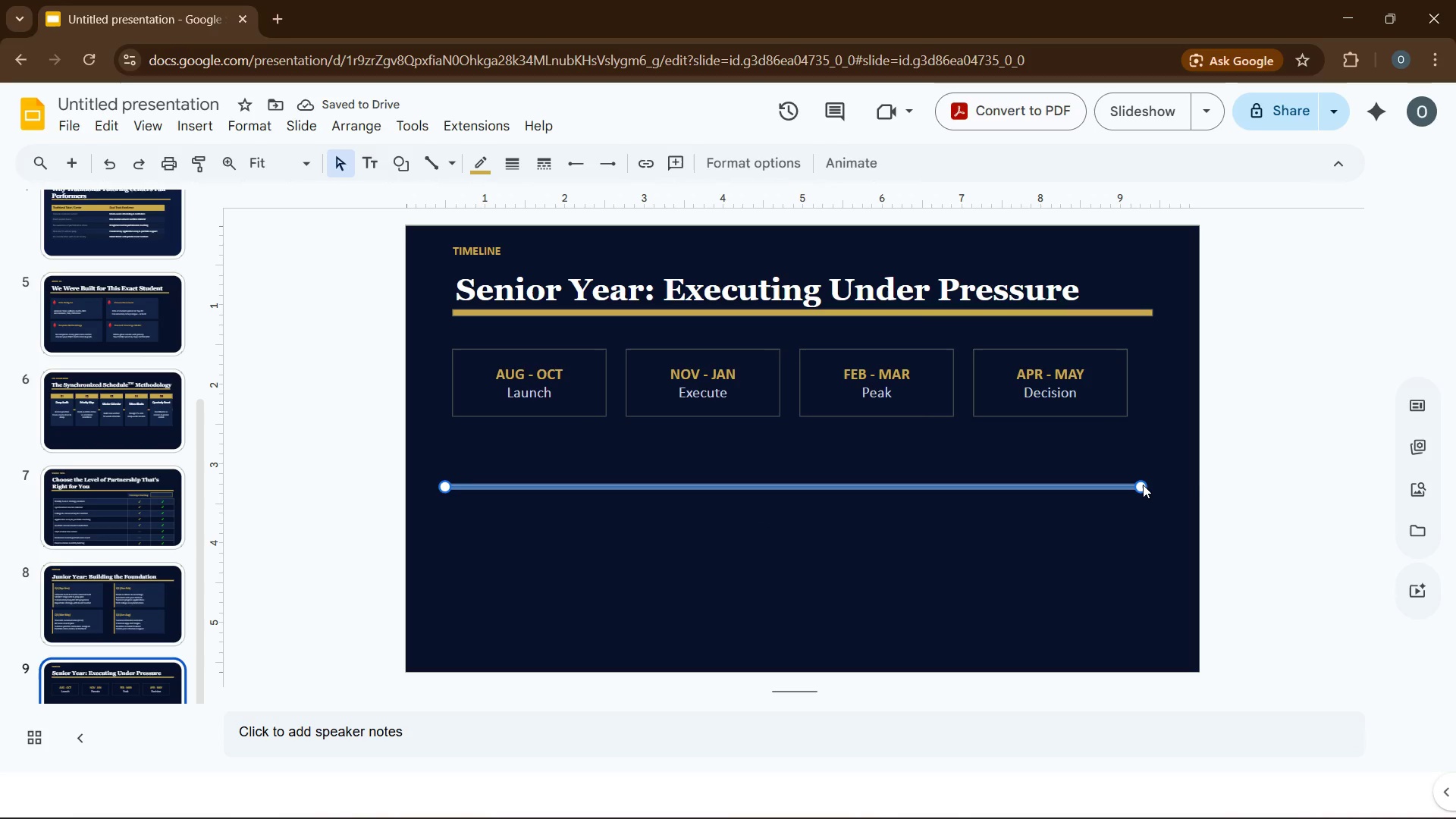 
left_click([1142, 484])
 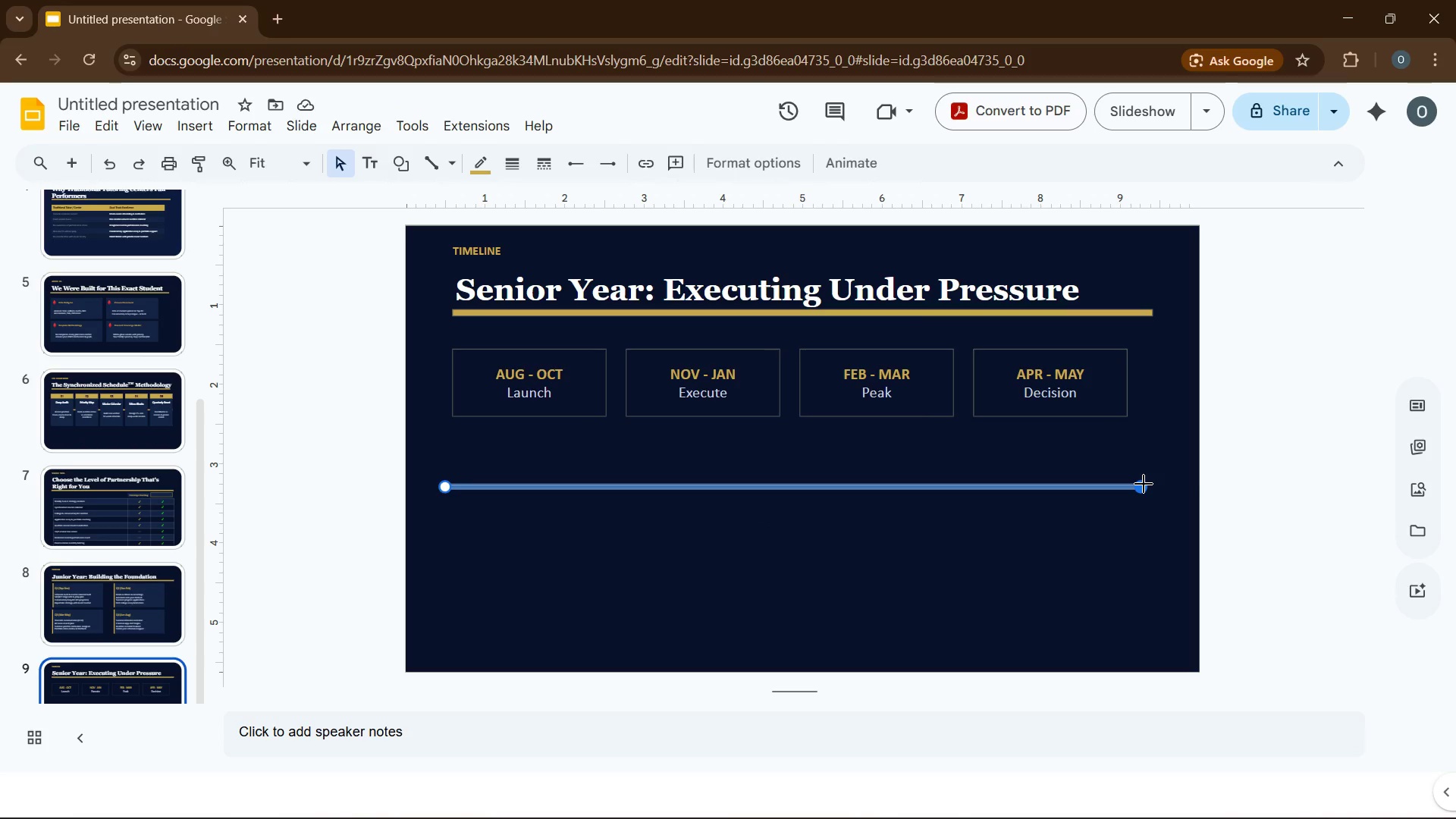 
left_click_drag(start_coordinate=[1143, 487], to_coordinate=[1141, 482])
 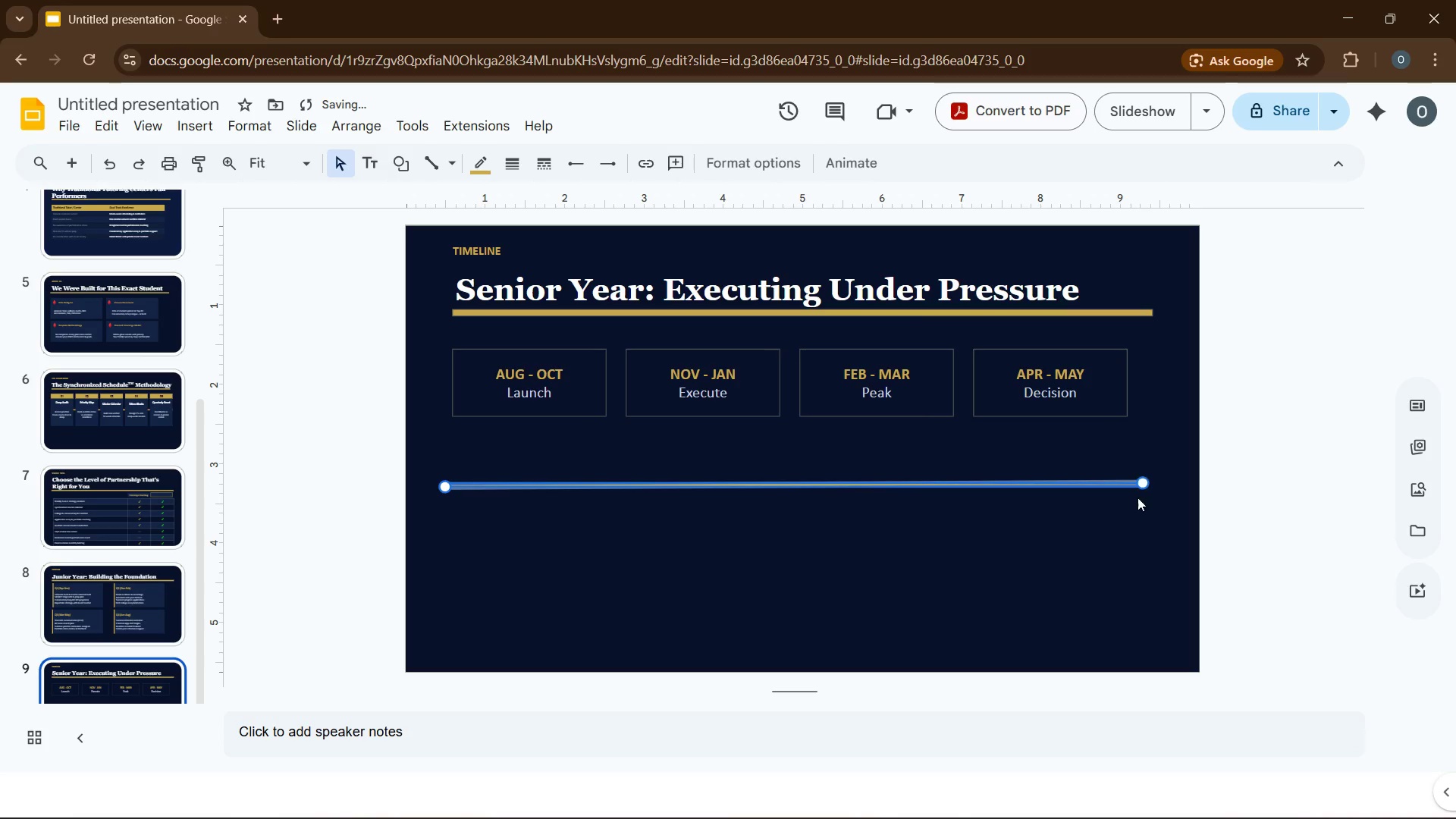 
left_click([1135, 506])
 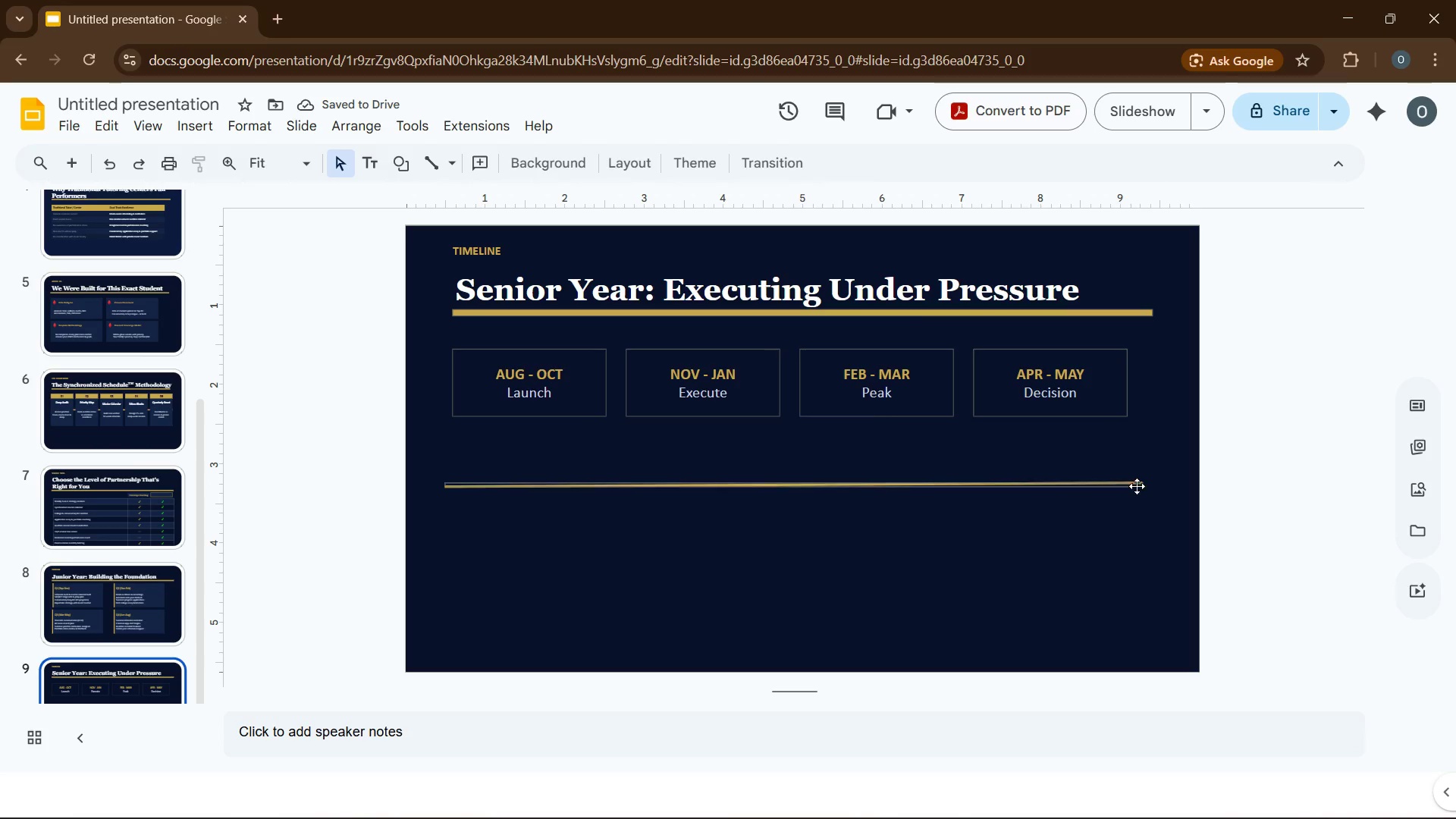 
left_click([1136, 484])
 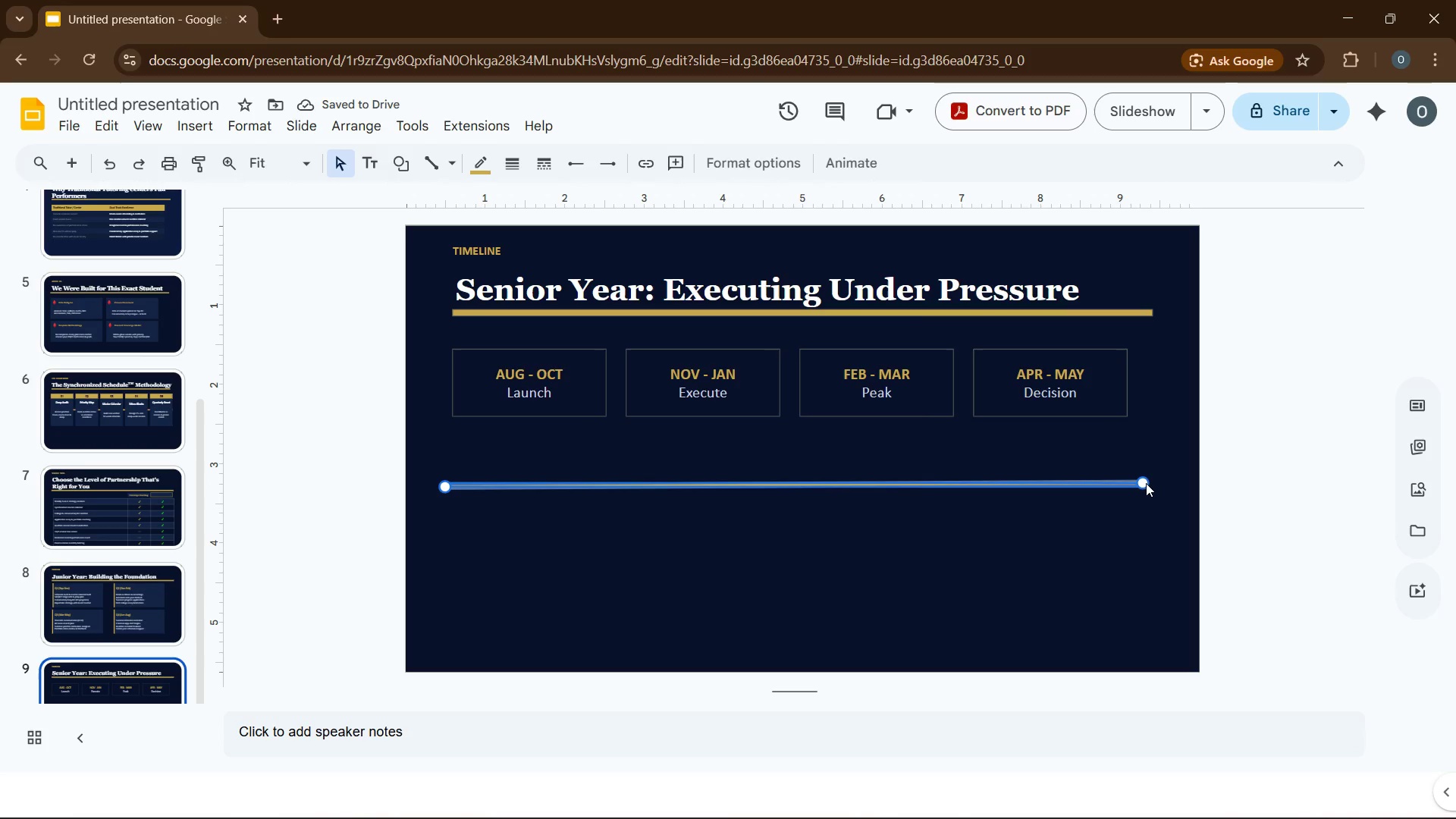 
left_click([1146, 483])
 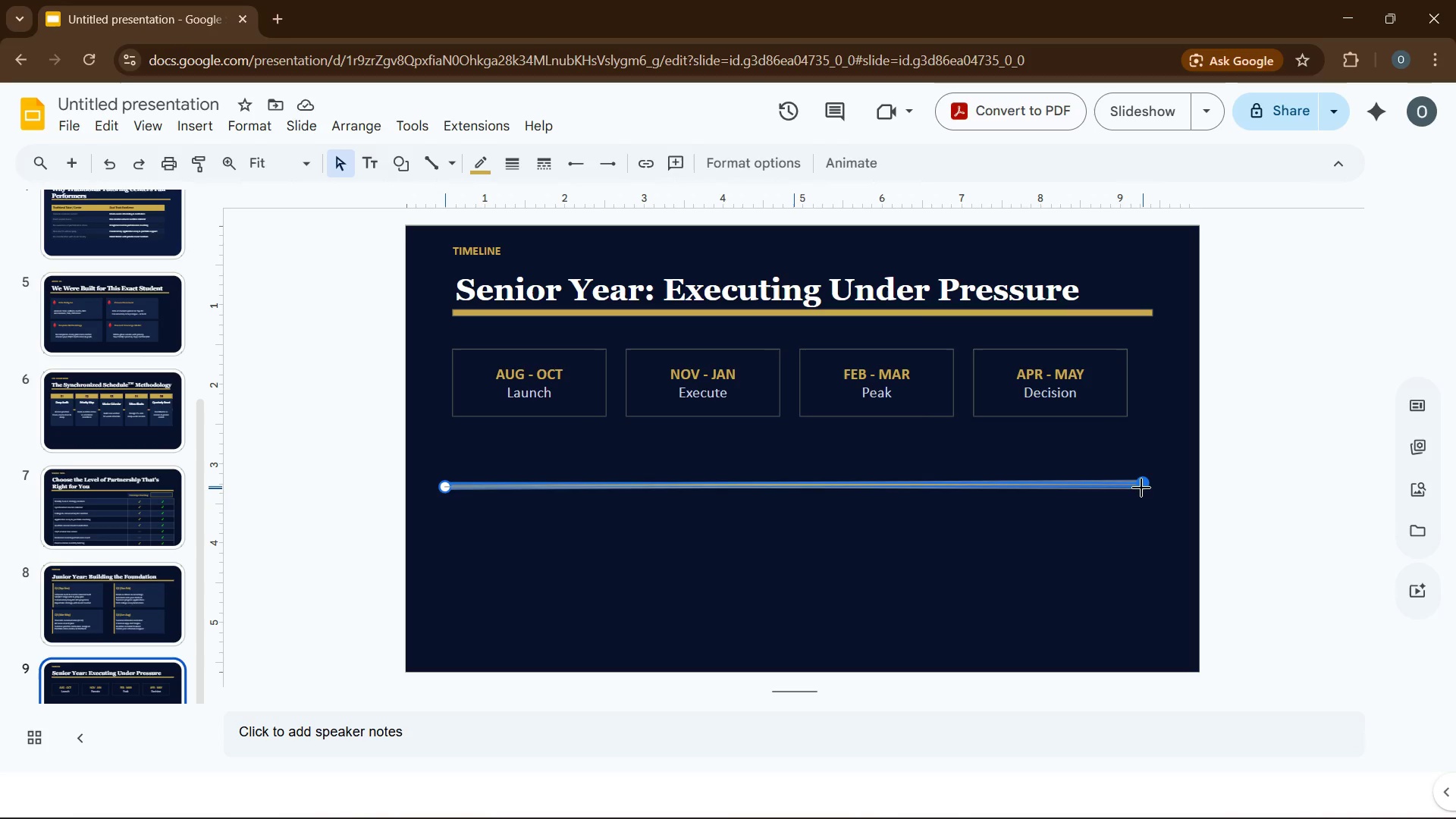 
left_click([1141, 488])
 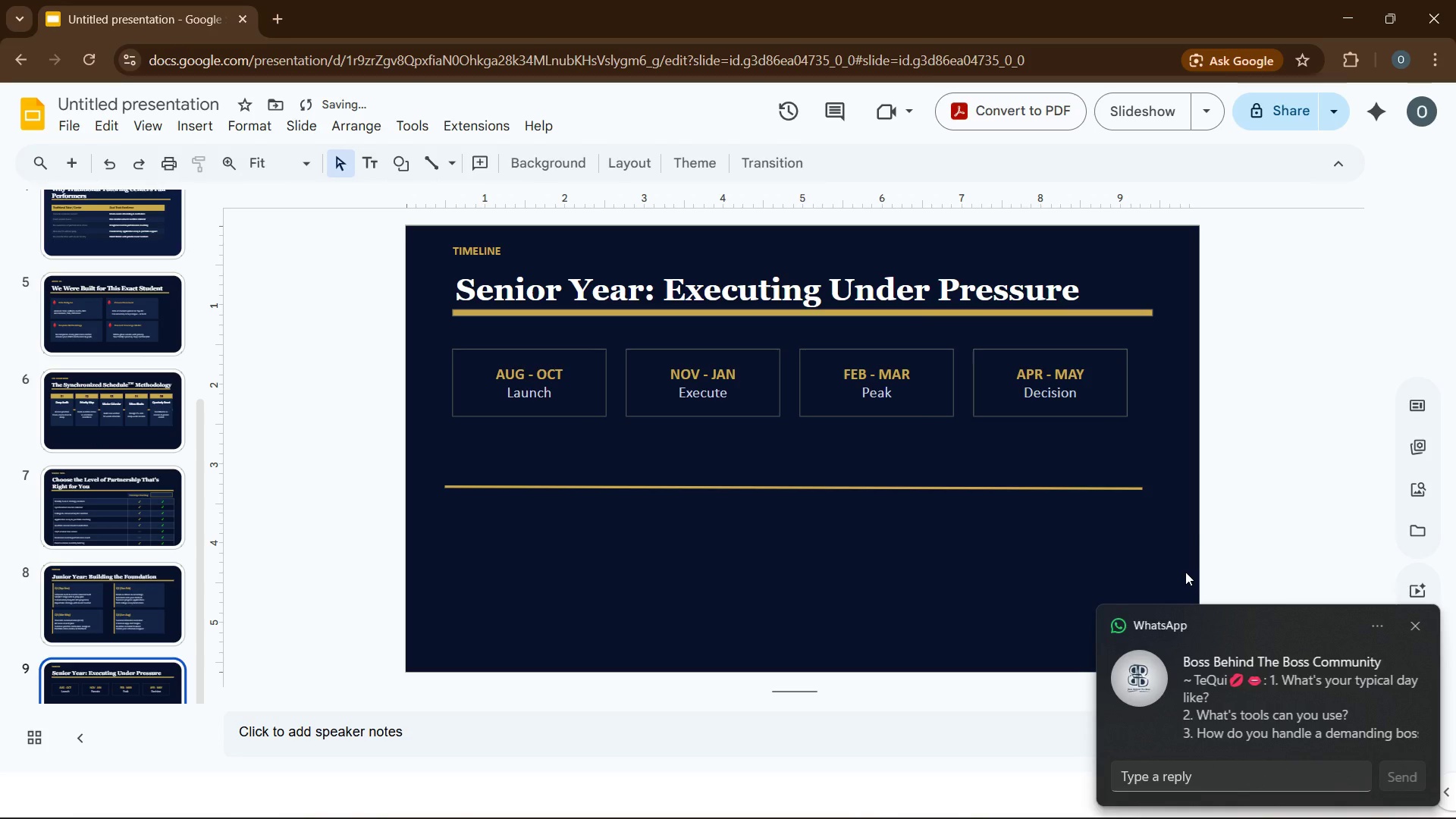 
left_click([1412, 633])
 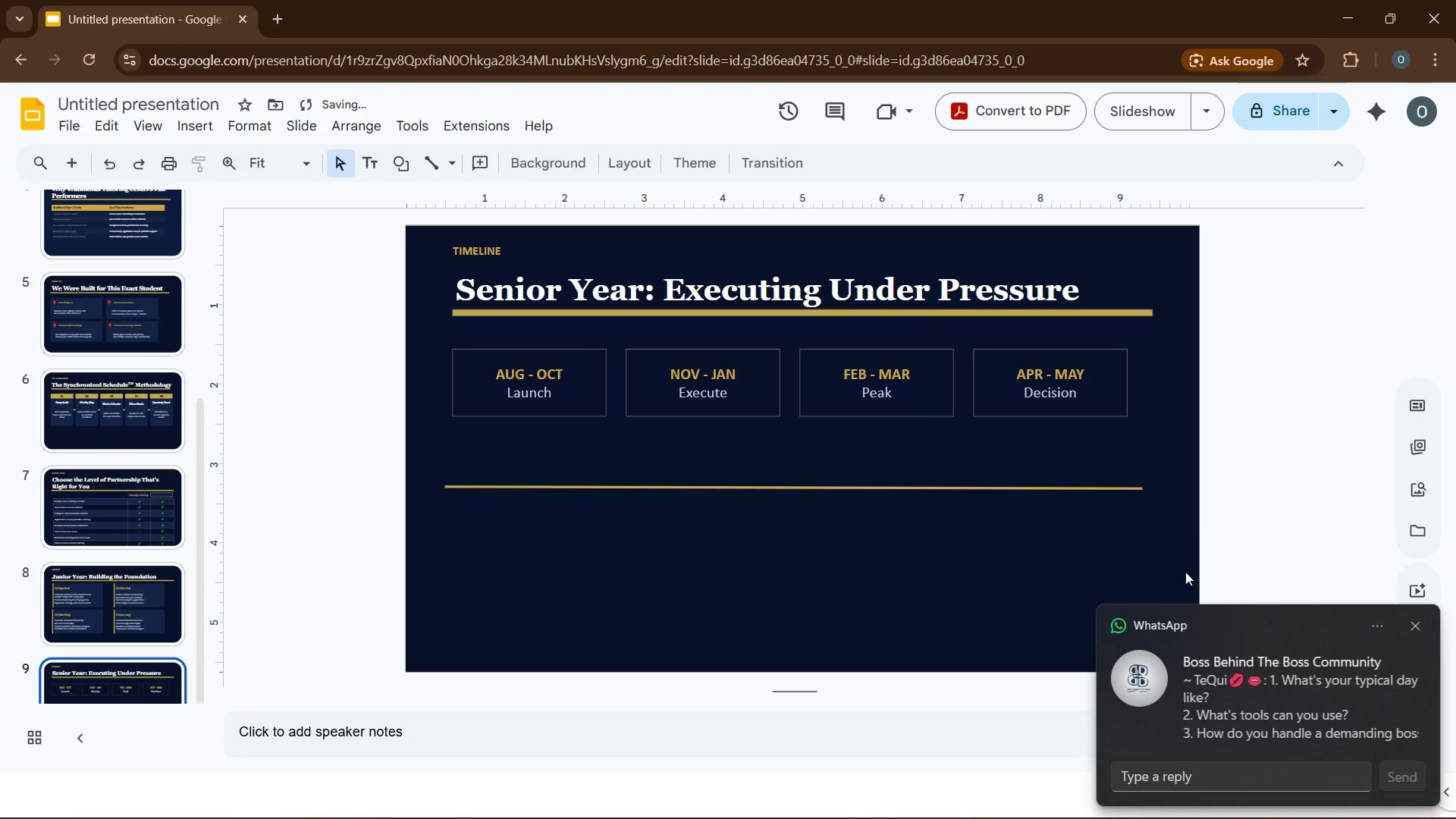 
left_click([1071, 486])
 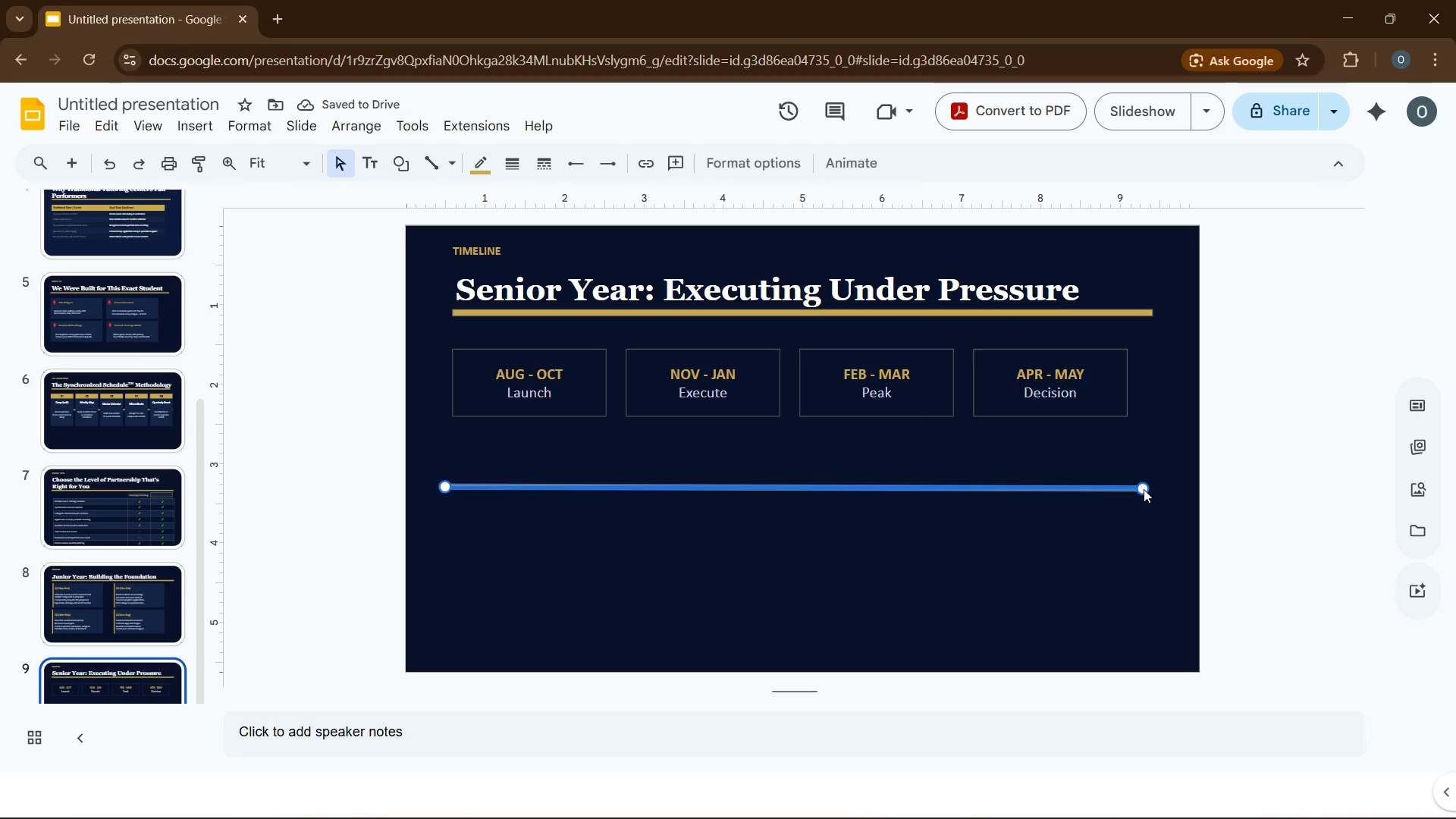 
left_click([1144, 488])
 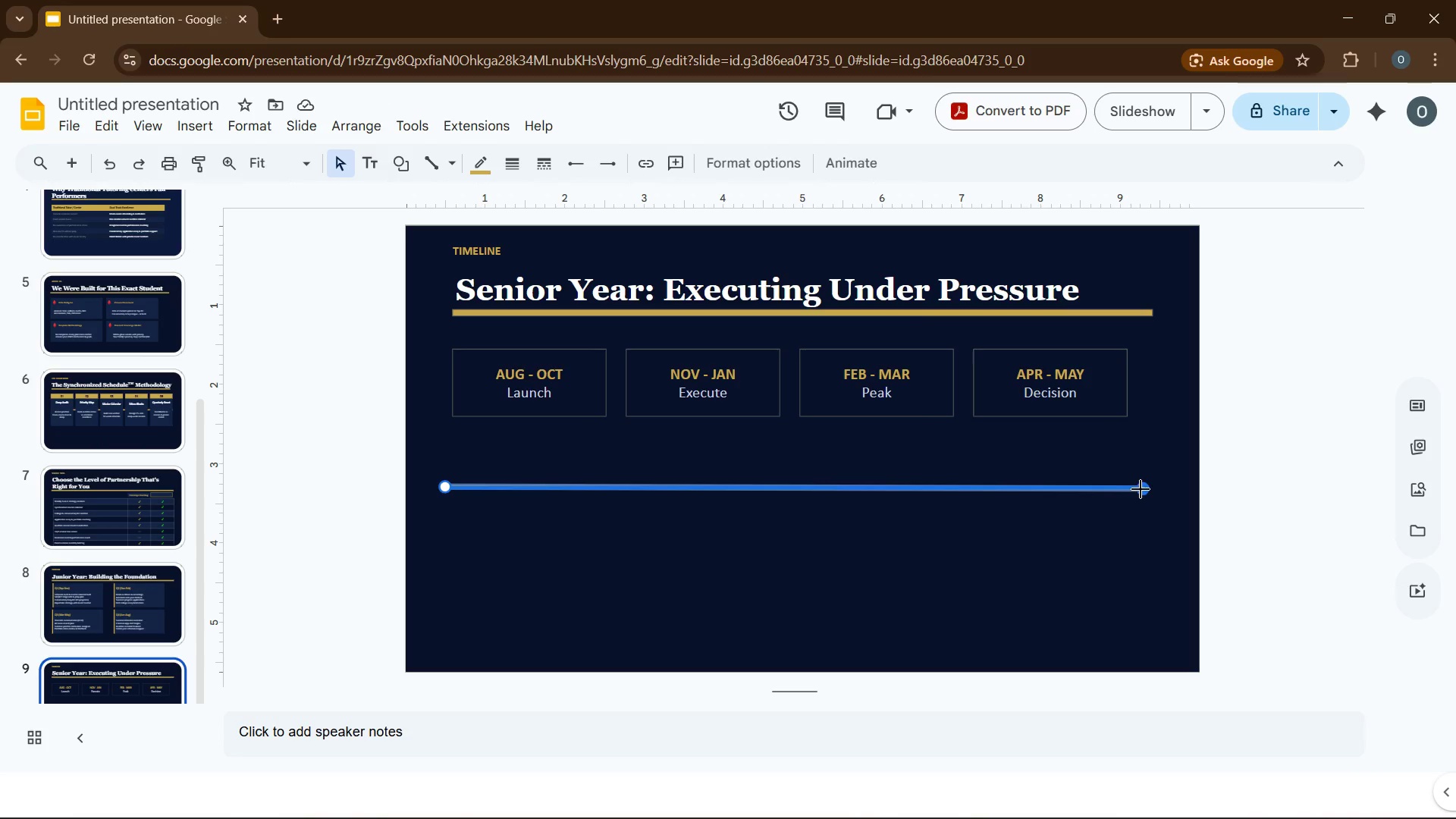 
left_click_drag(start_coordinate=[1141, 489], to_coordinate=[1143, 484])
 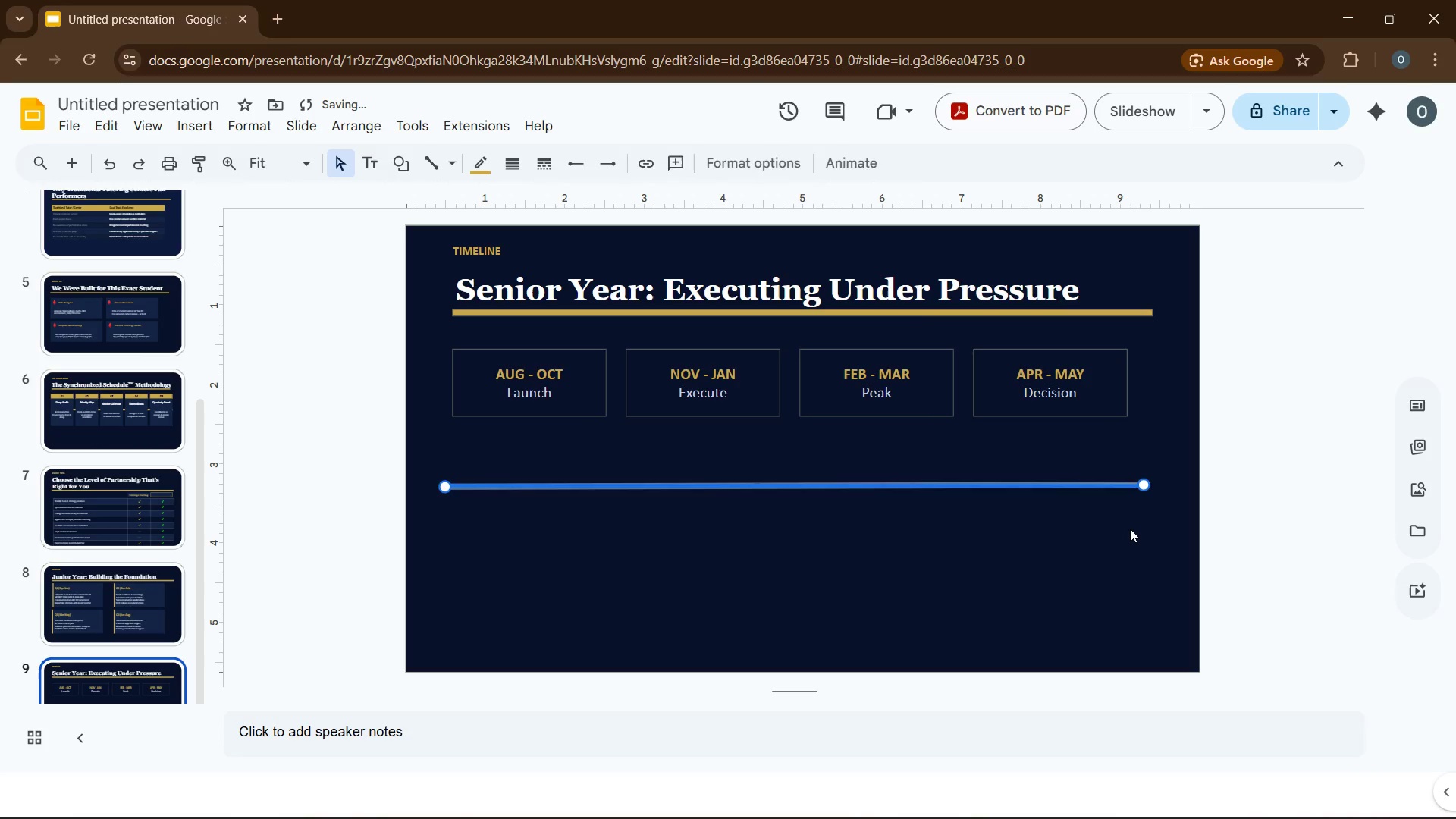 
left_click([1130, 529])
 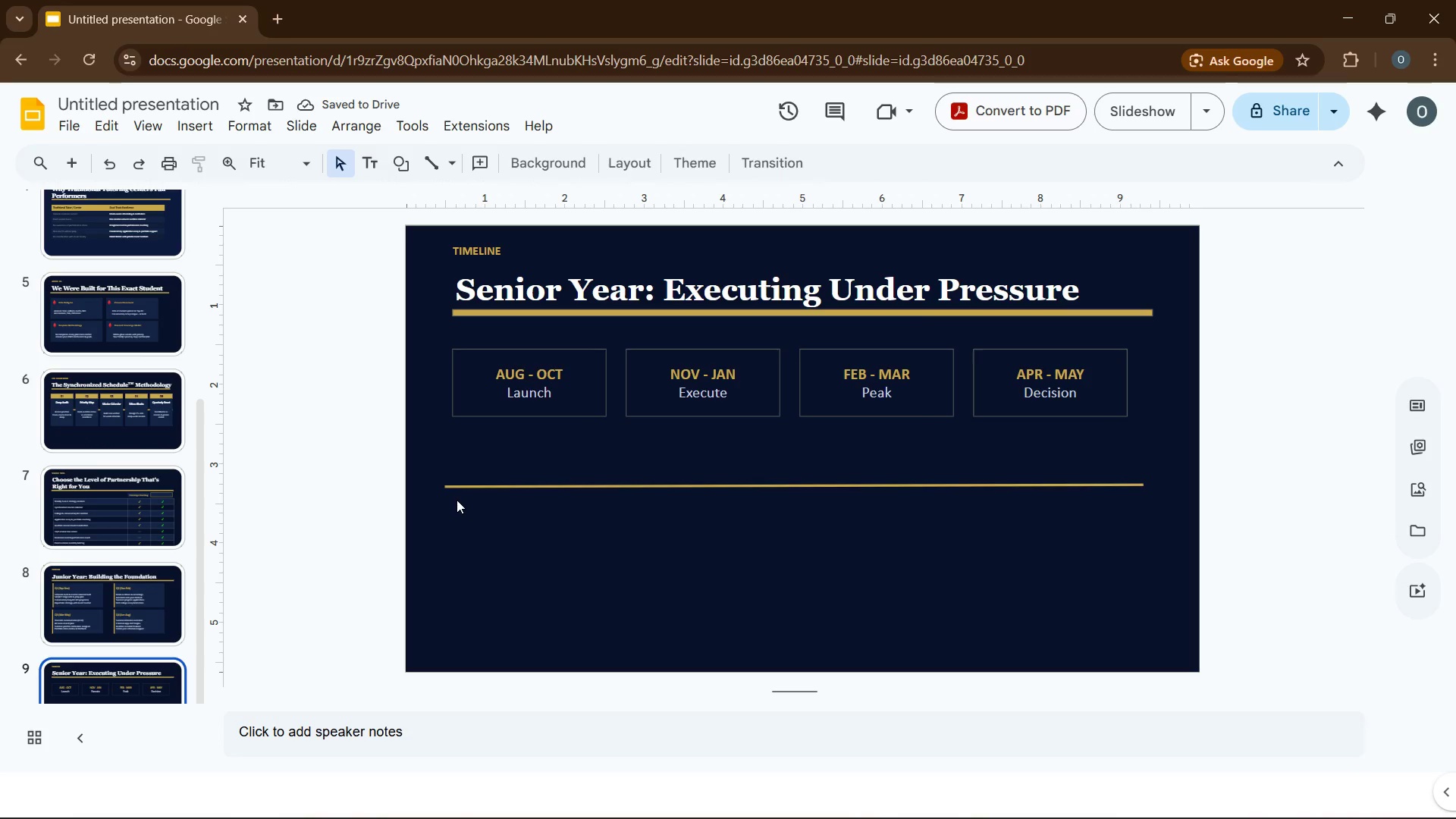 
left_click([485, 534])
 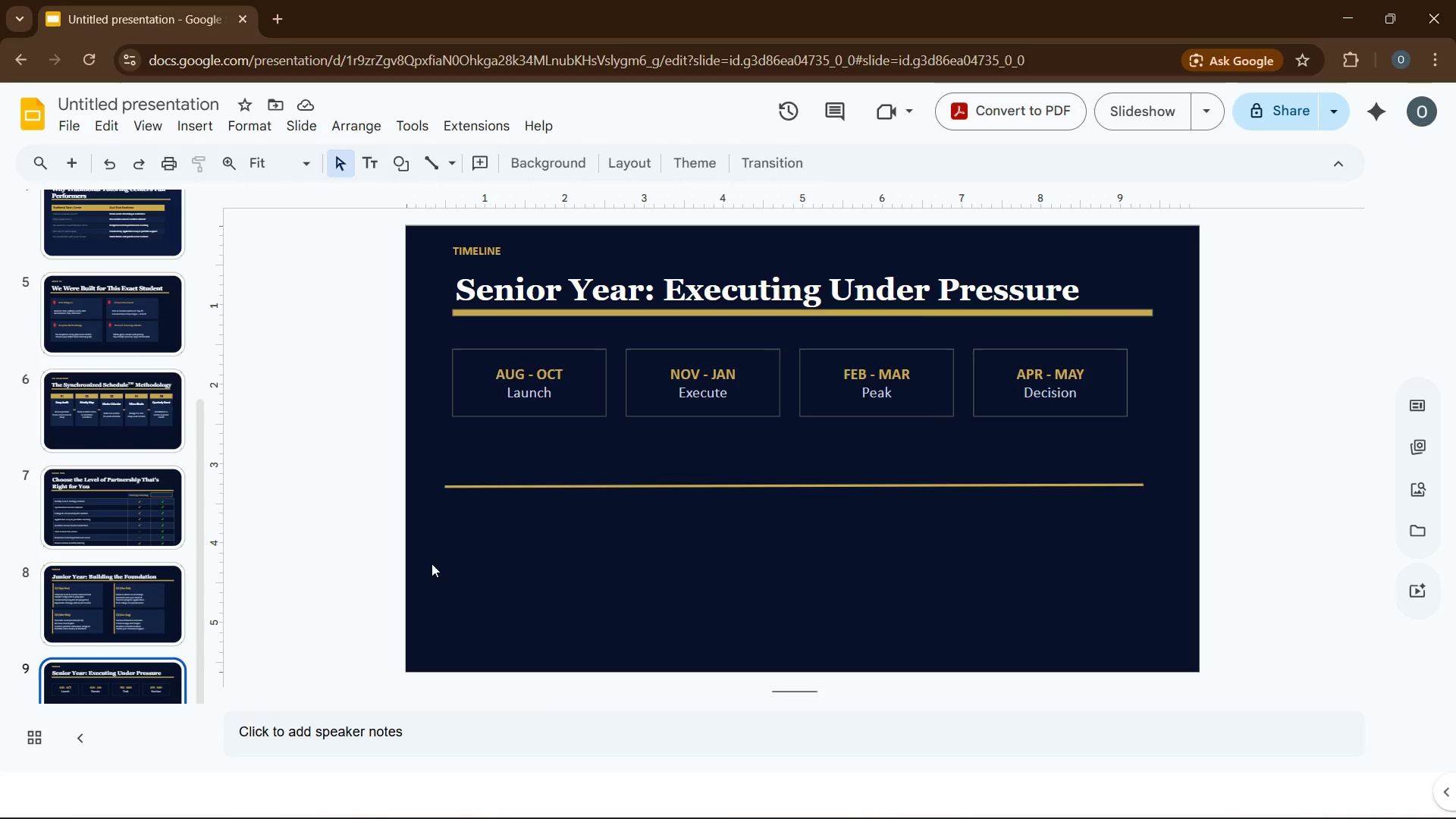 
wait(5.14)
 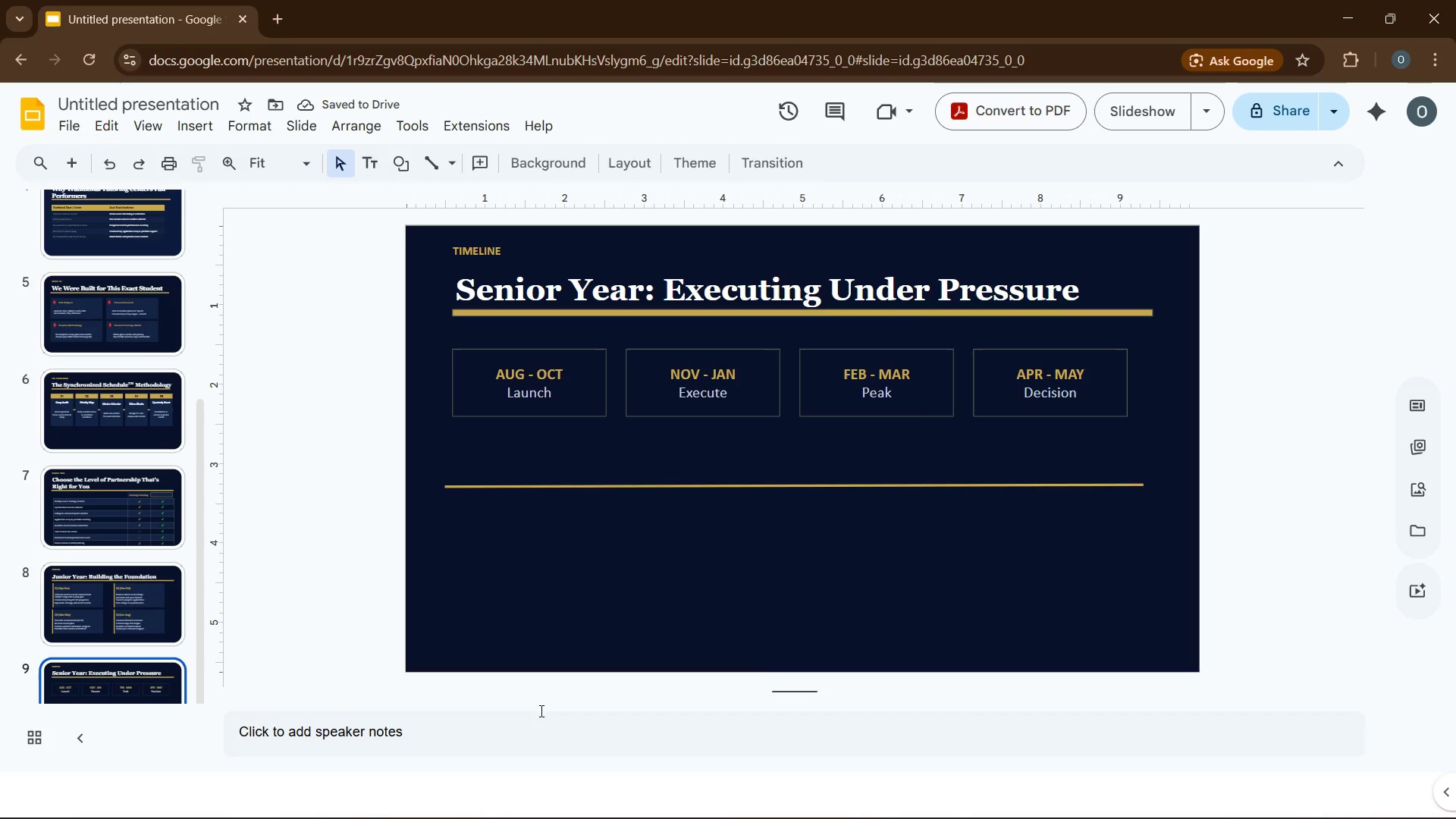 
left_click([463, 414])
 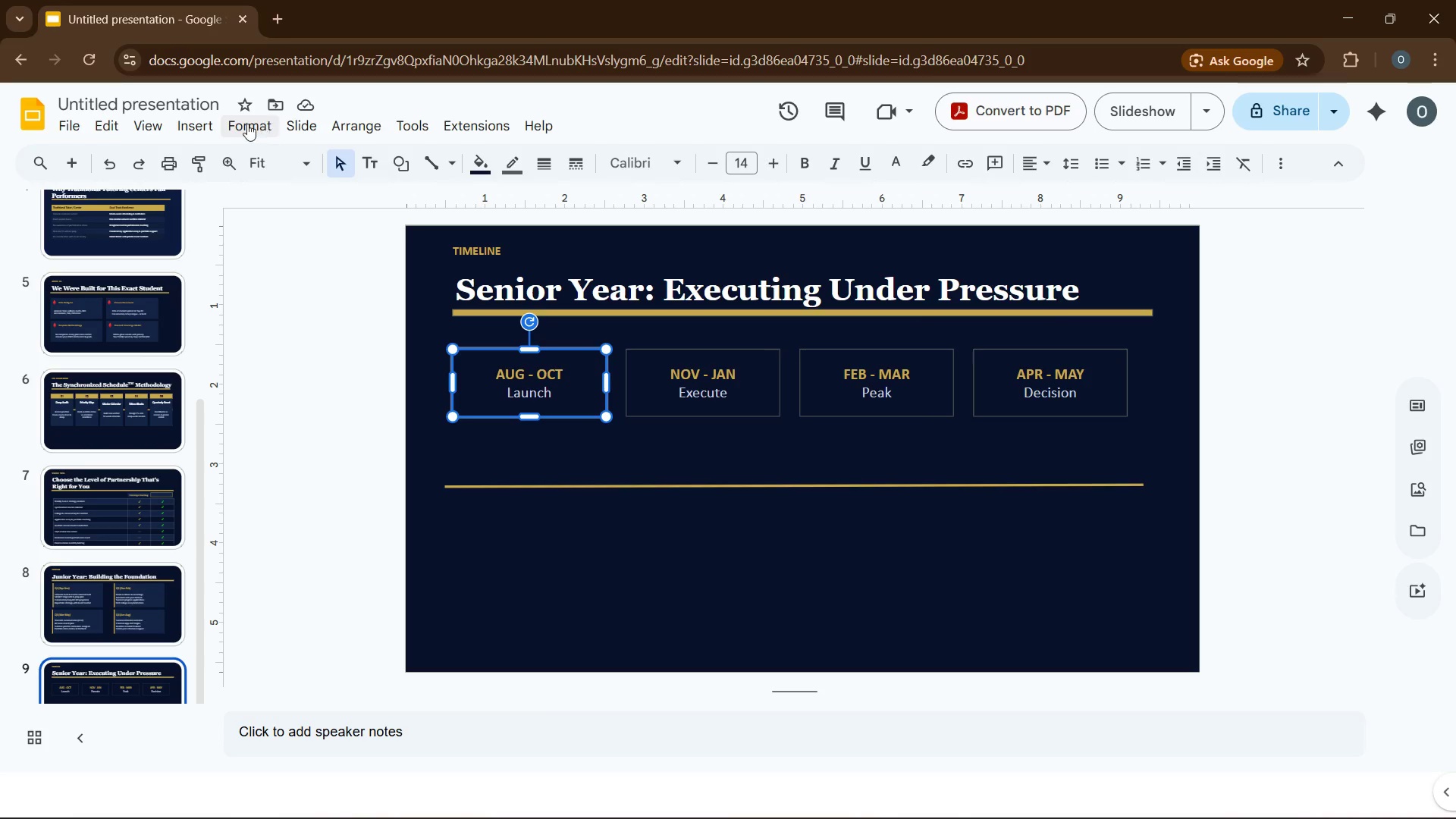 
left_click([247, 124])
 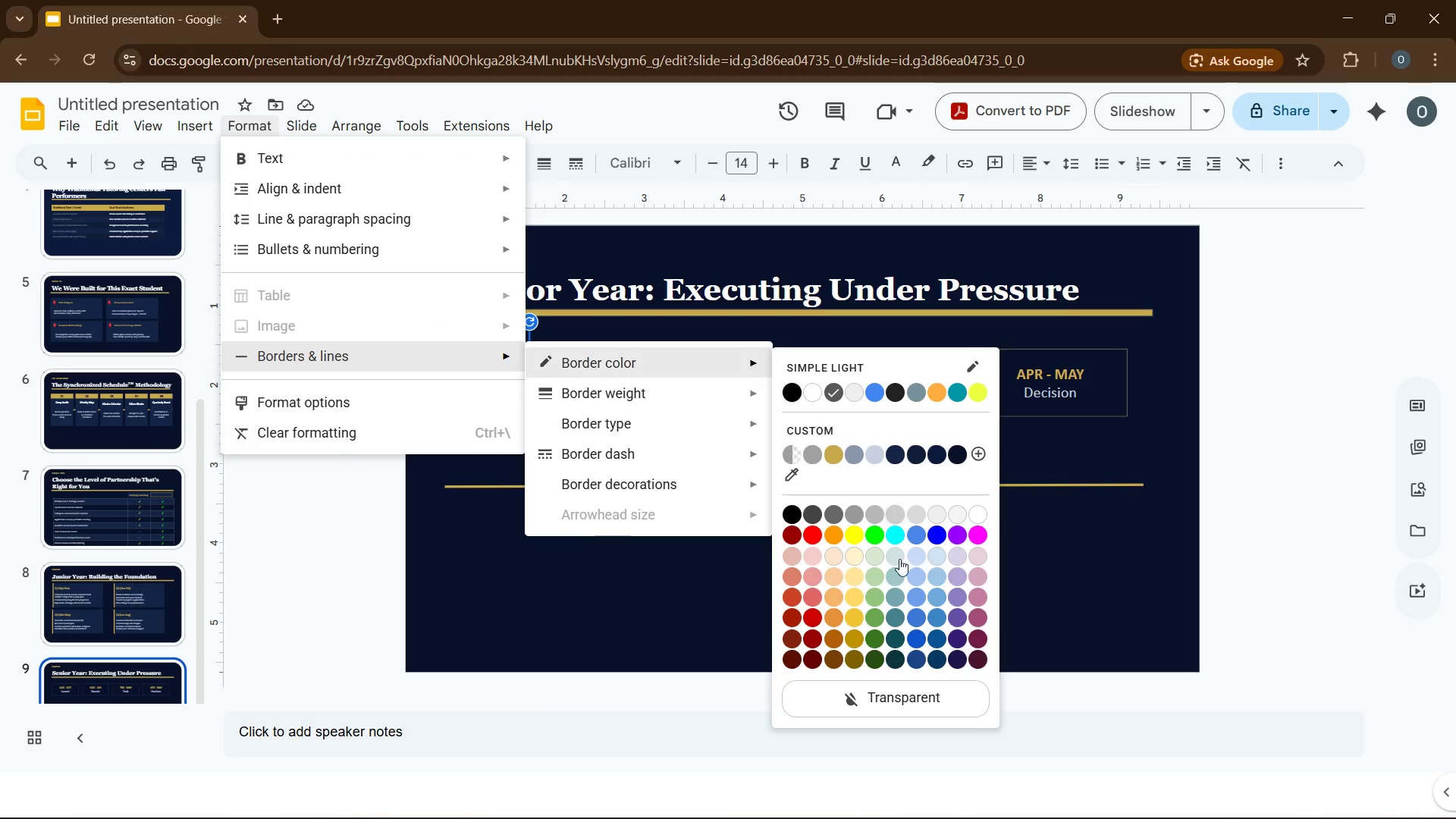 
left_click([897, 691])
 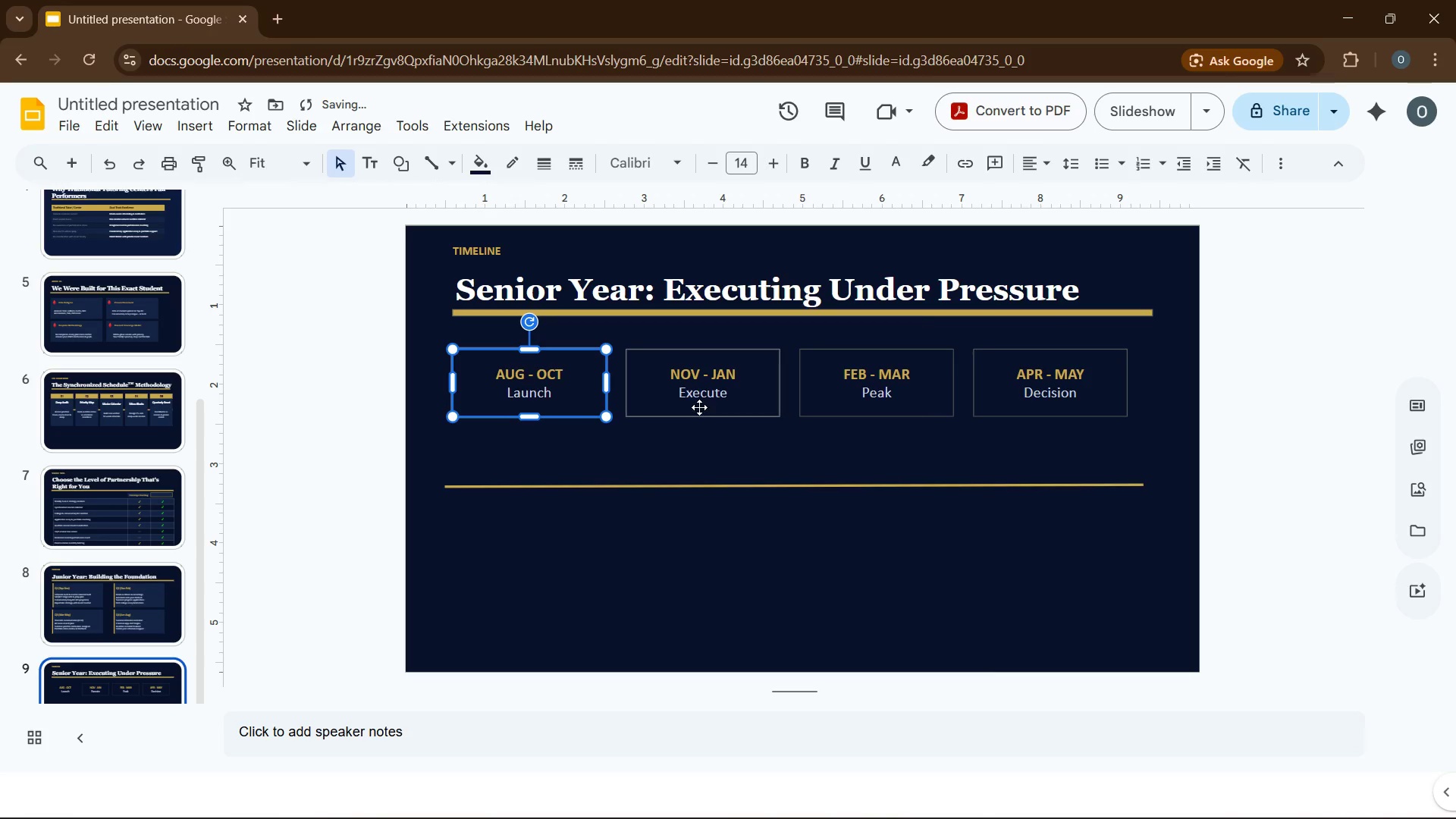 
left_click([699, 407])
 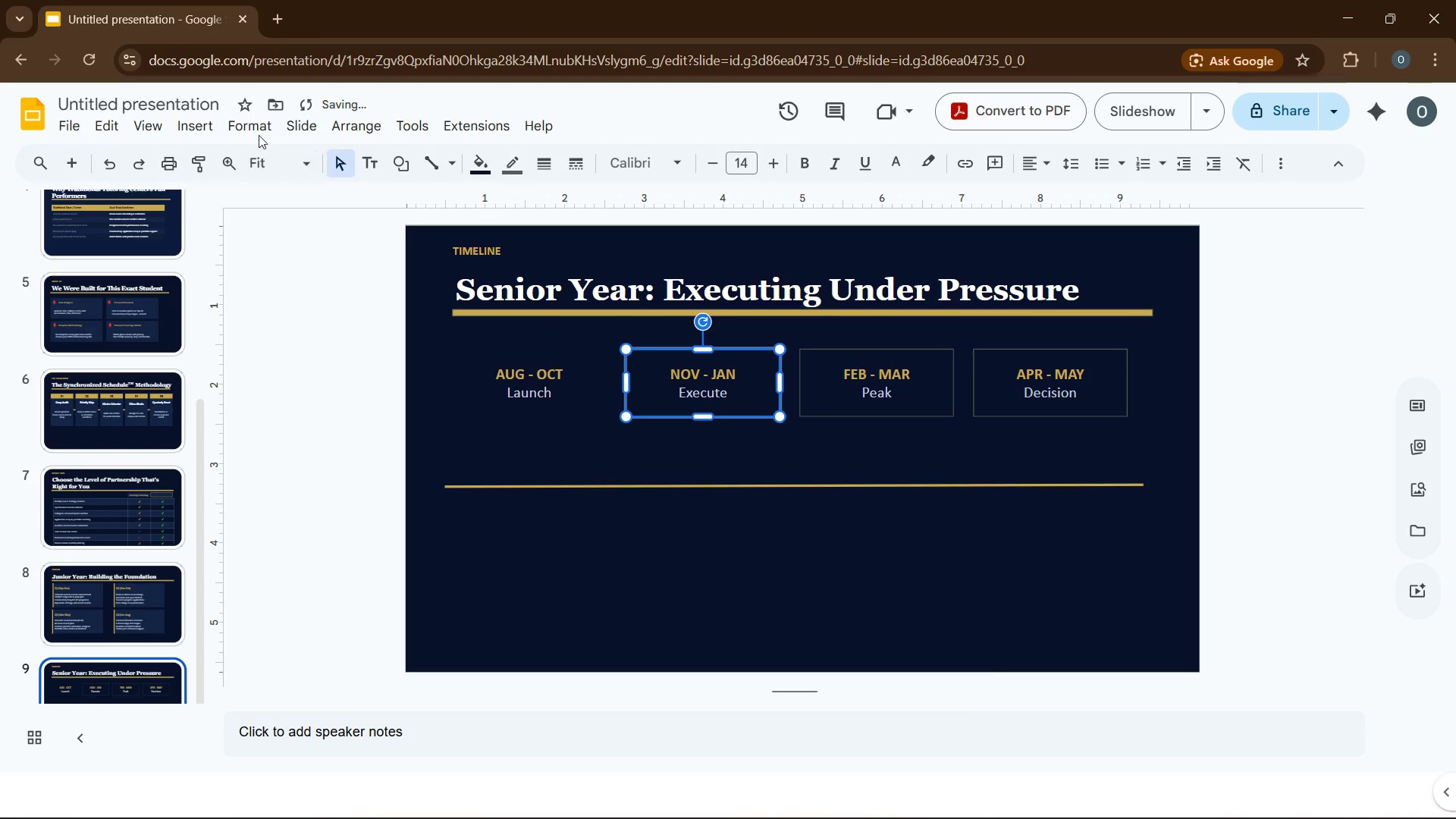 
left_click([251, 120])
 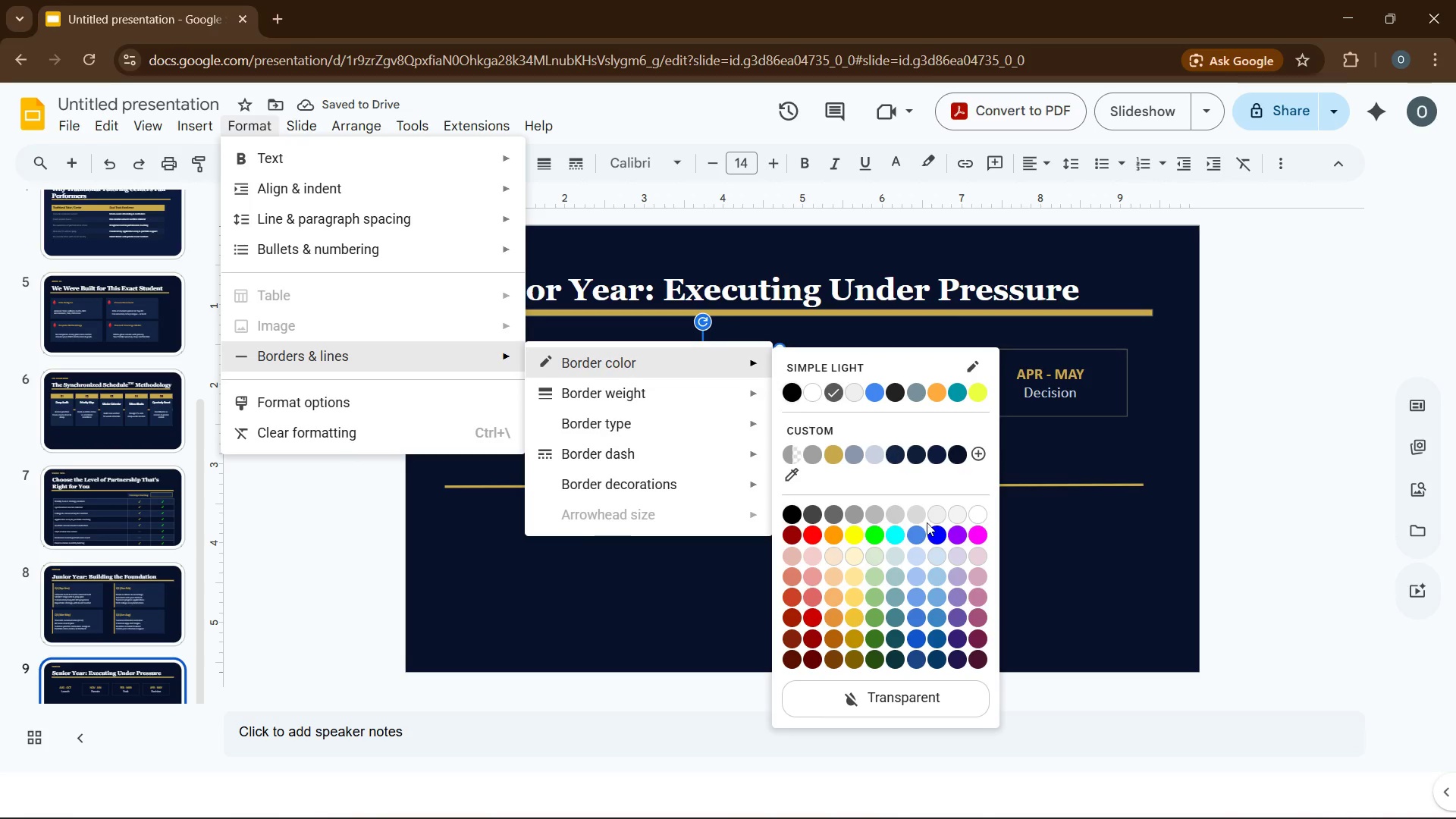 
left_click([906, 694])
 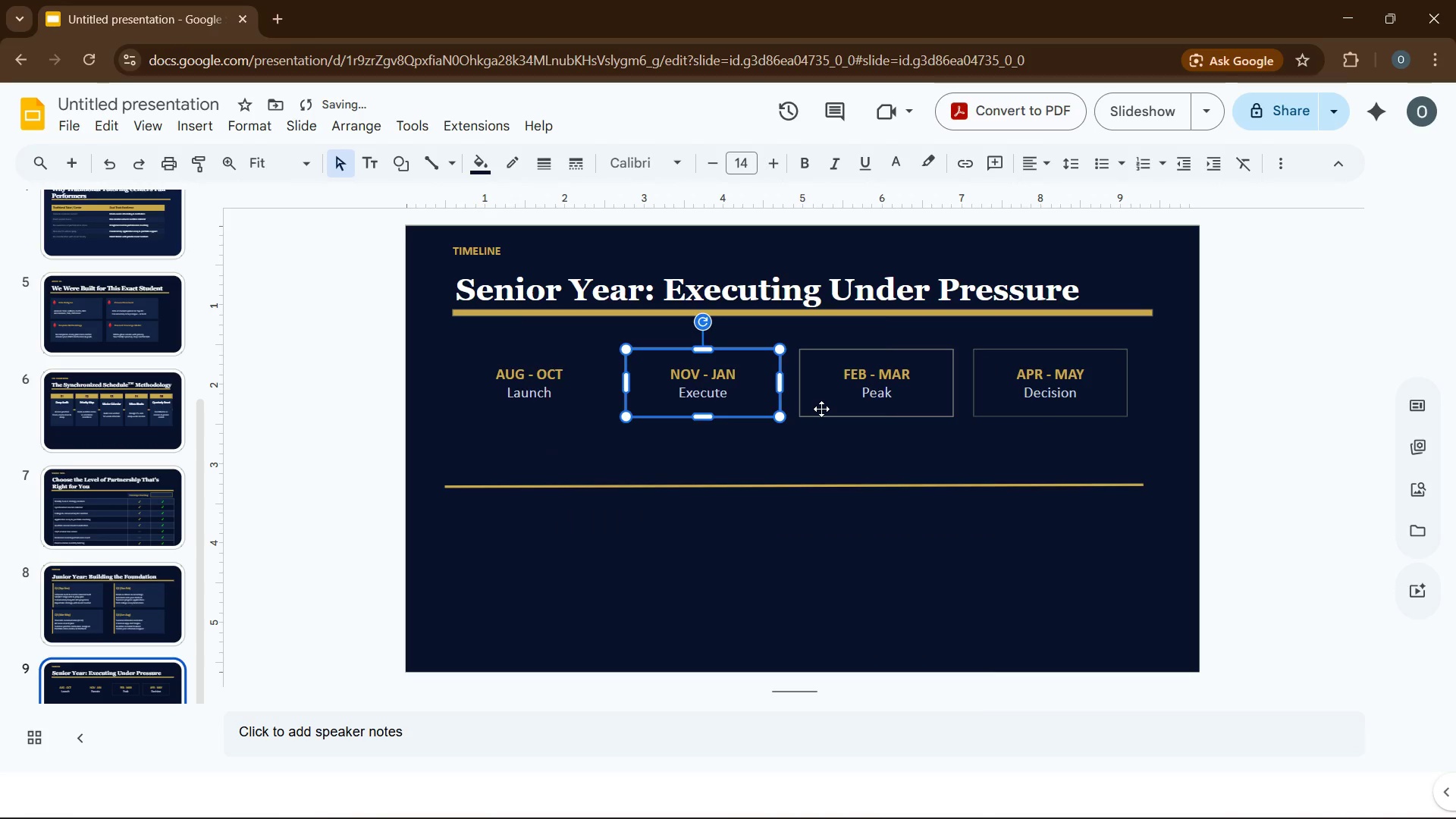 
left_click([821, 409])
 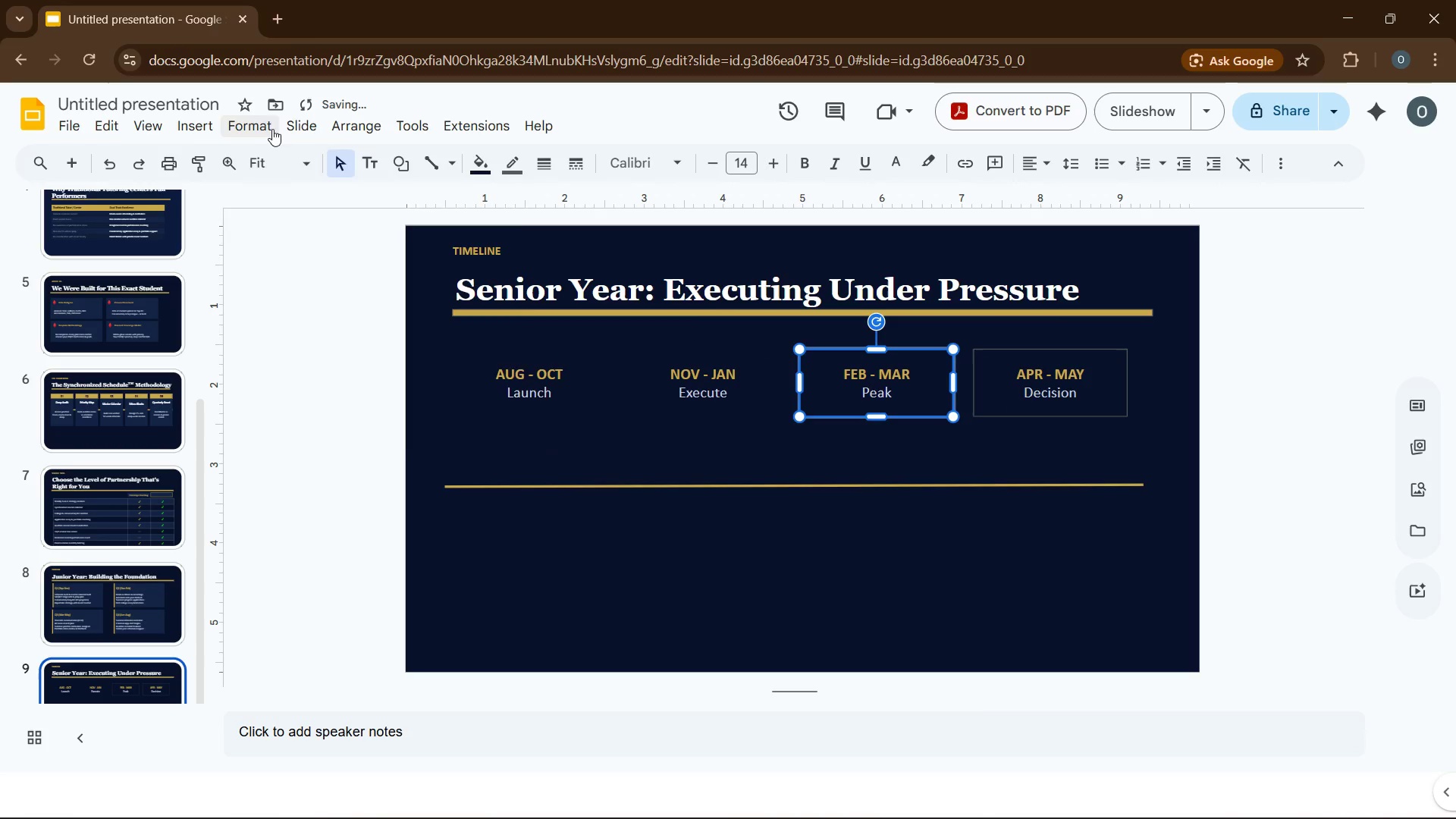 
left_click([268, 125])
 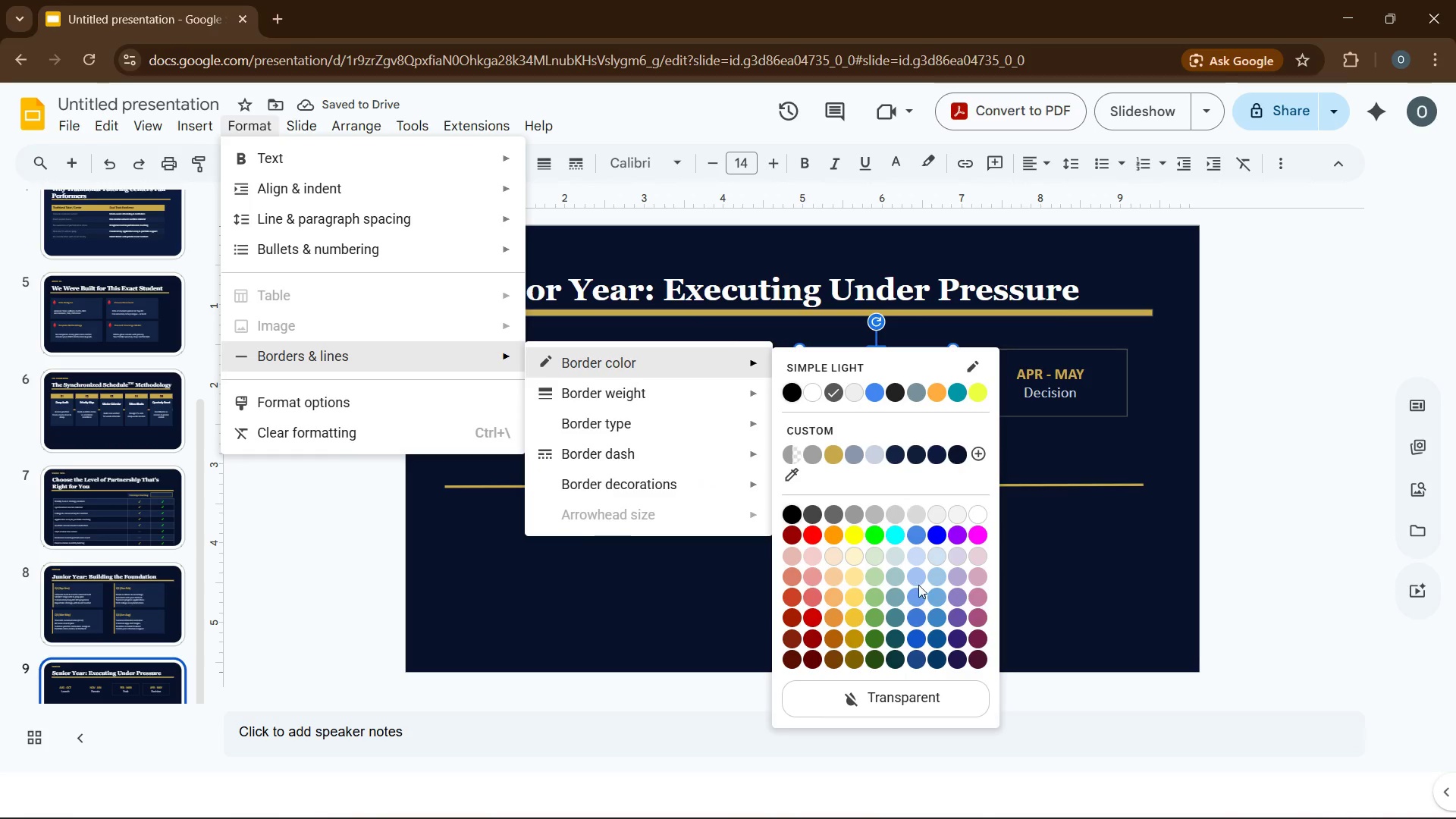 
left_click([902, 696])
 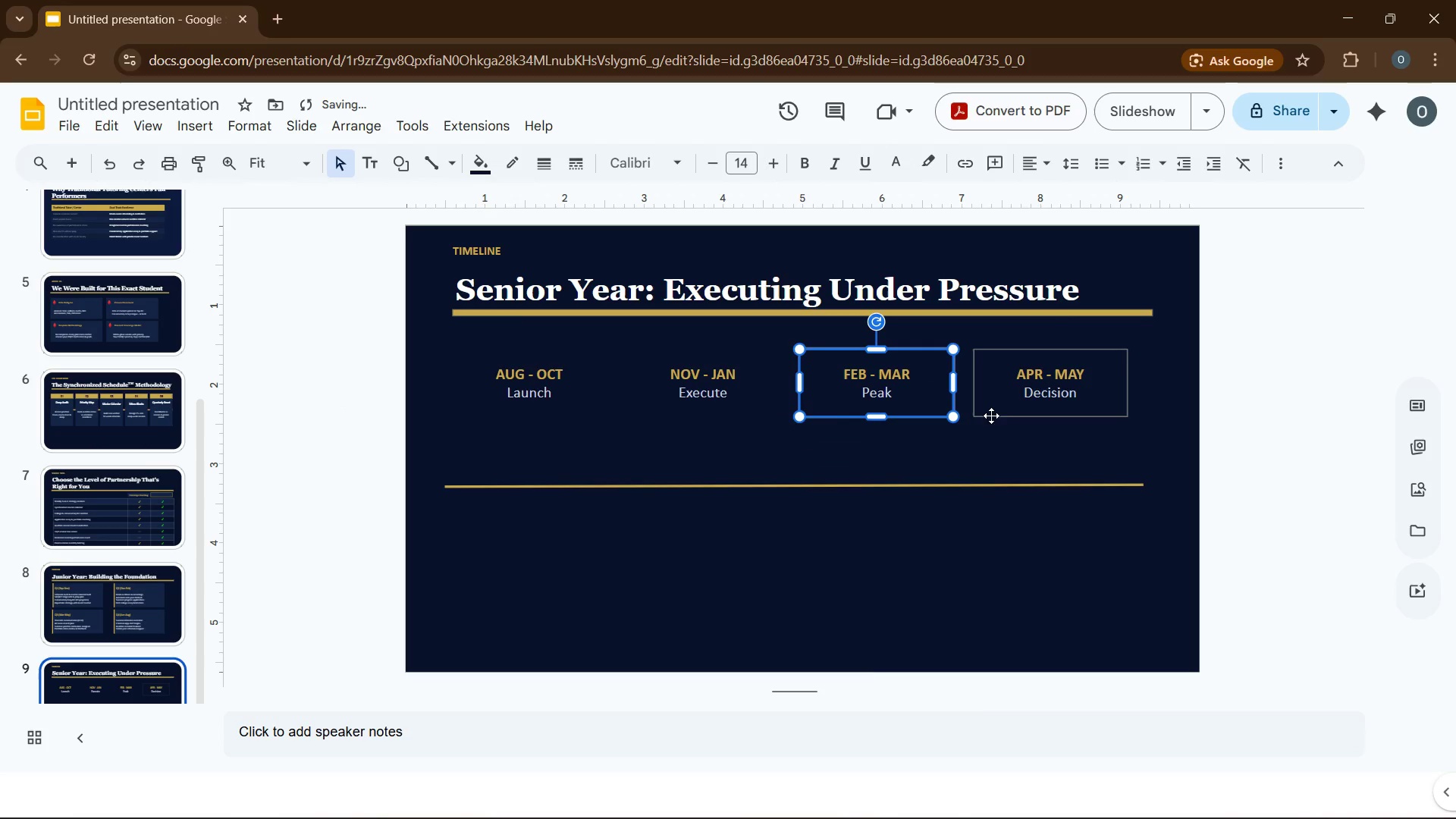 
left_click([991, 411])
 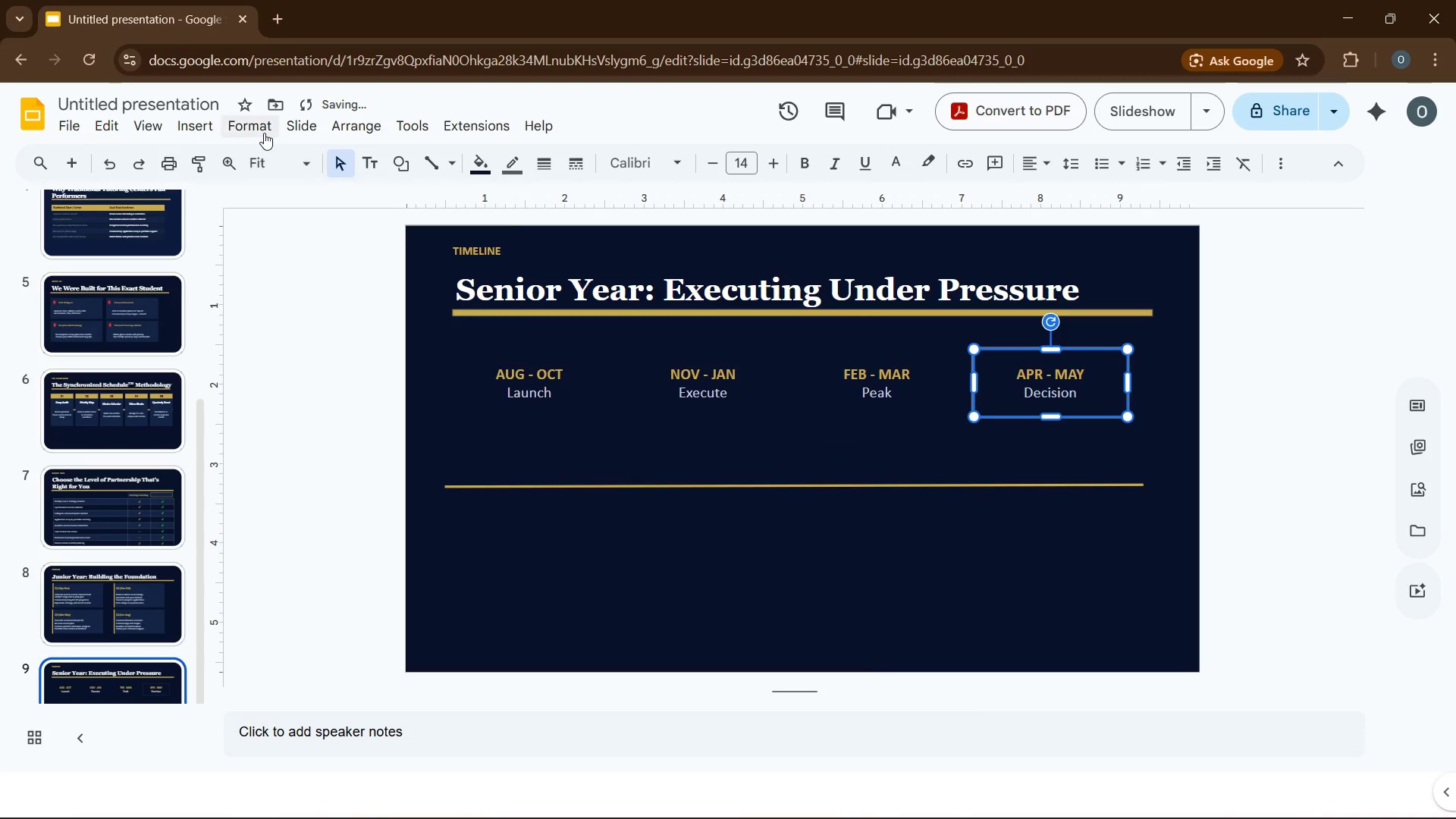 
left_click([264, 133])
 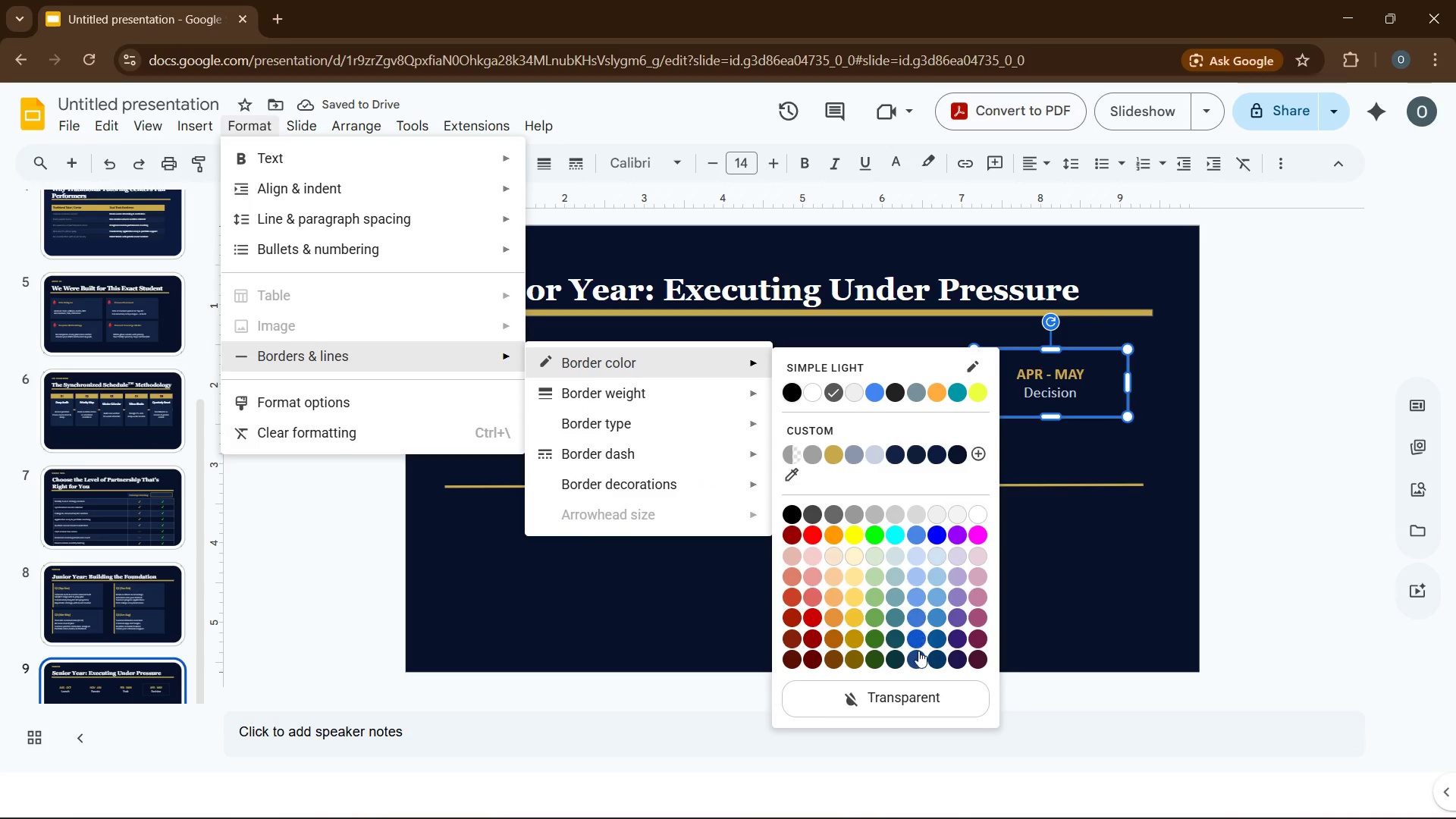 
left_click([912, 695])
 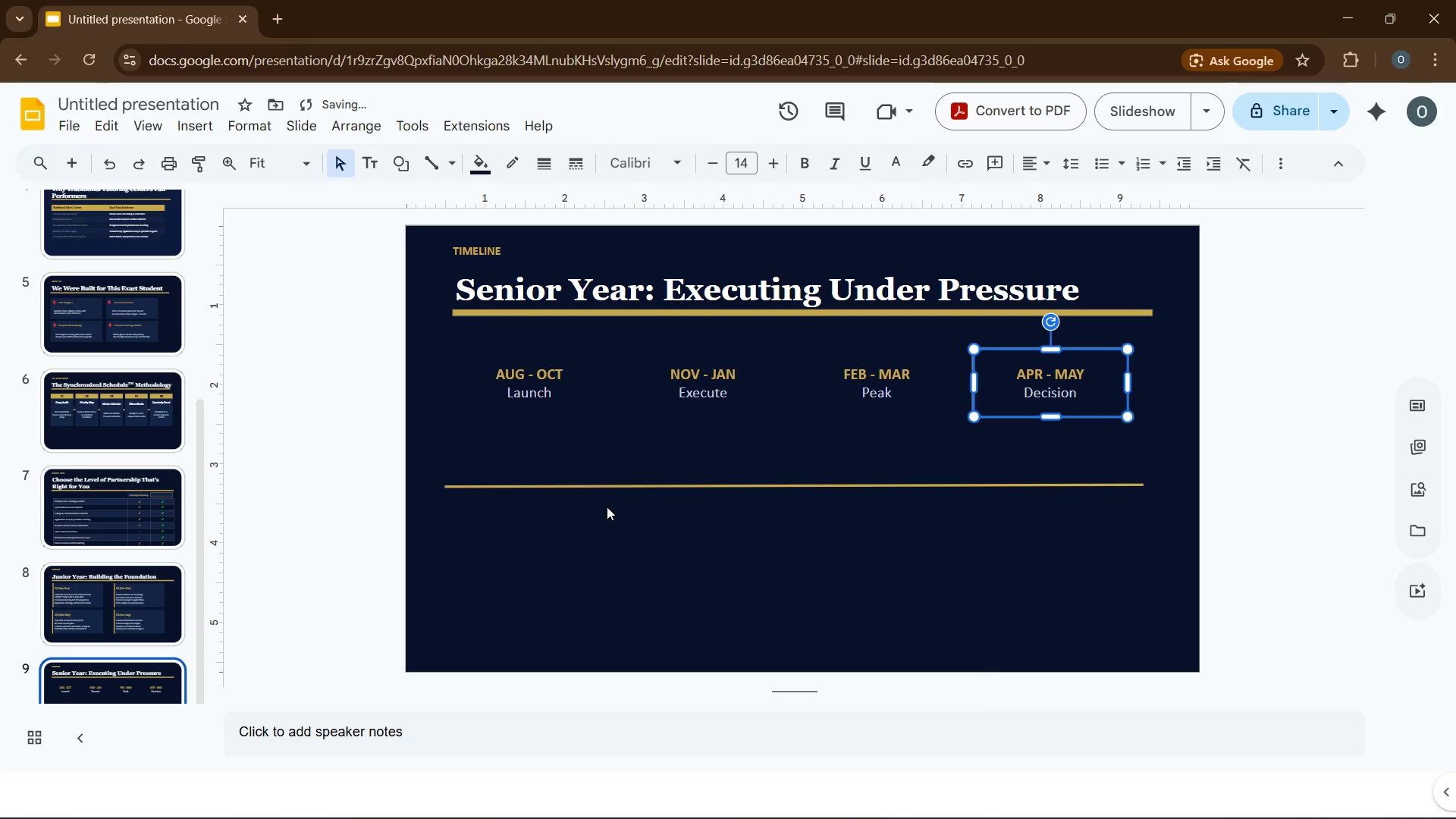 
left_click([607, 507])
 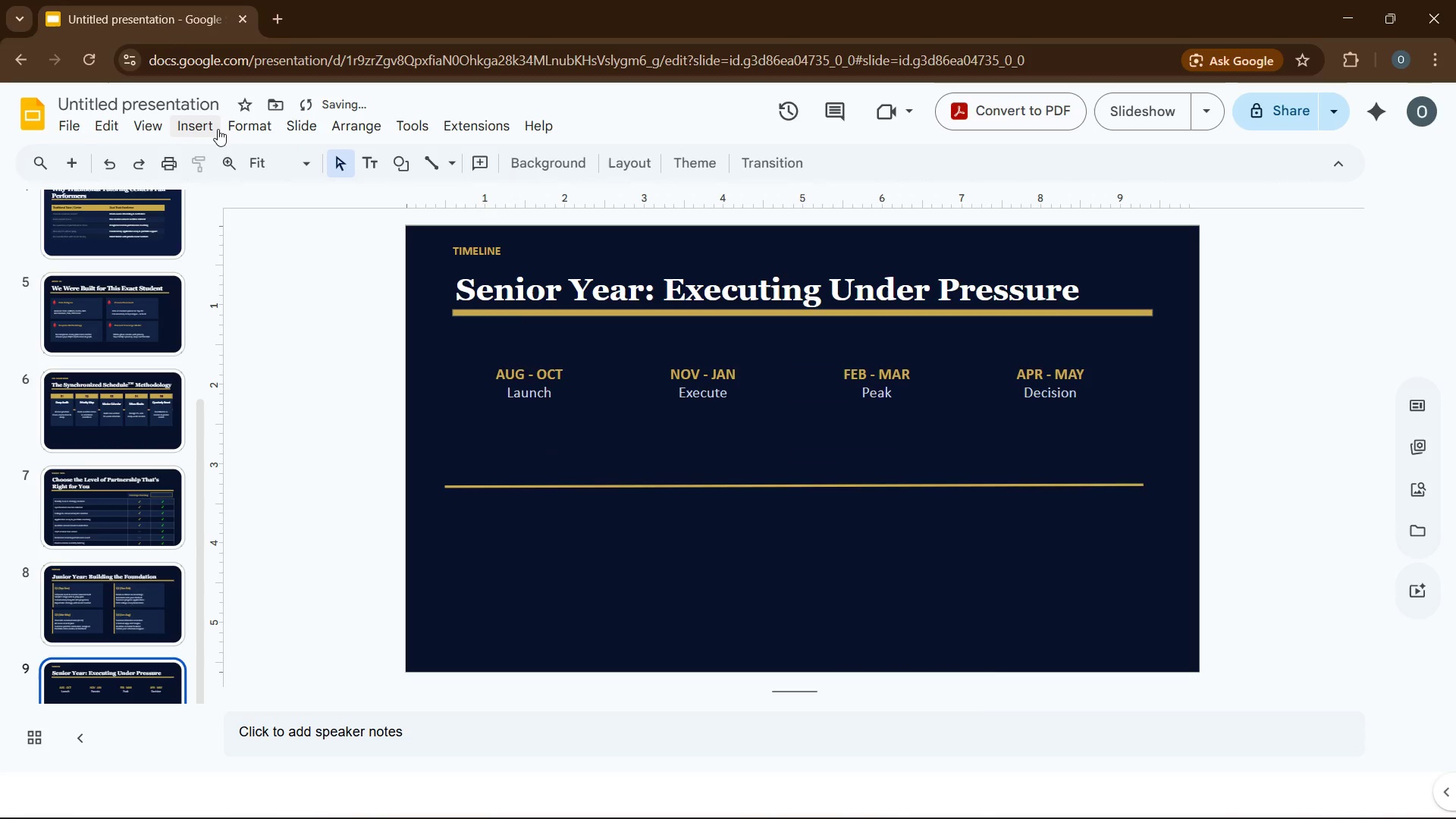 
left_click([206, 131])
 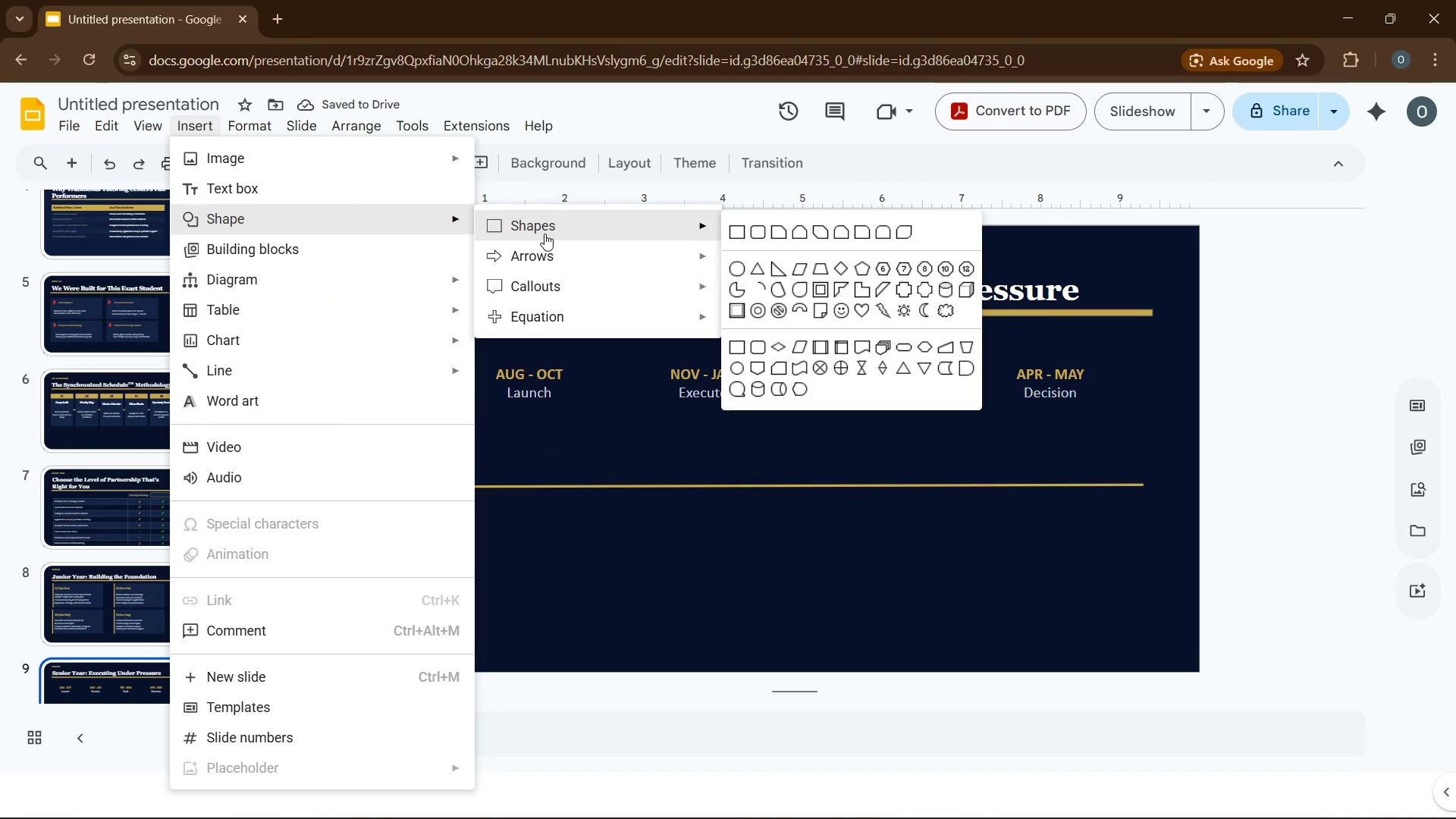 
left_click([738, 265])
 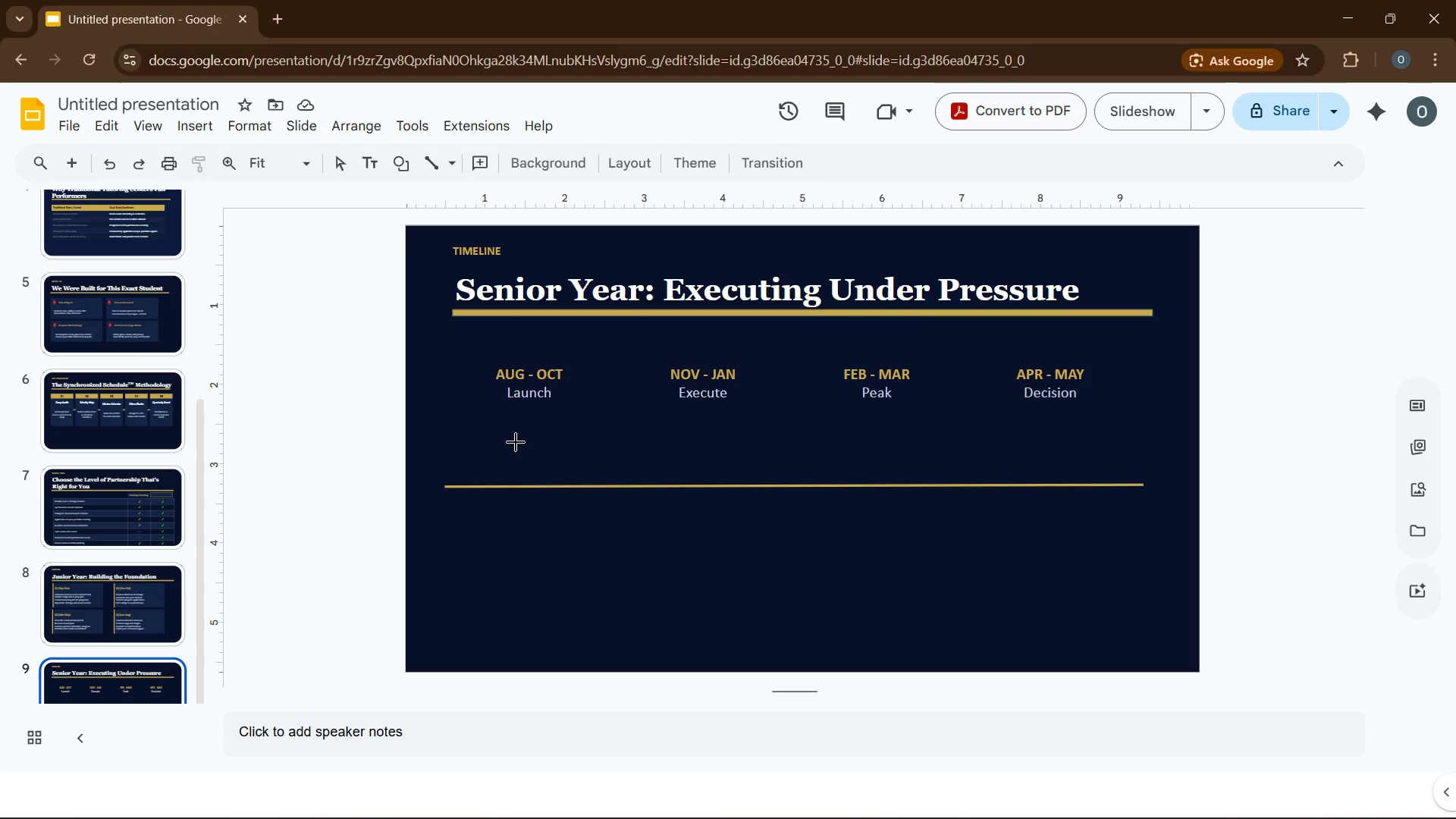 
left_click_drag(start_coordinate=[513, 436], to_coordinate=[532, 454])
 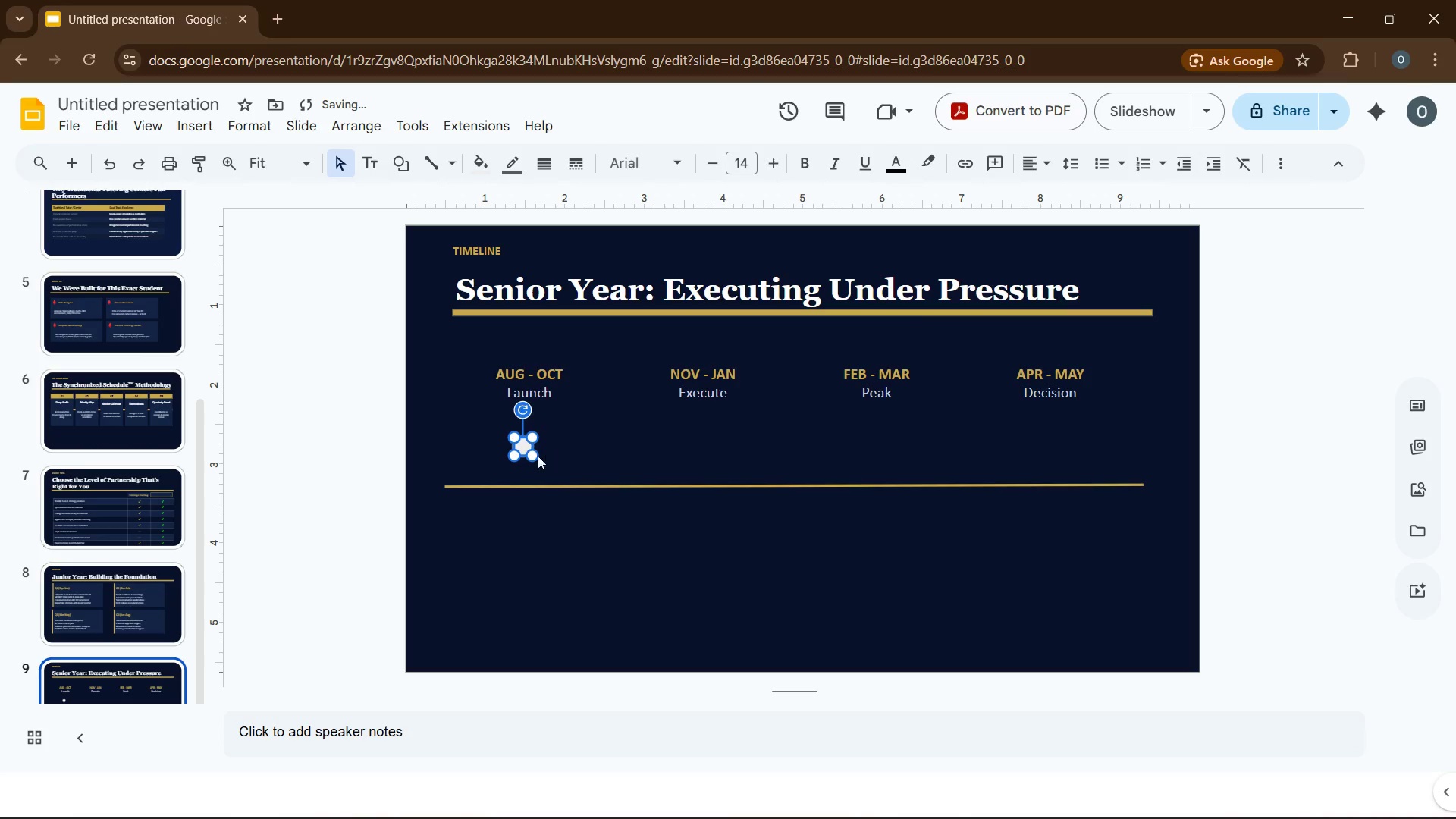 
left_click([567, 456])
 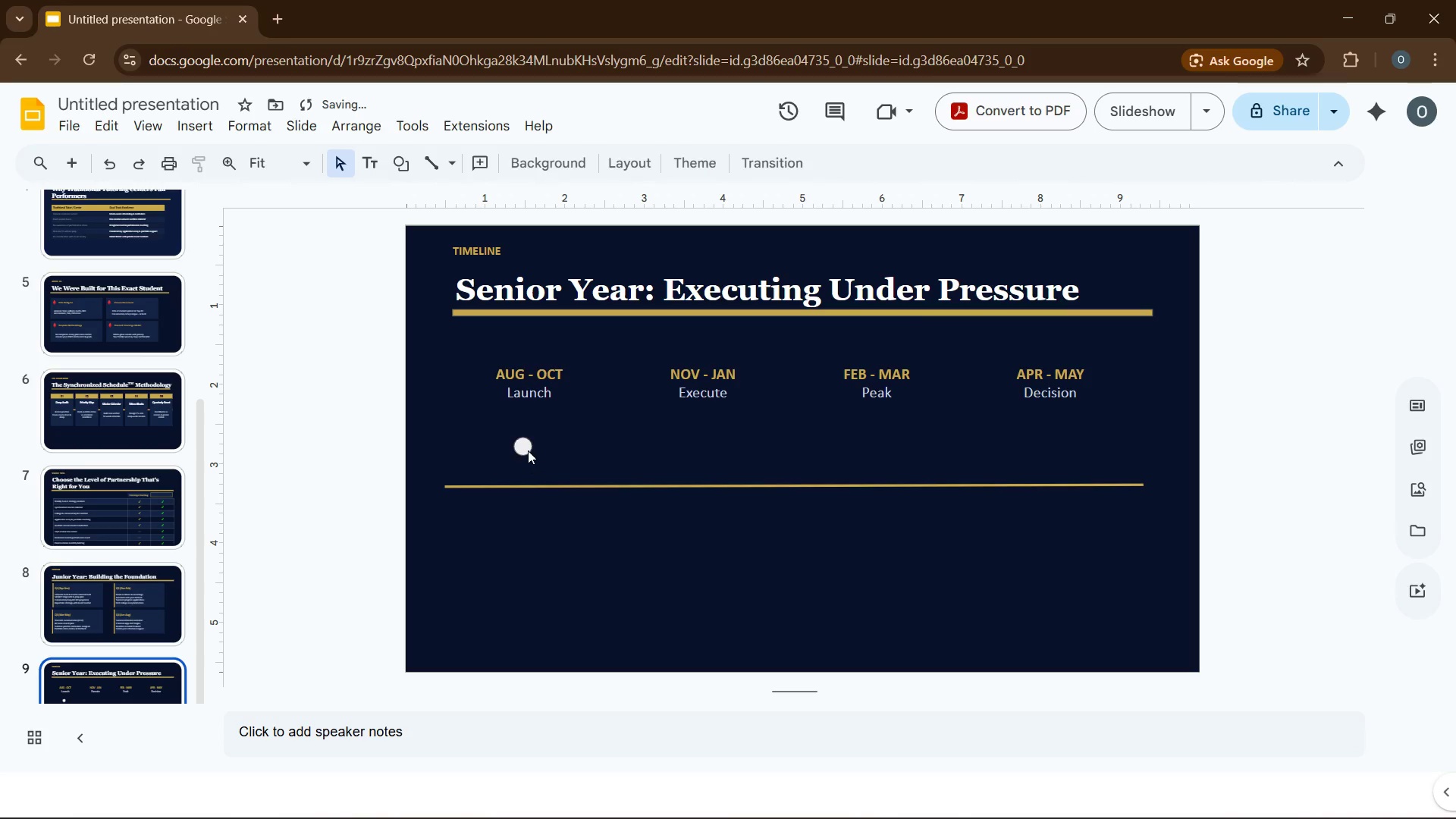 
left_click([528, 450])
 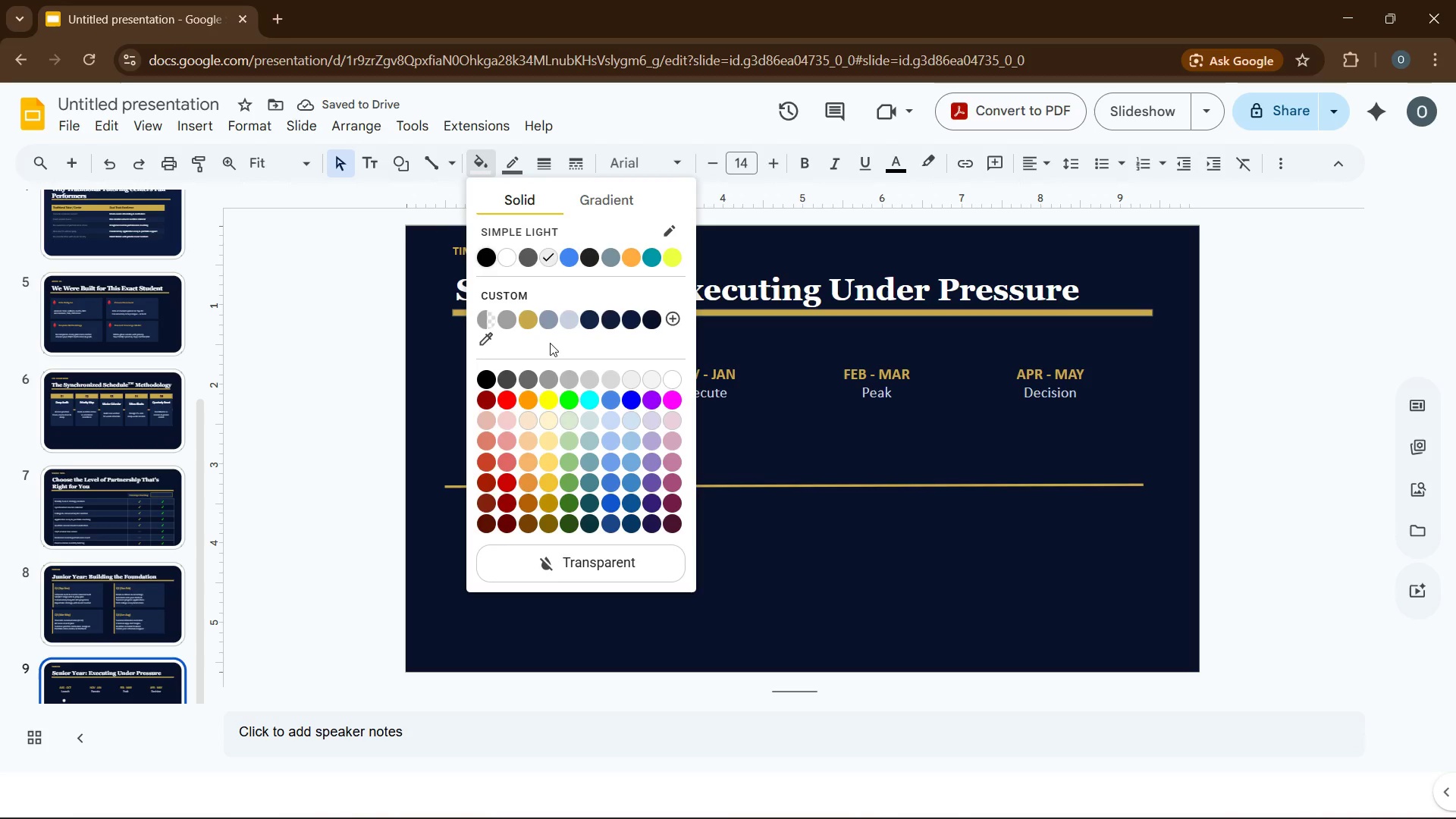 
left_click([529, 327])
 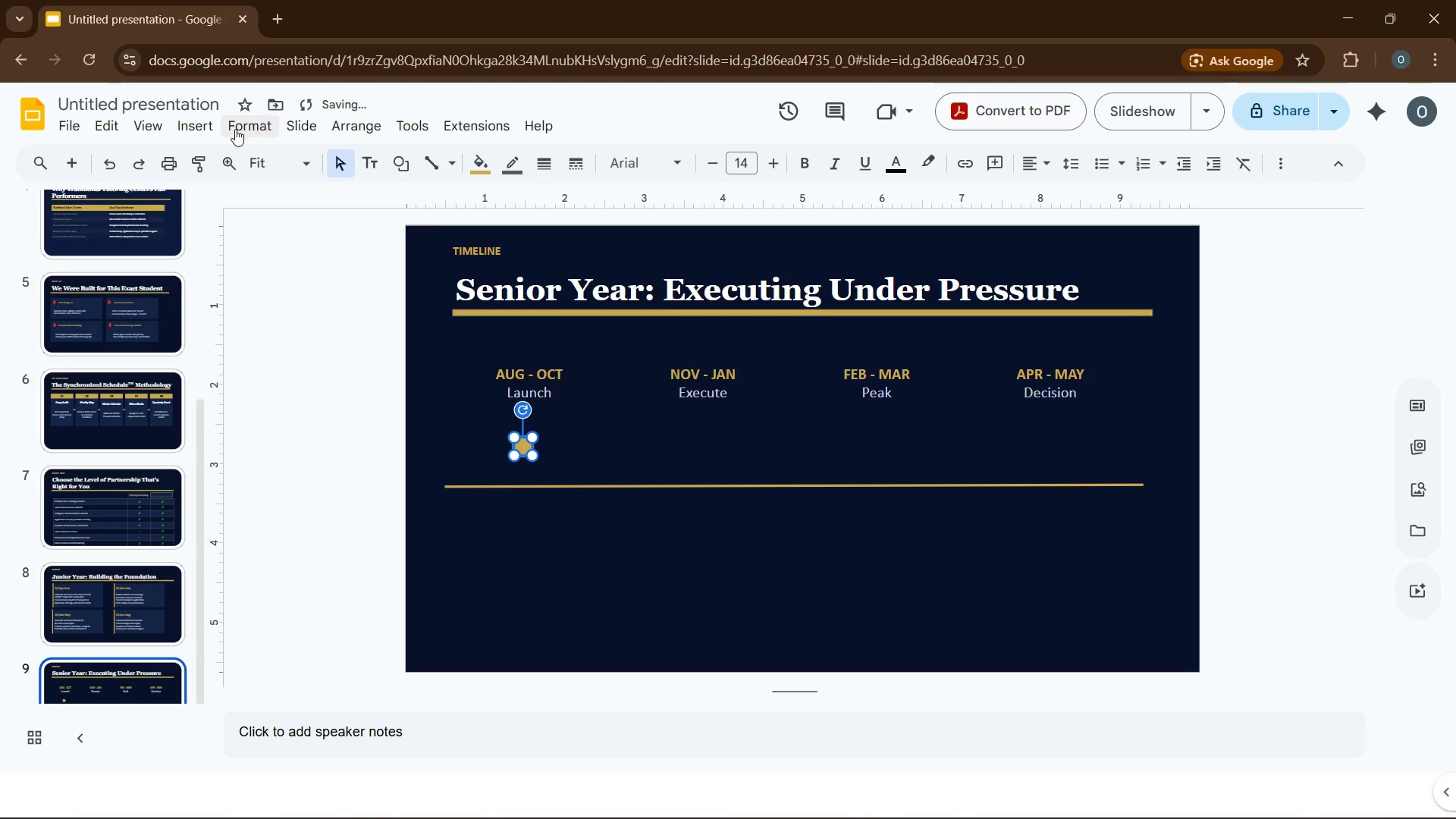 
left_click([230, 129])
 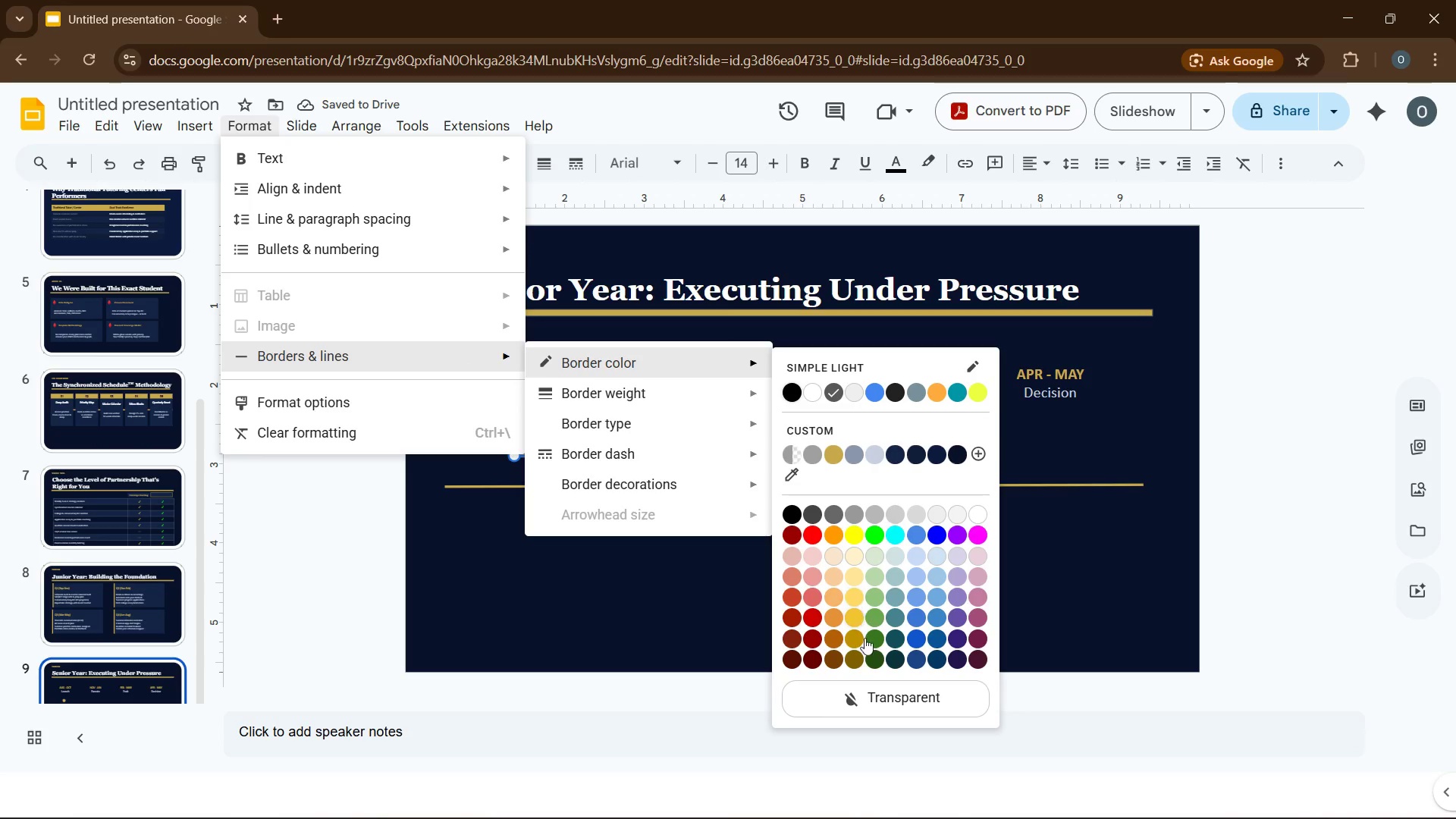 
left_click([870, 701])
 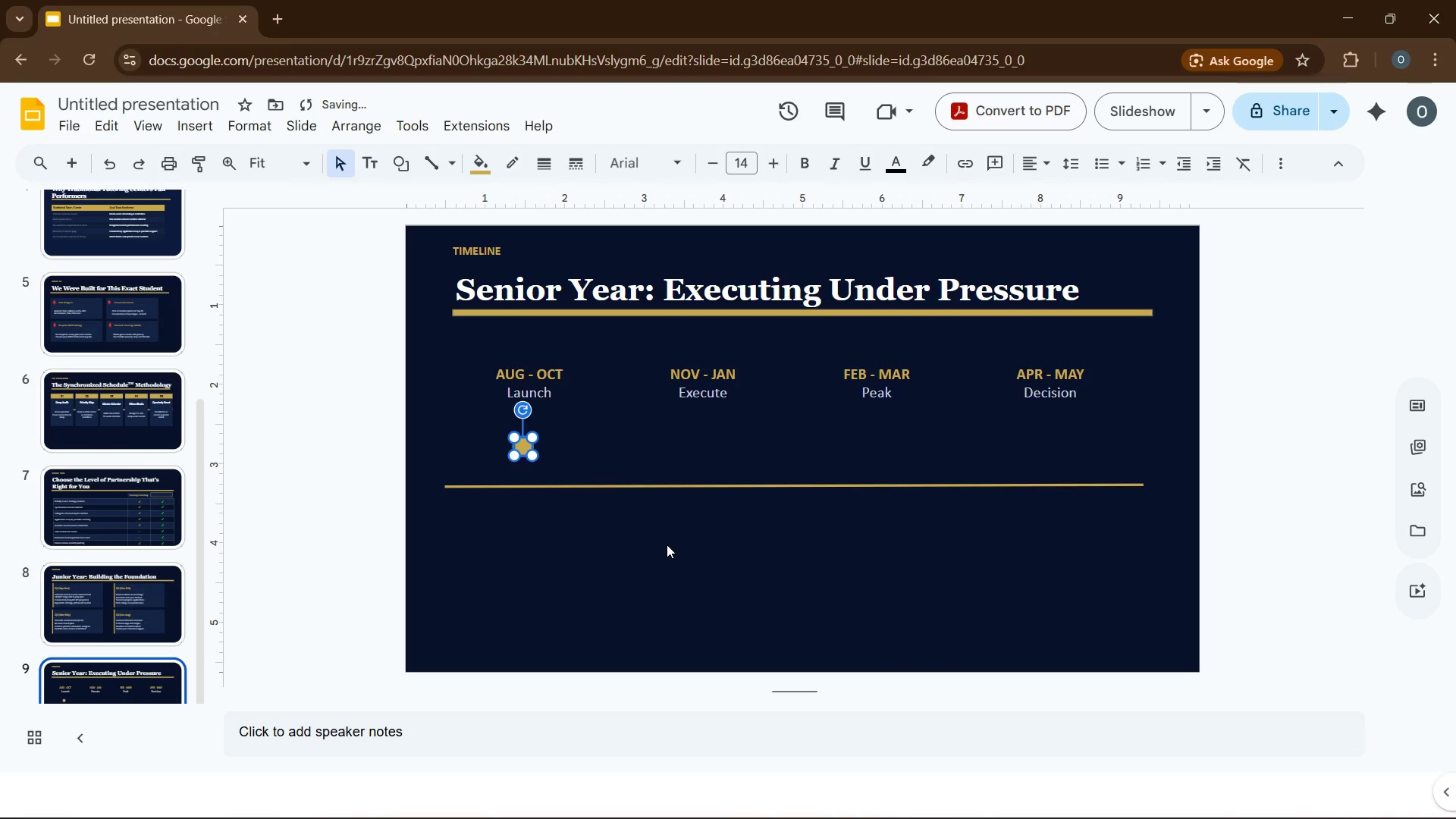 
left_click([667, 544])
 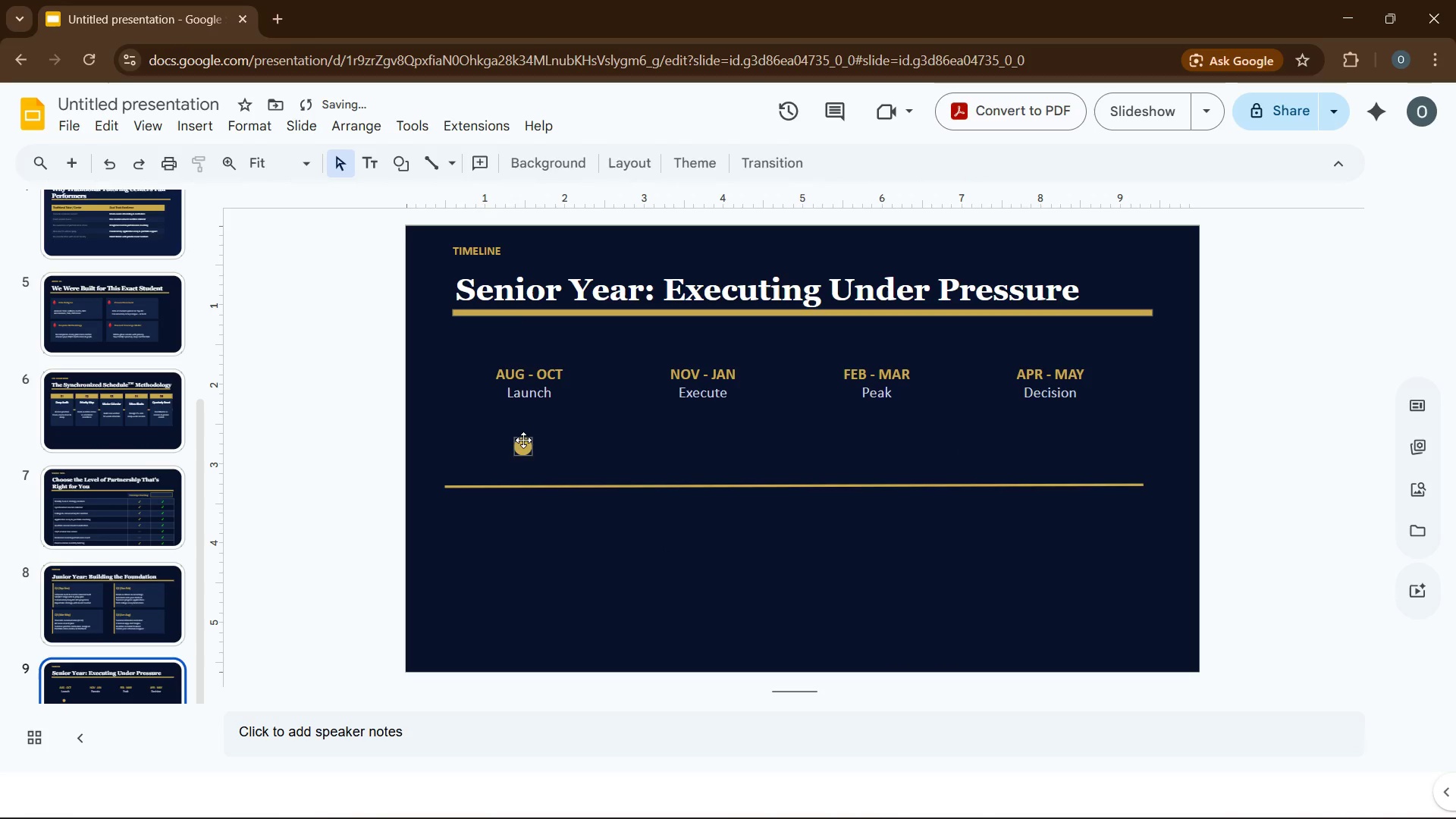 
left_click([523, 440])
 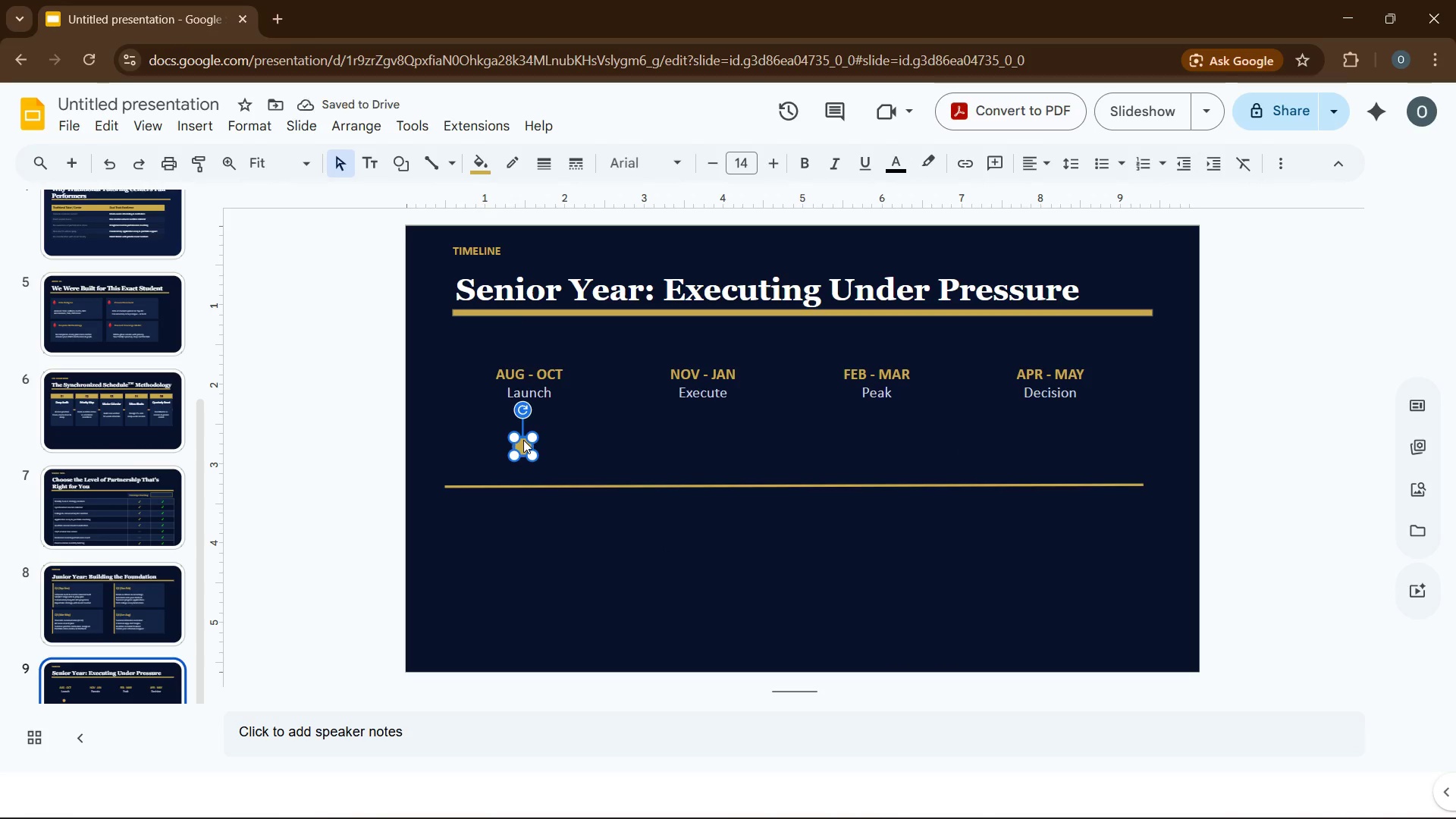 
key(Control+D)
 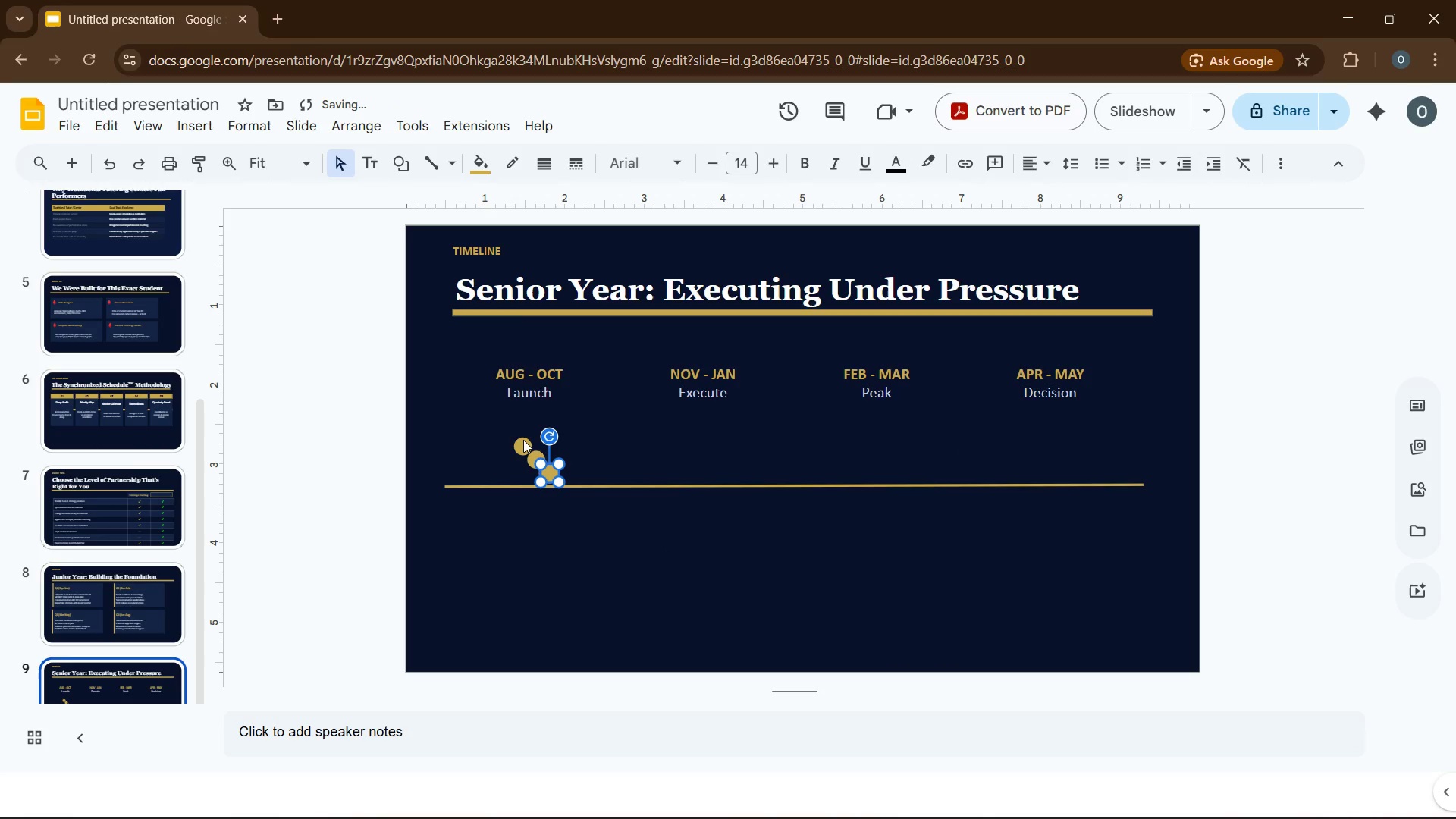 
key(Control+D)
 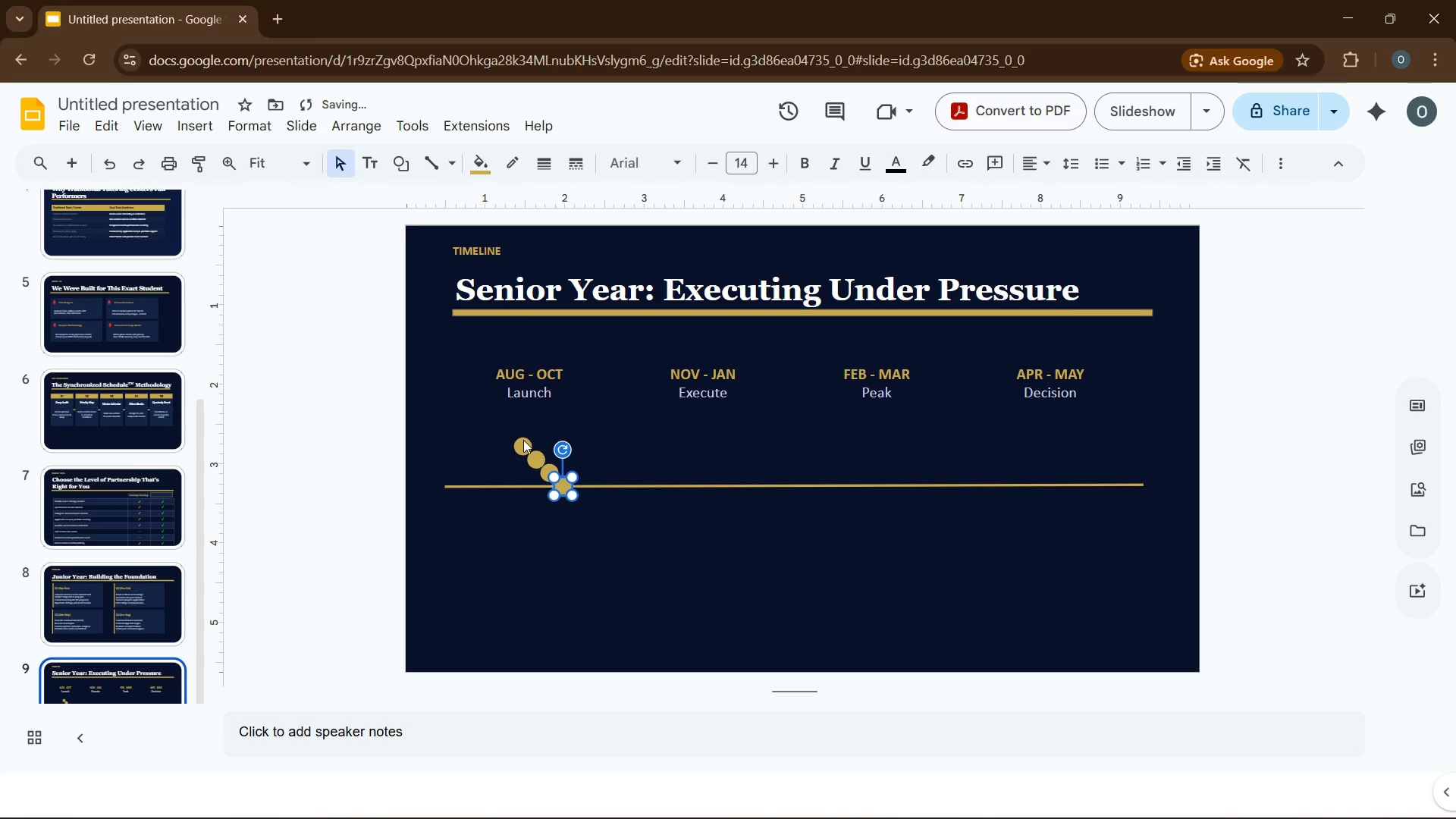 
key(Control+D)
 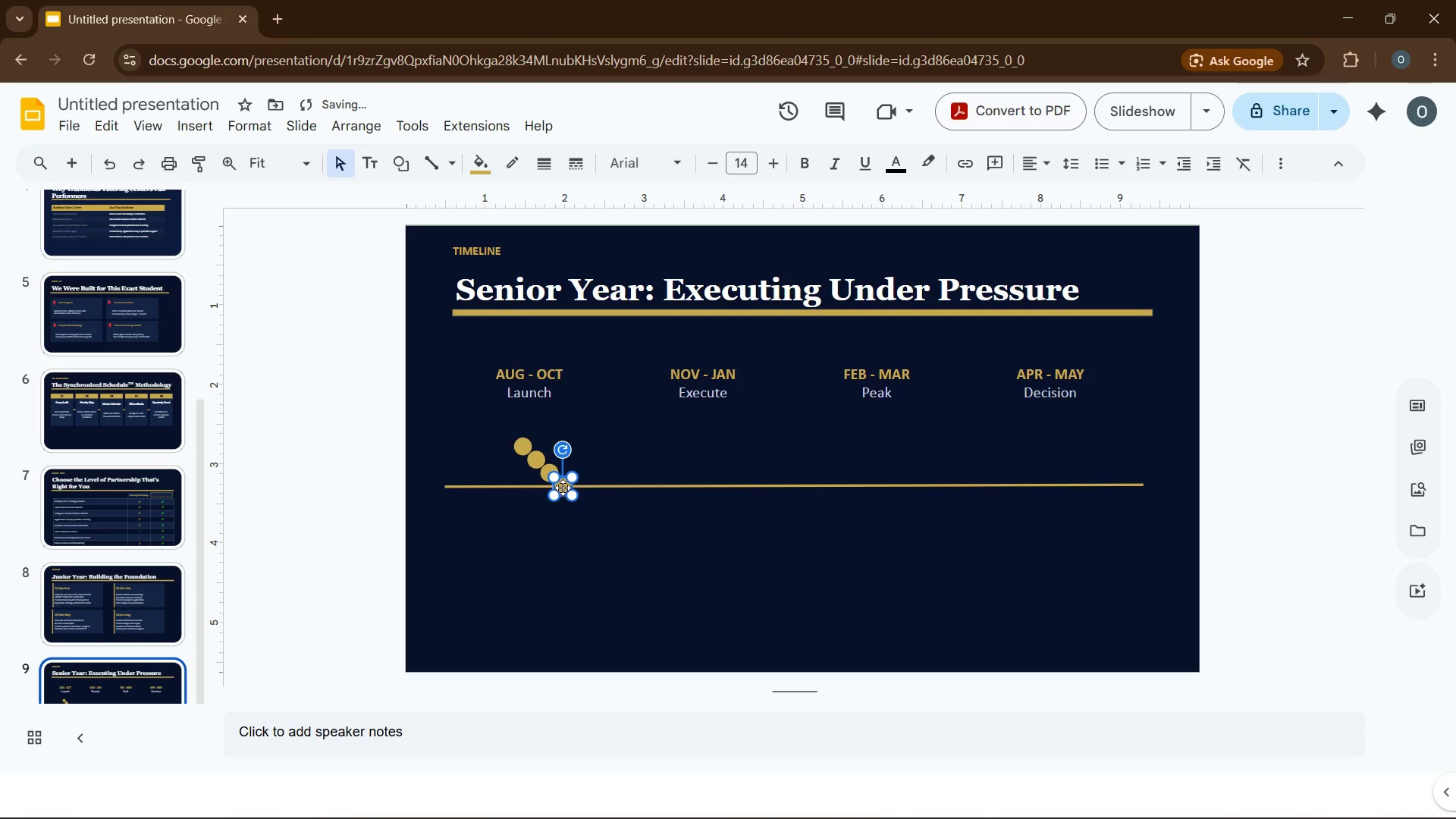 
left_click_drag(start_coordinate=[560, 486], to_coordinate=[1051, 484])
 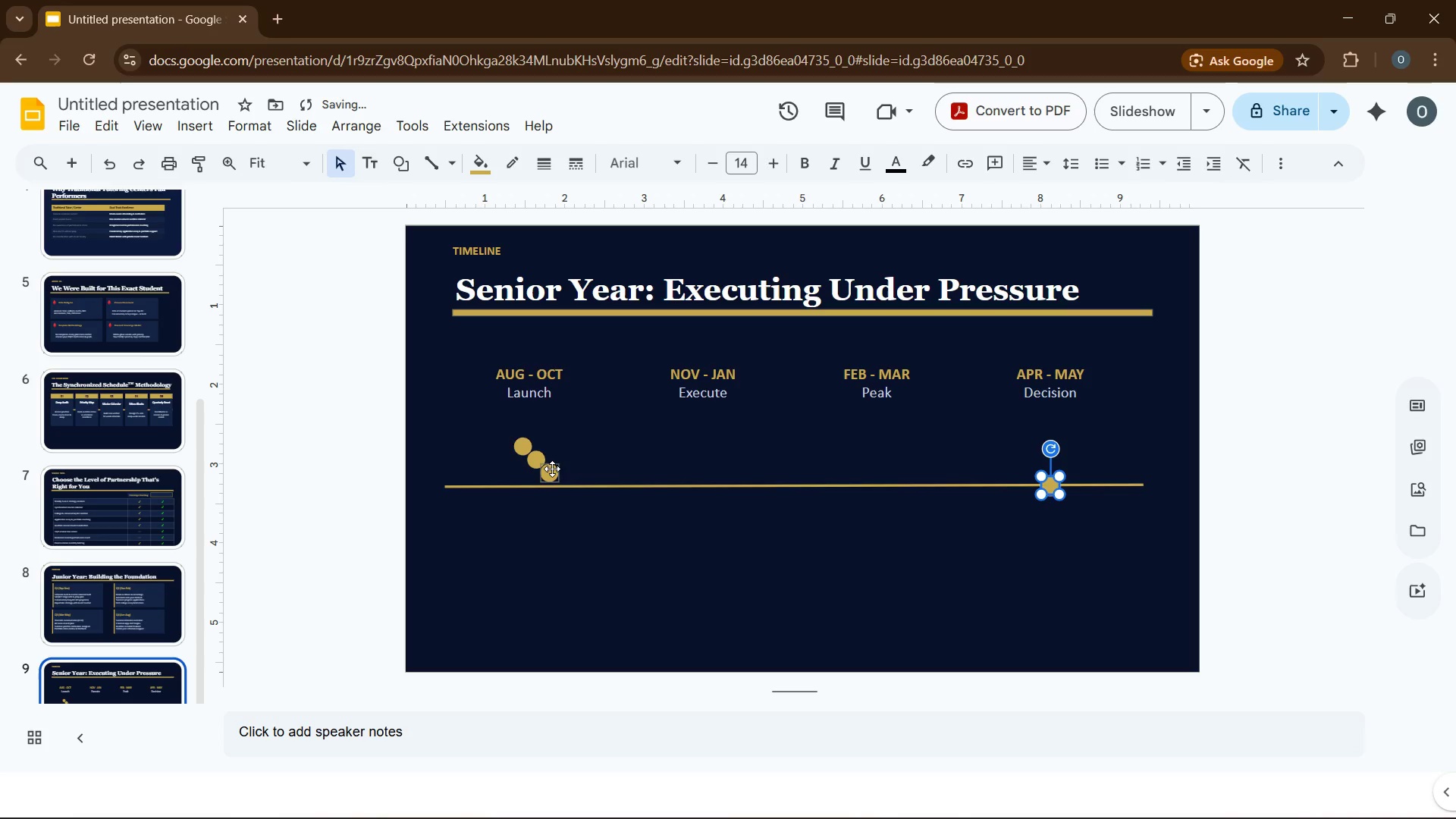 
left_click_drag(start_coordinate=[553, 469], to_coordinate=[714, 486])
 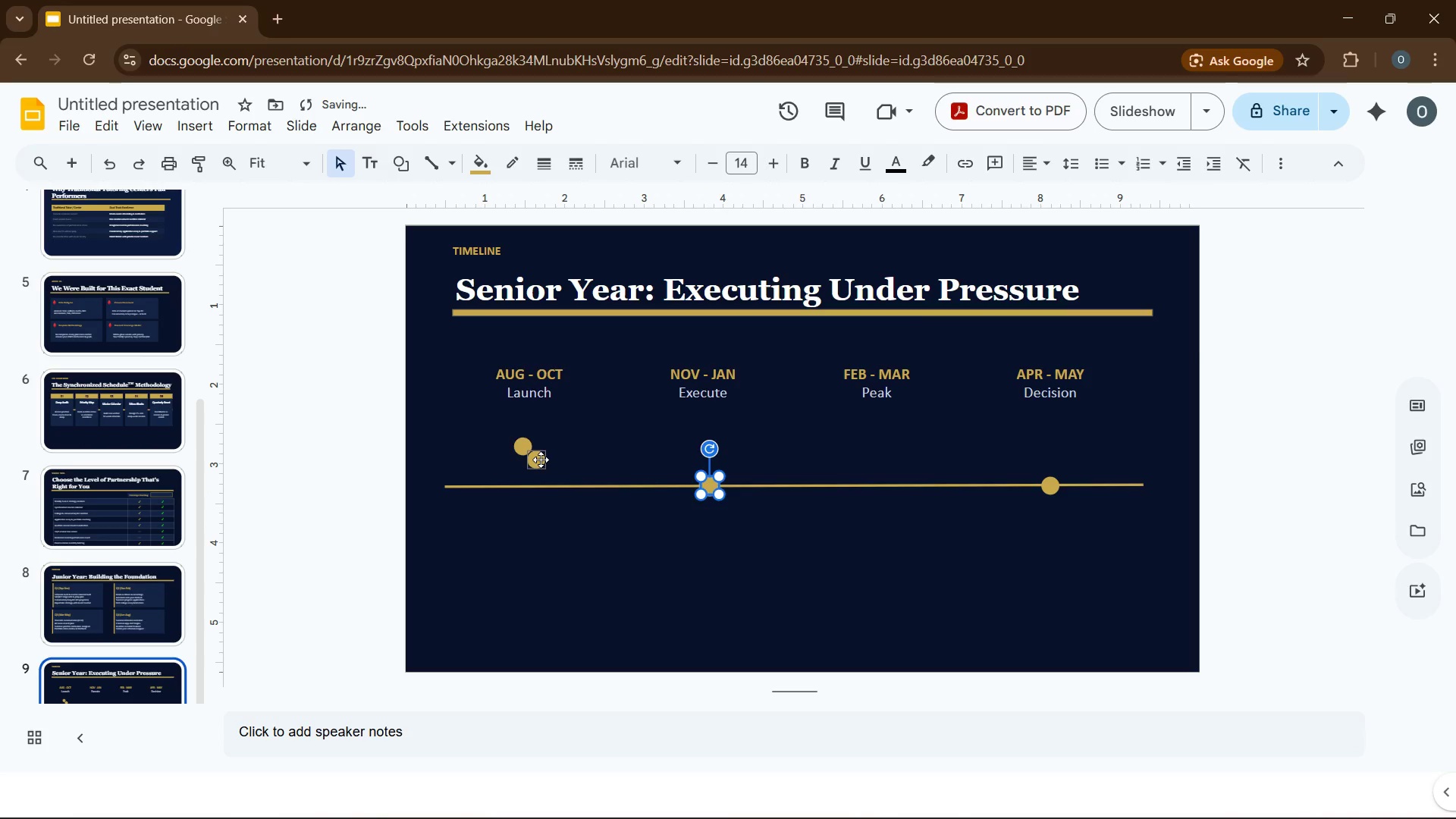 
left_click_drag(start_coordinate=[541, 458], to_coordinate=[888, 485])
 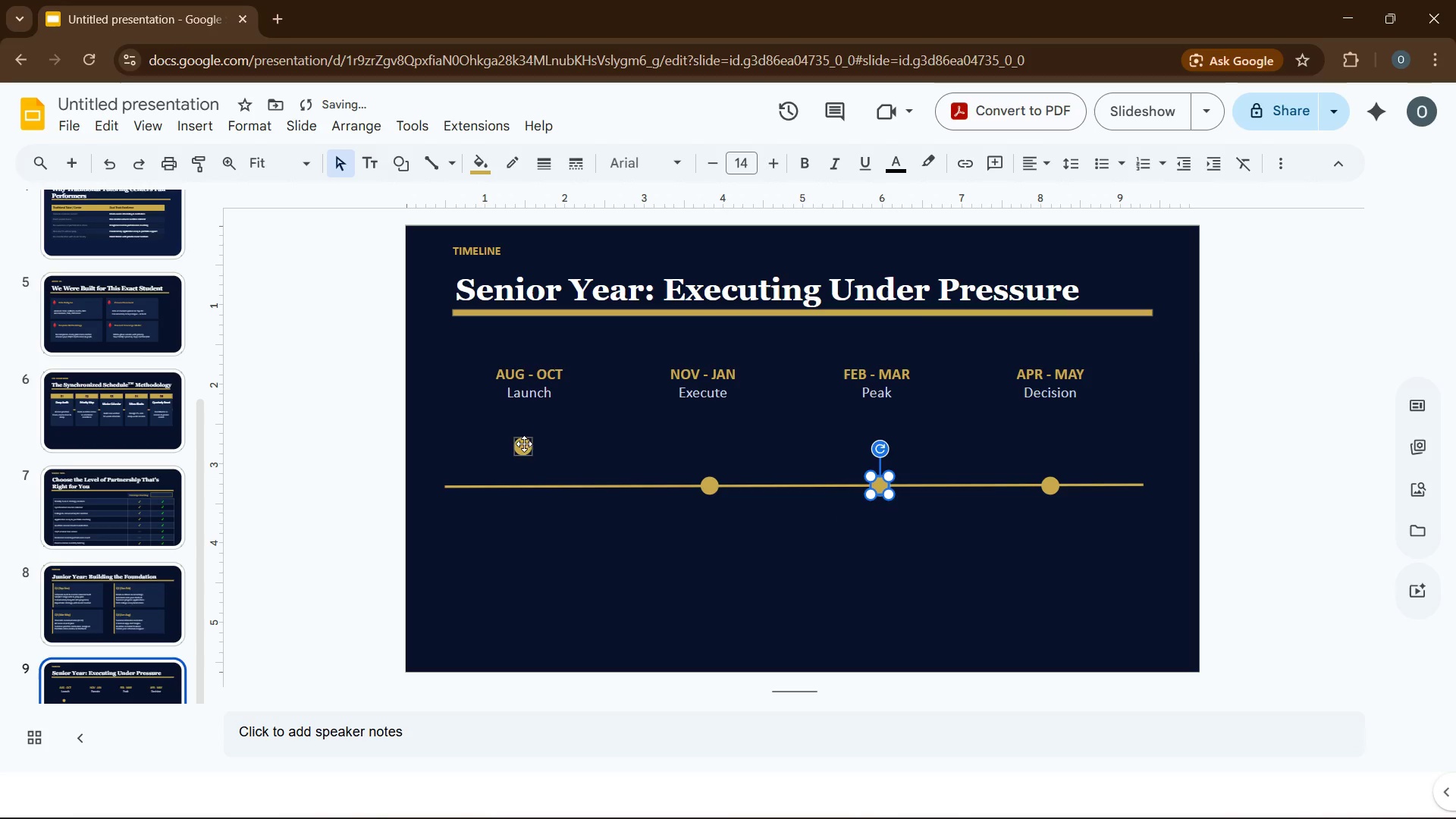 
left_click_drag(start_coordinate=[521, 445], to_coordinate=[534, 485])
 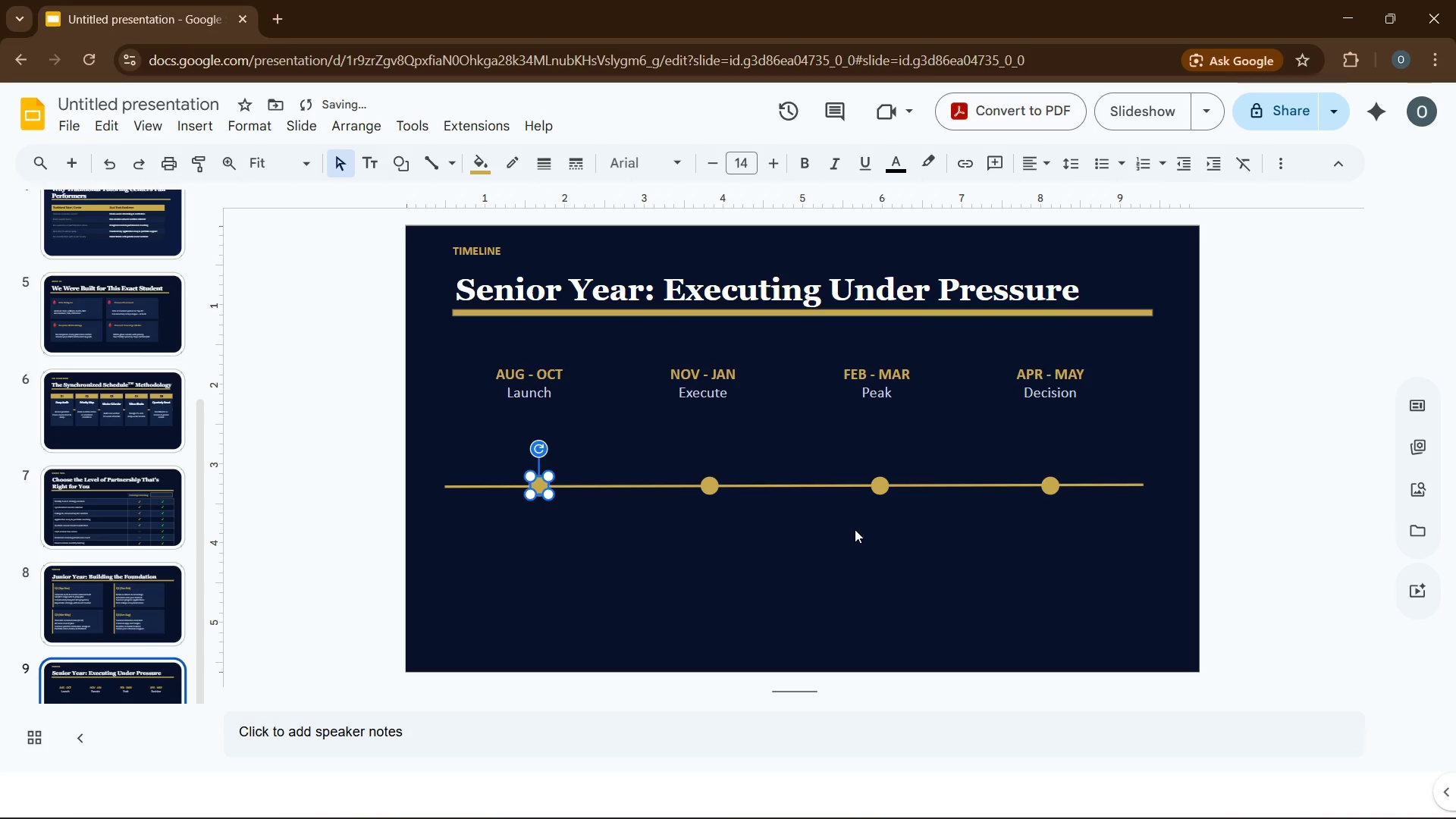 
hold_key(key=ControlLeft, duration=2.38)
left_click([706, 482])
 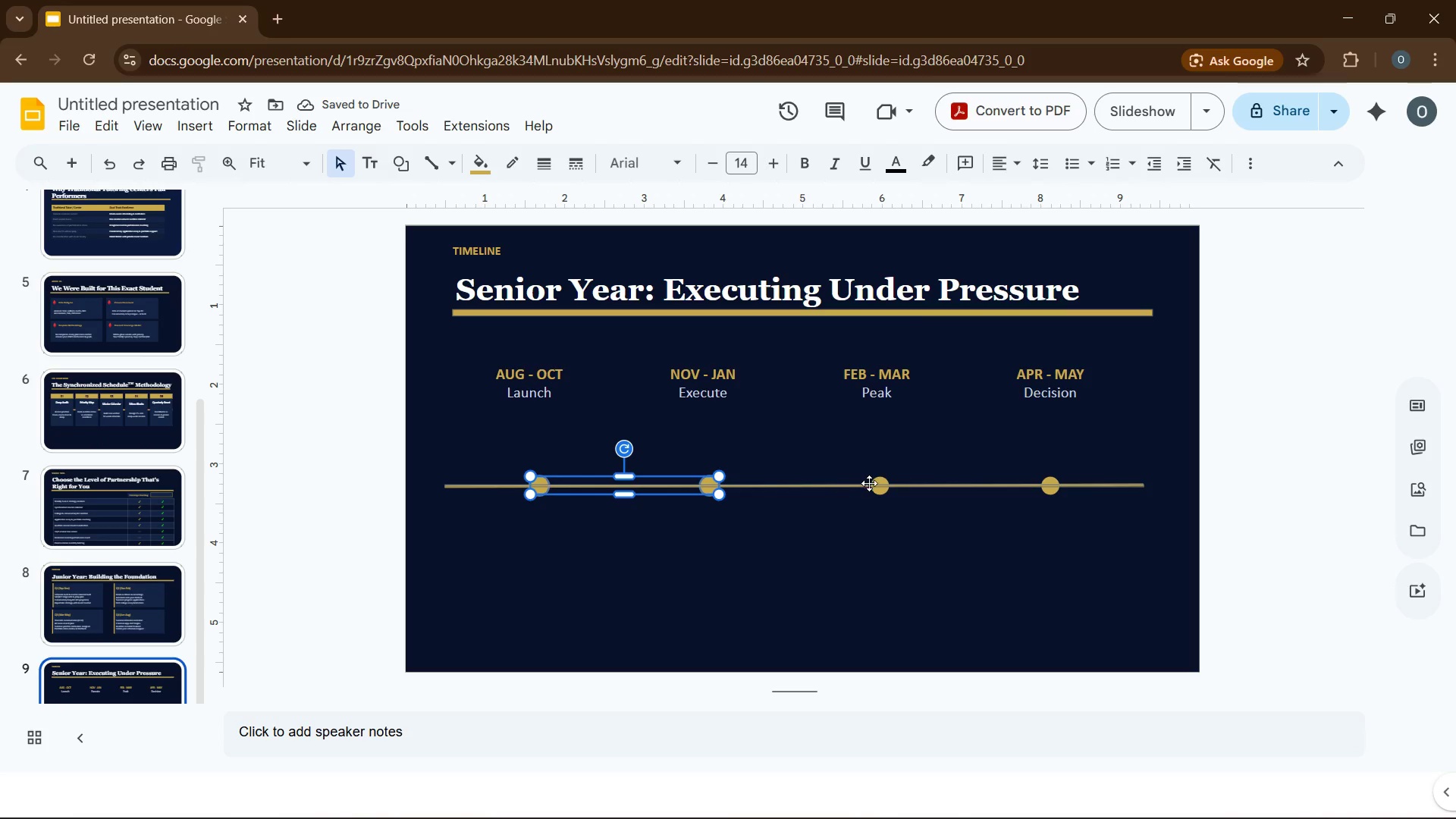 
left_click([870, 483])
 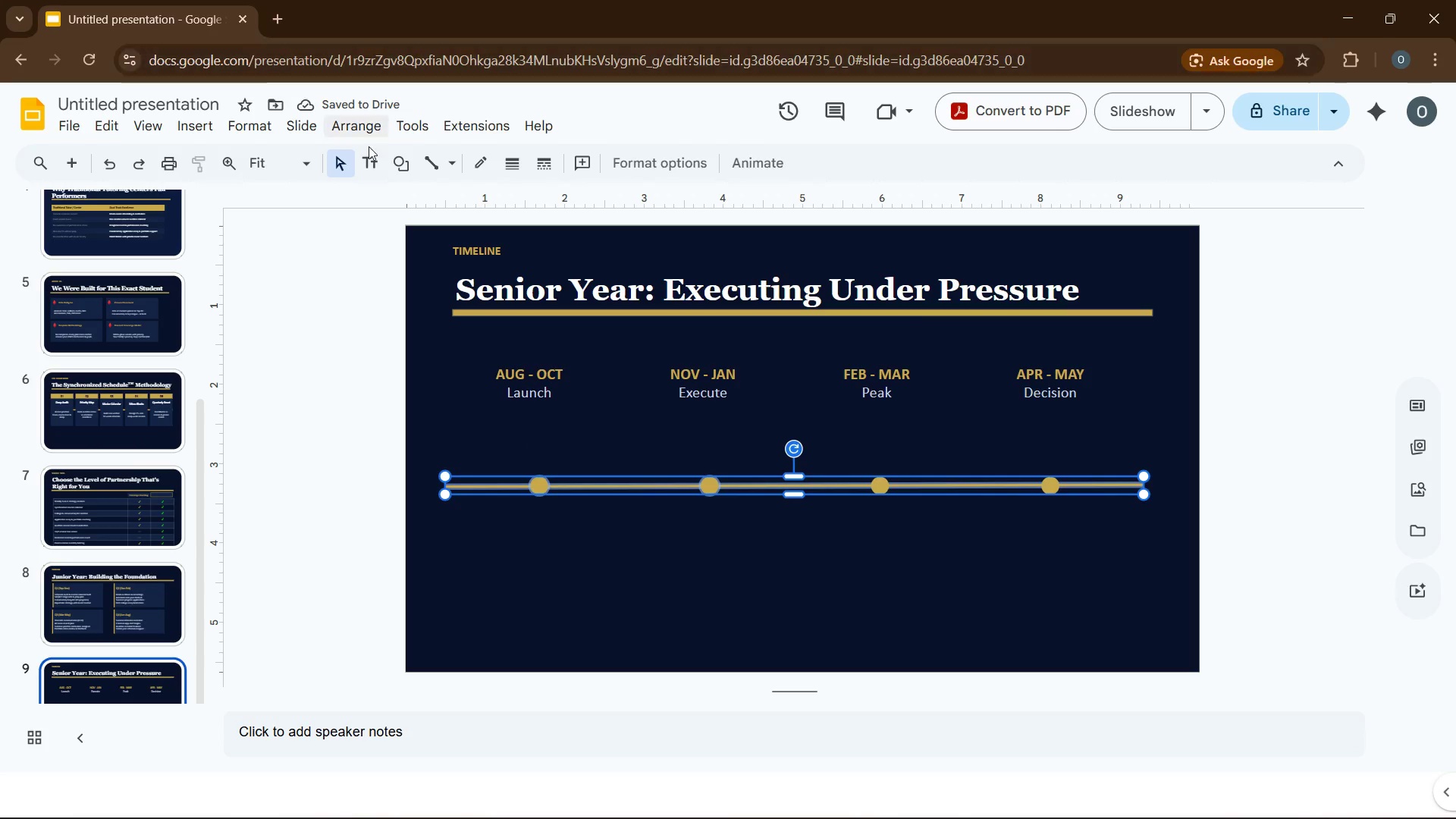 
left_click([361, 124])
 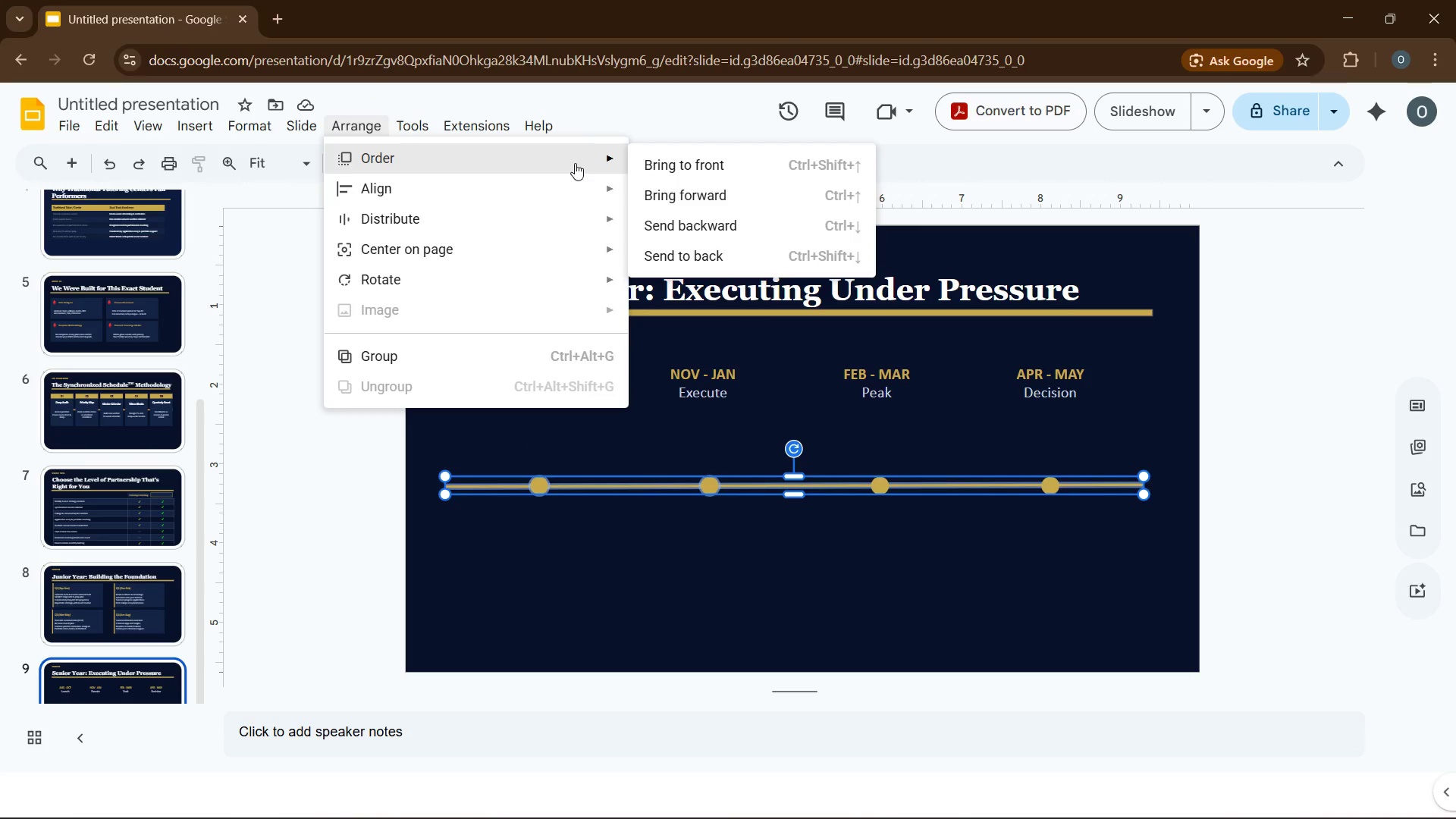 
mouse_move([595, 196])
 